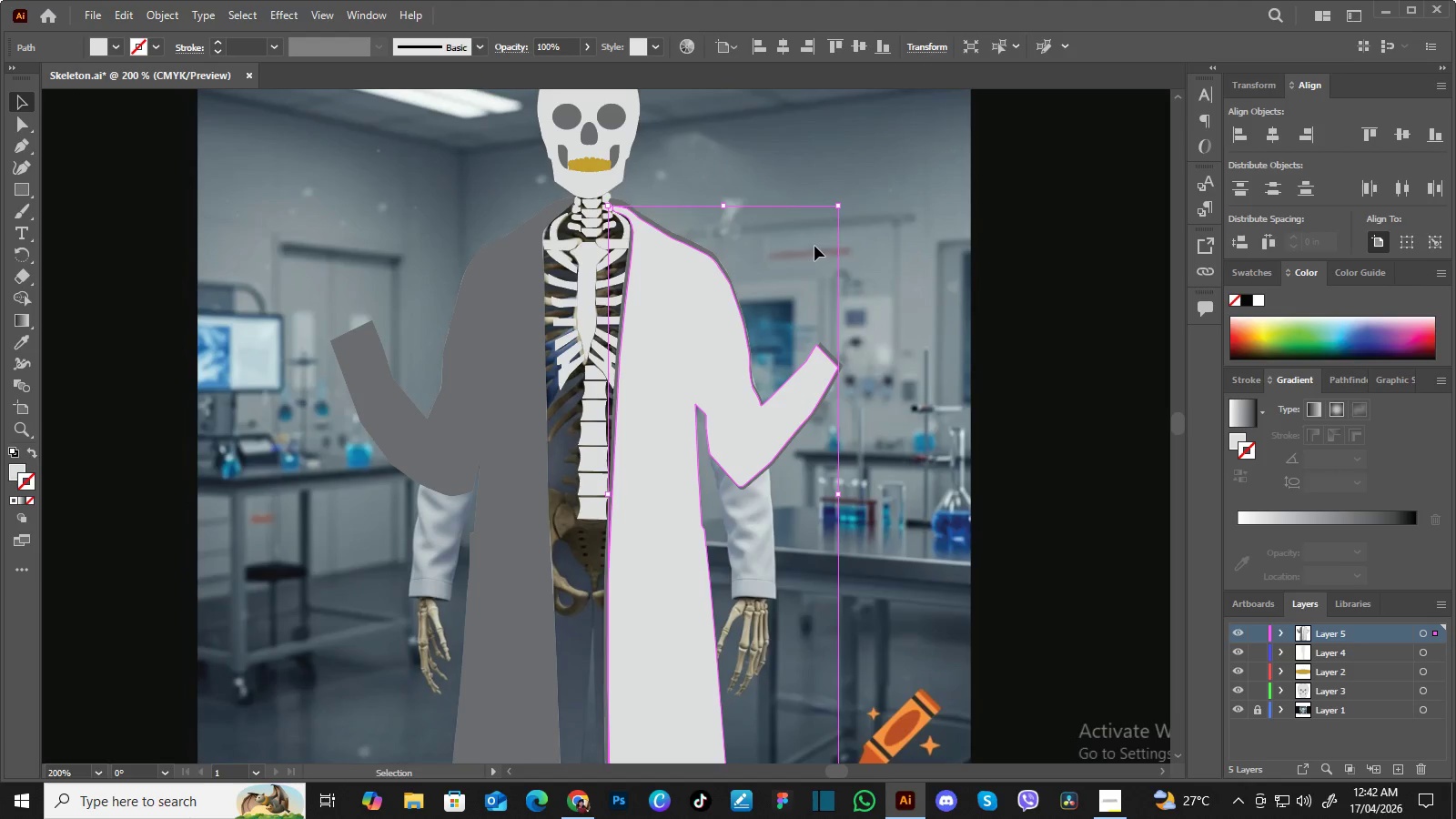 
left_click([814, 246])
 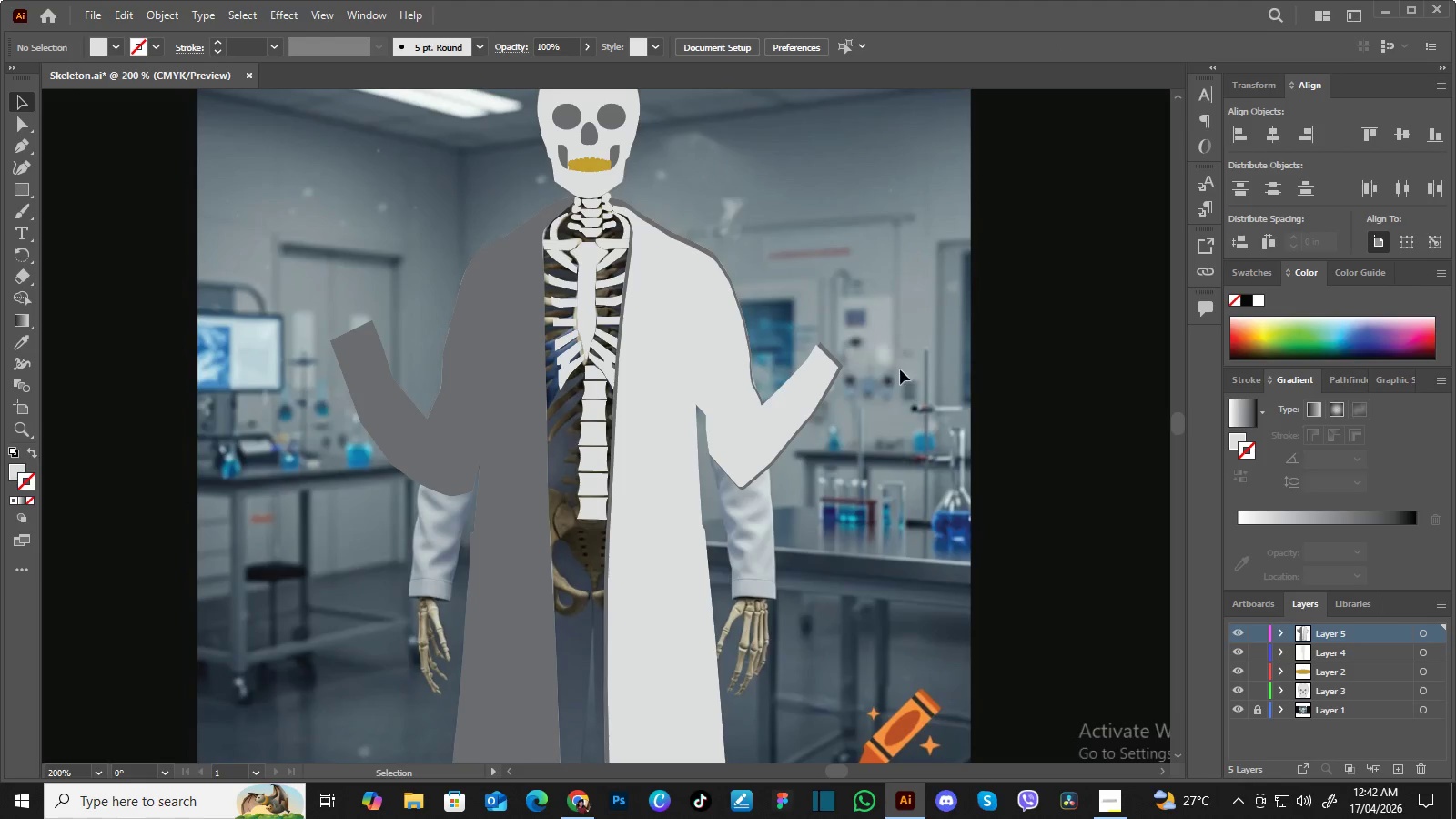 
hold_key(key=Space, duration=0.66)
 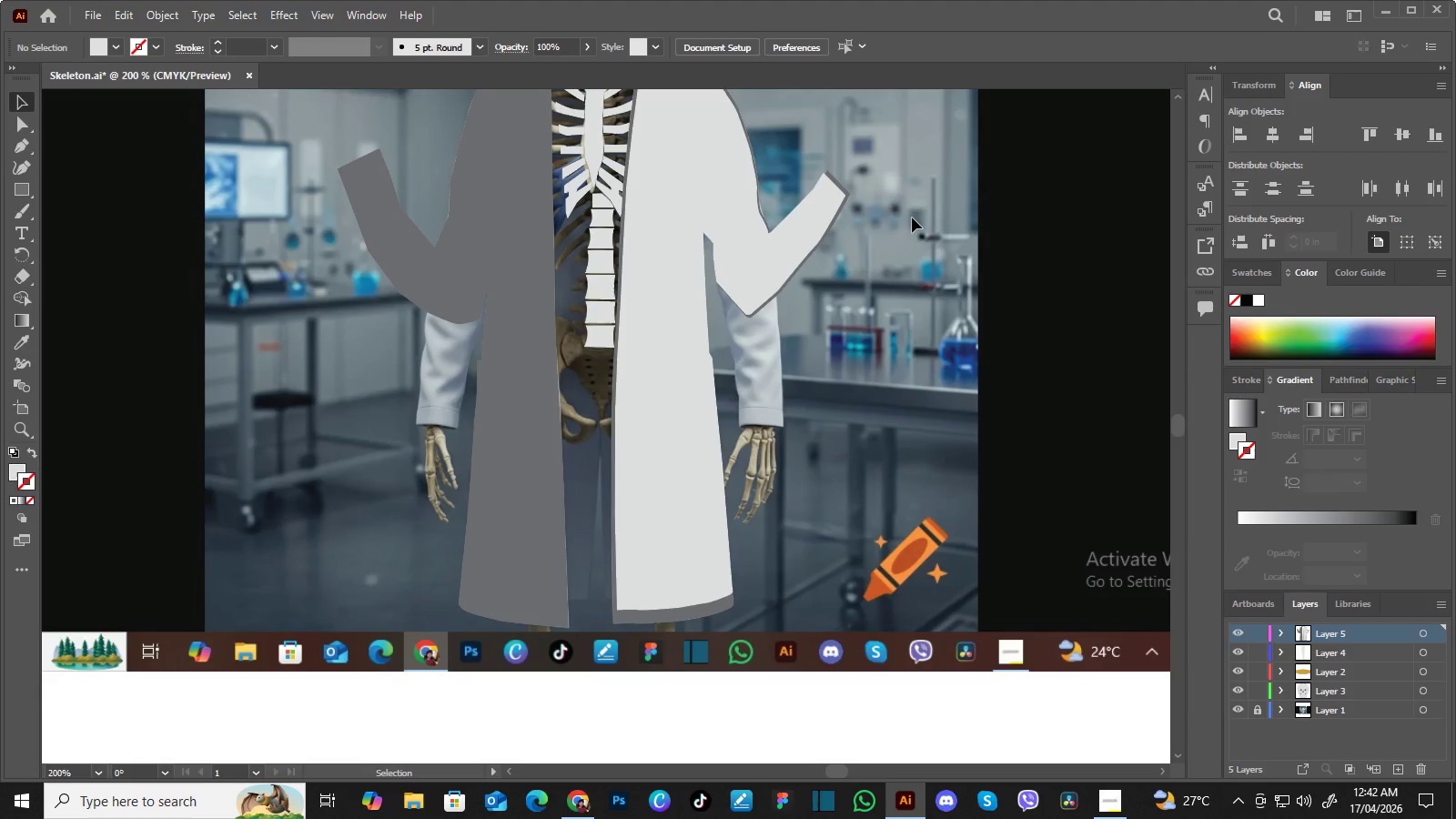 
left_click_drag(start_coordinate=[904, 390], to_coordinate=[912, 217])
 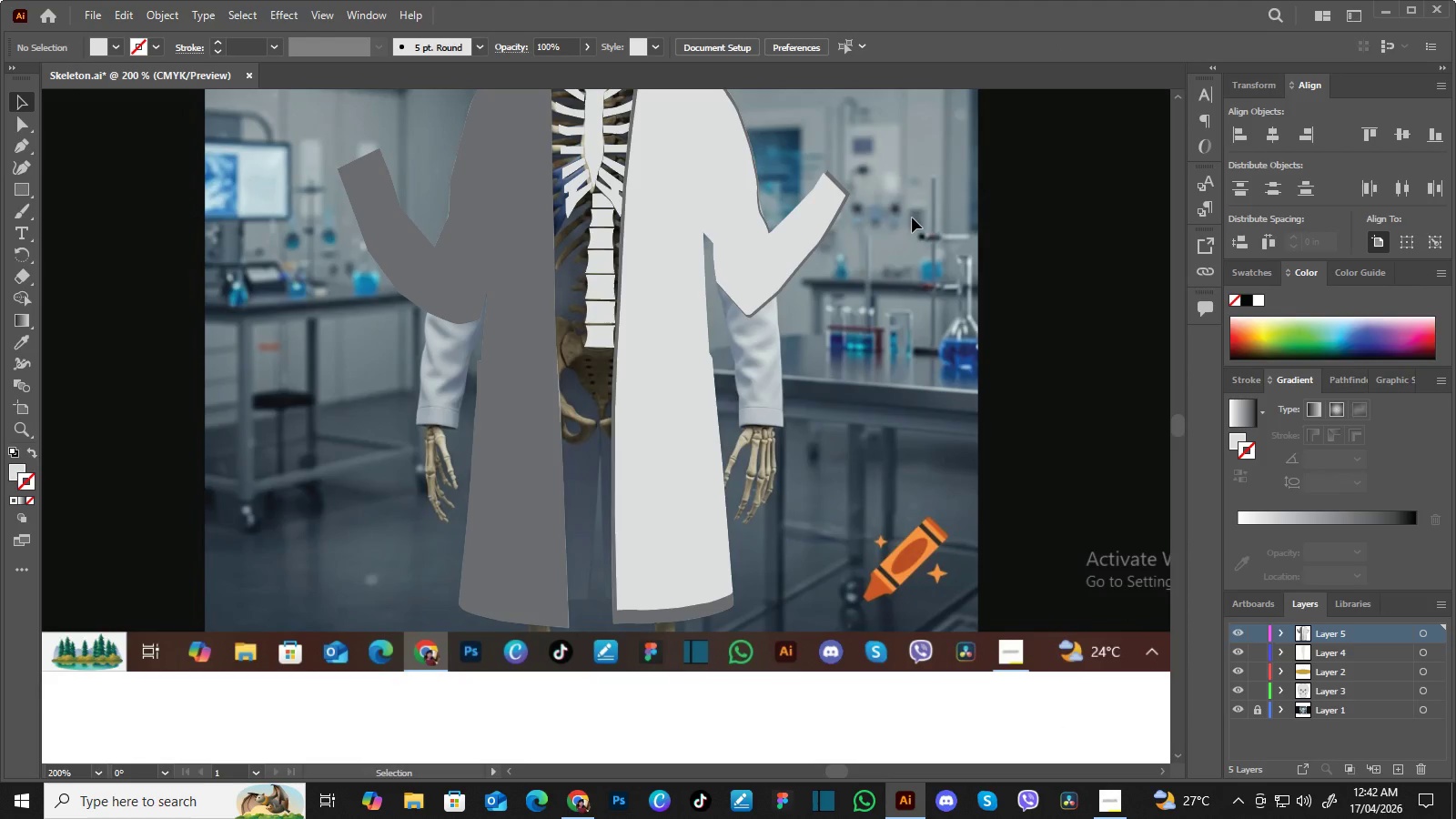 
key(ArrowLeft)
 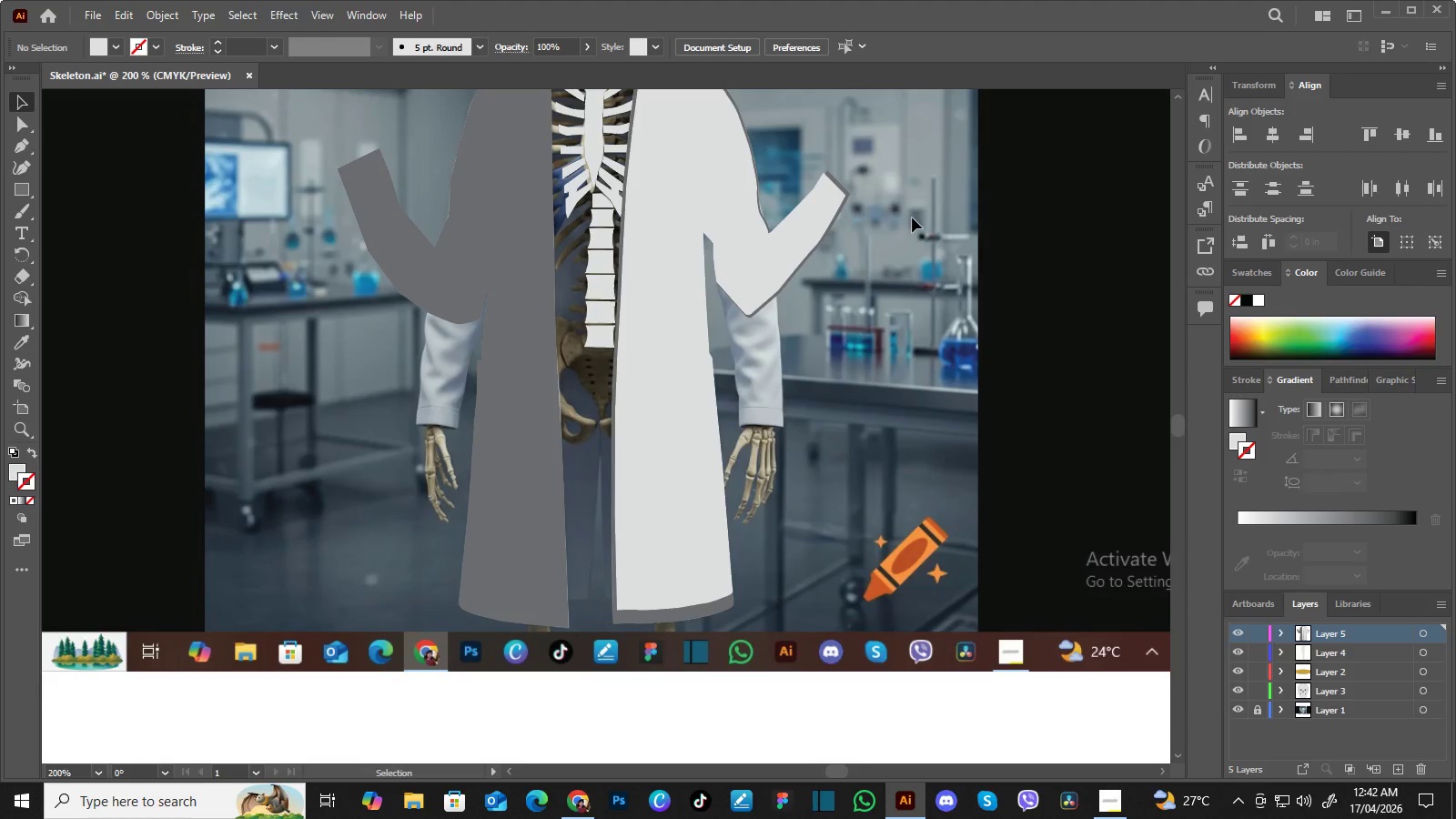 
key(ArrowLeft)
 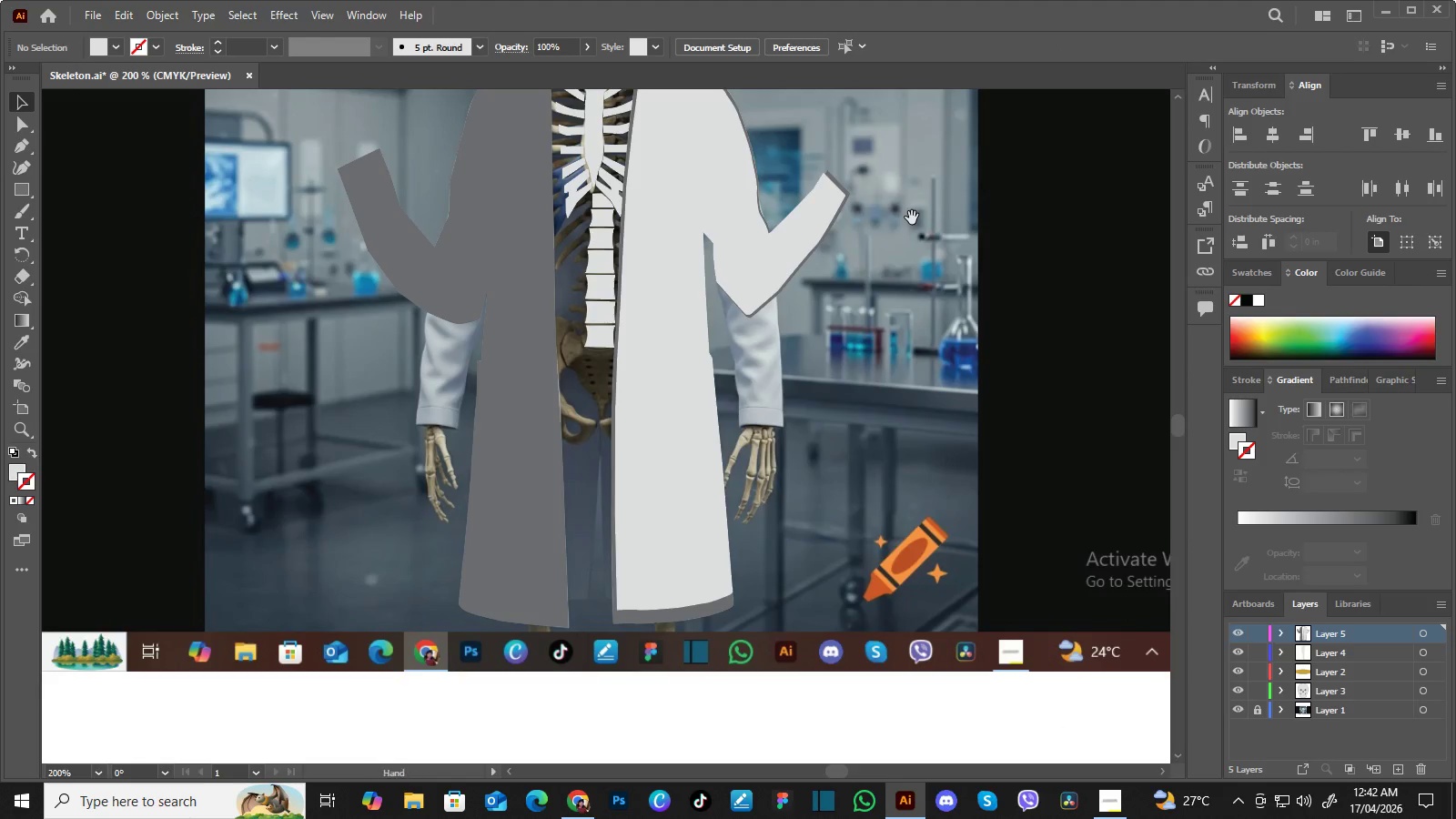 
hold_key(key=Space, duration=1.52)
 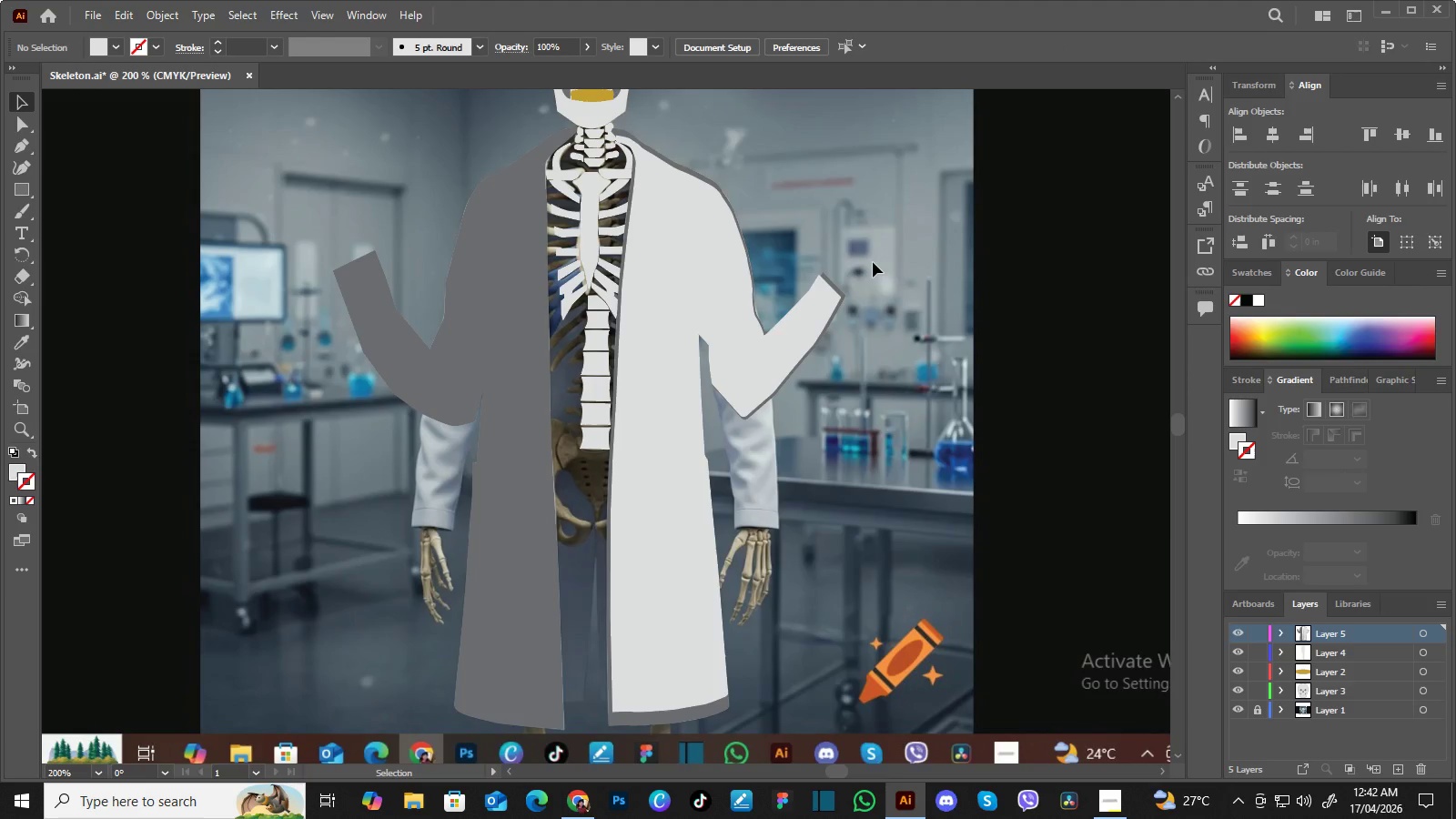 
left_click_drag(start_coordinate=[878, 258], to_coordinate=[871, 370])
 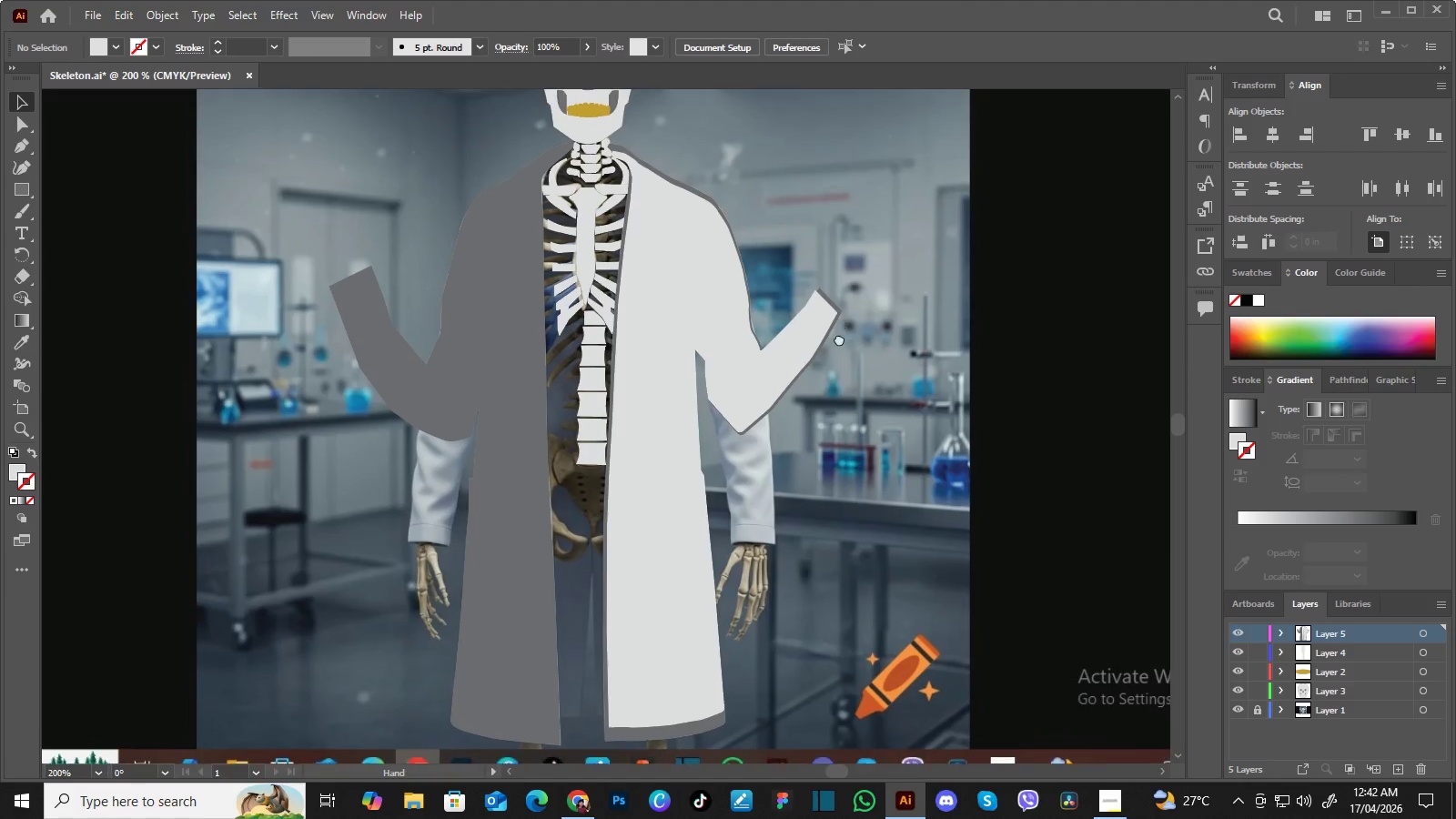 
left_click_drag(start_coordinate=[841, 318], to_coordinate=[839, 348])
 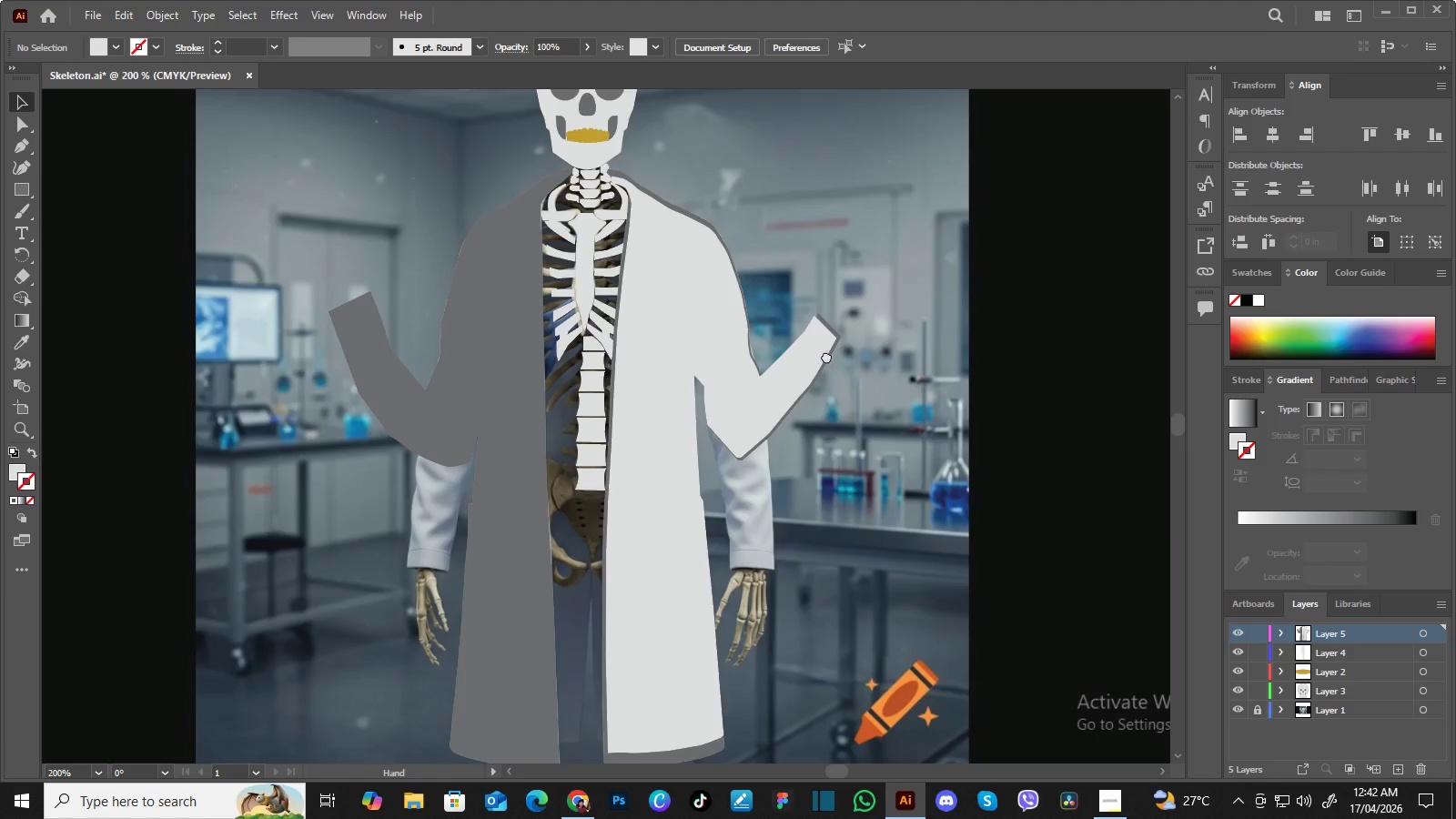 
left_click_drag(start_coordinate=[825, 365], to_coordinate=[830, 324])
 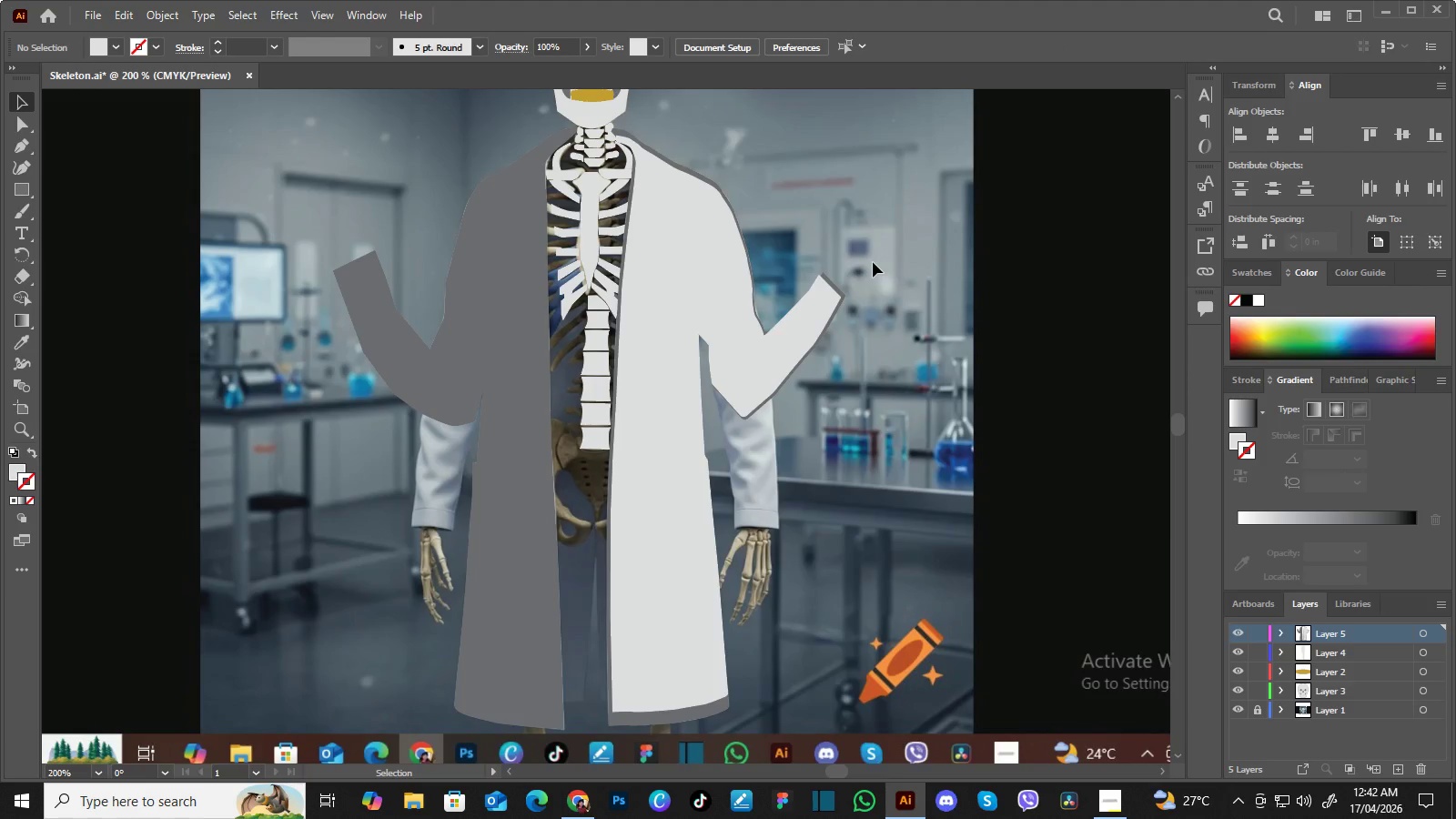 
hold_key(key=Space, duration=0.38)
 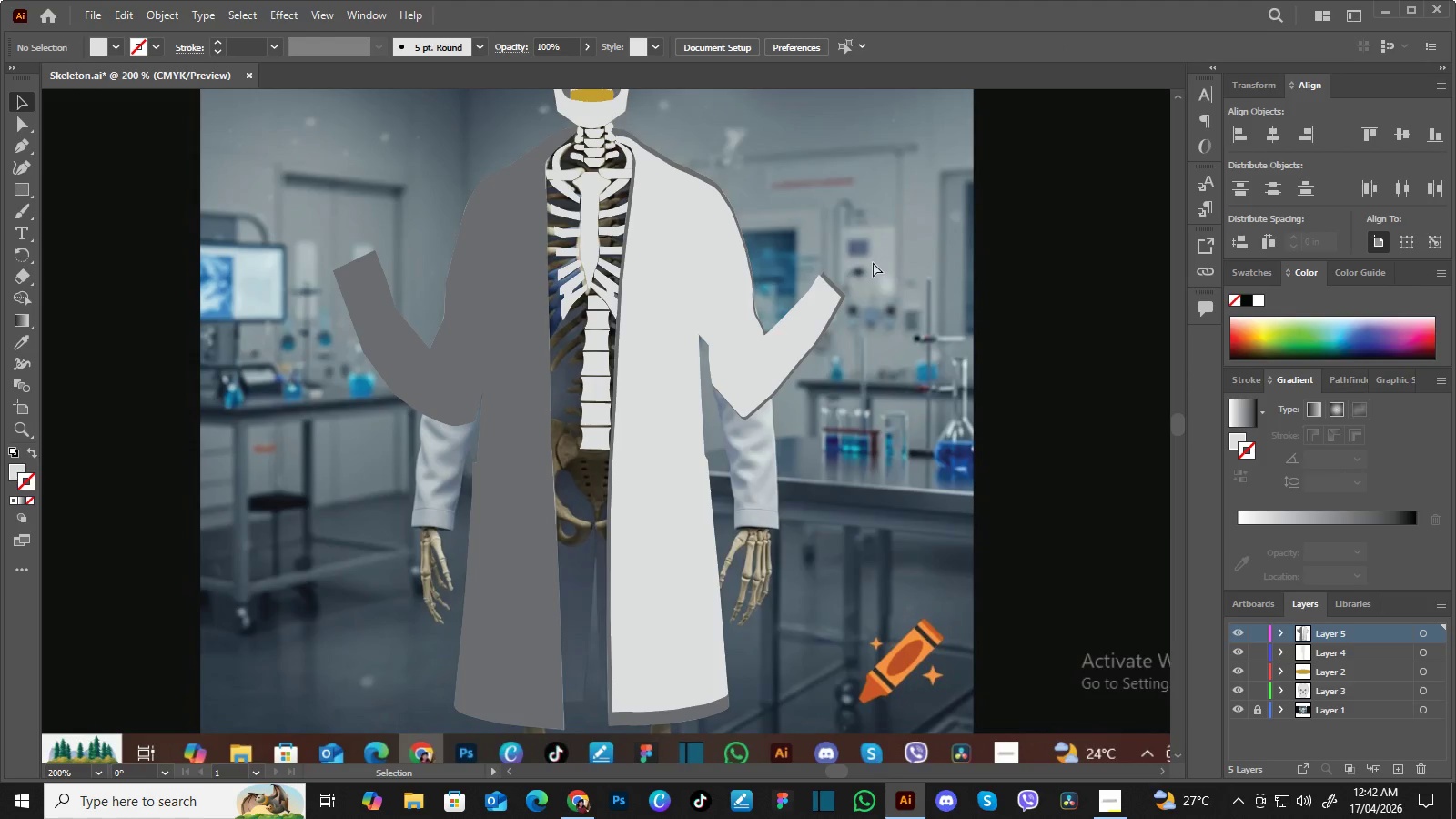 
key(Control+T)
 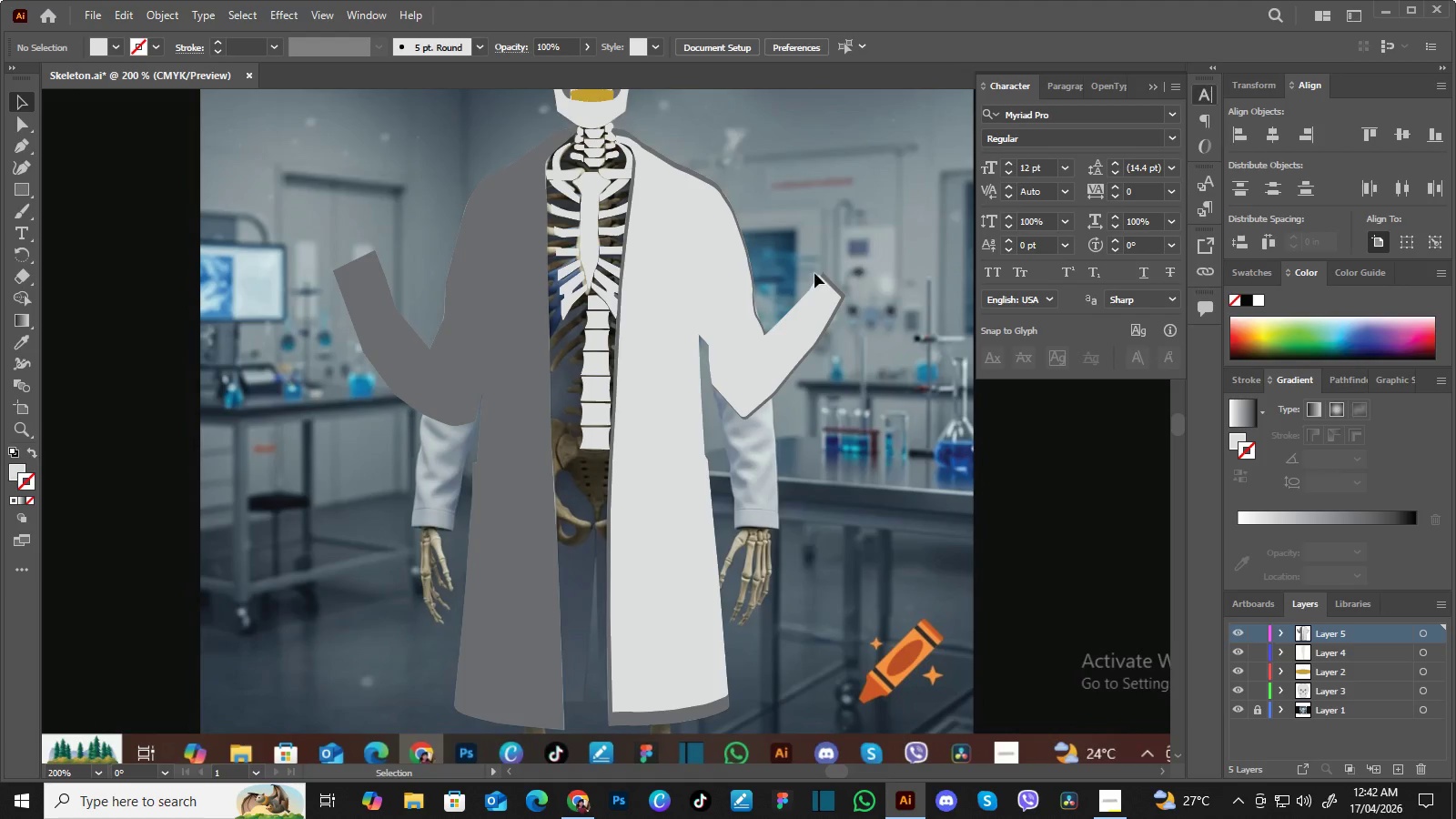 
left_click([726, 298])
 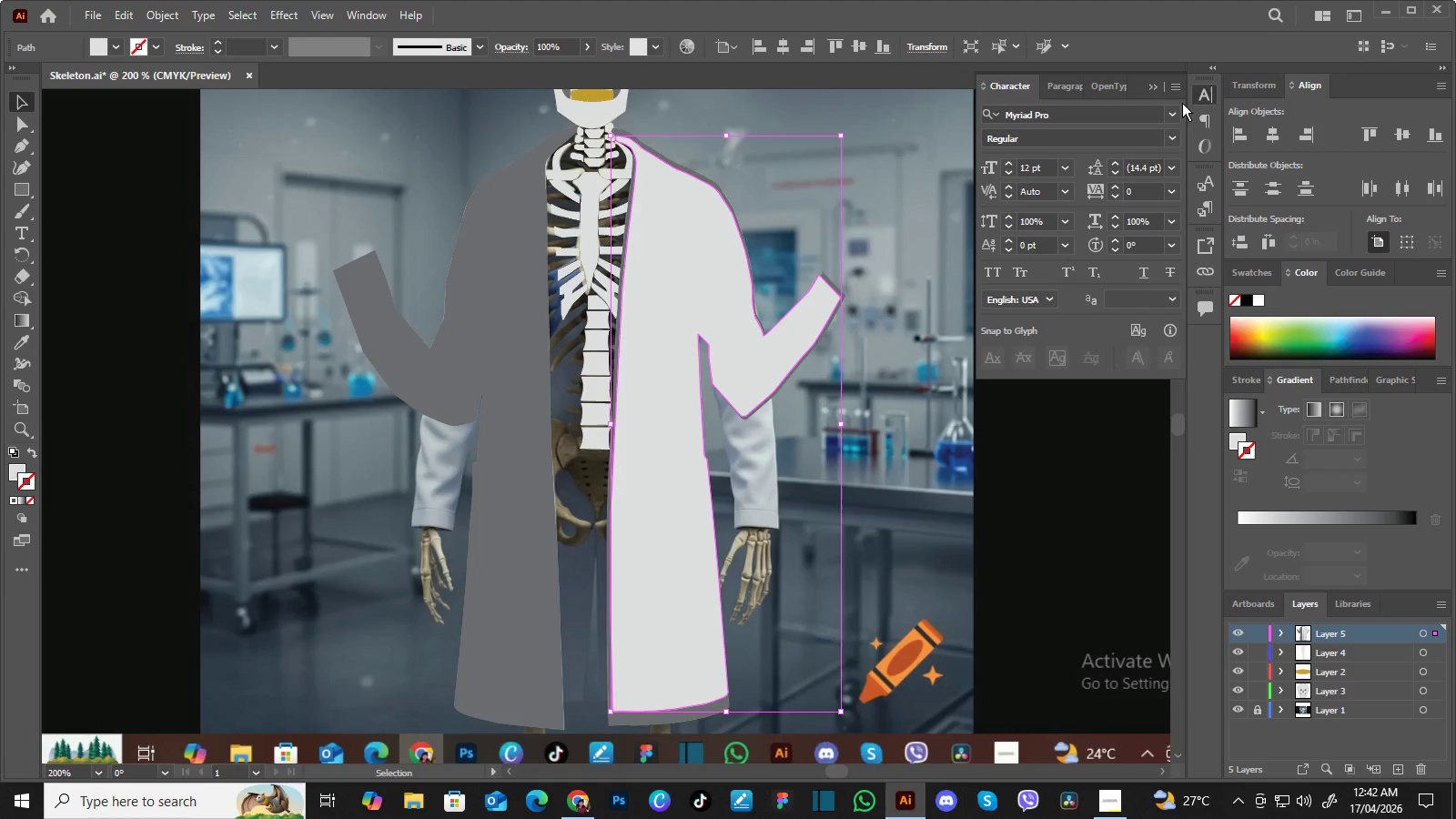 
left_click([1153, 85])
 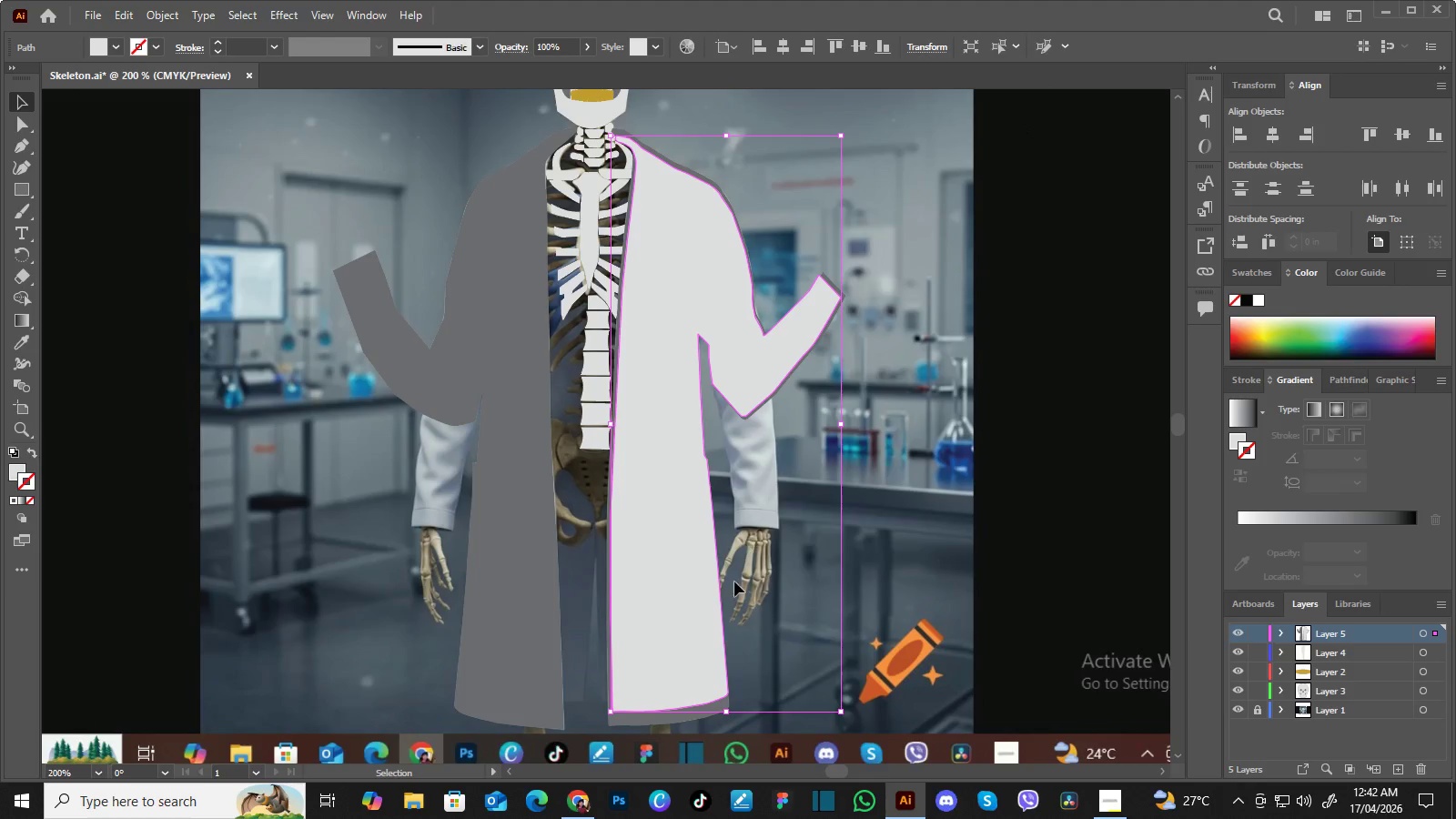 
hold_key(key=ShiftLeft, duration=1.53)
left_click_drag(start_coordinate=[727, 714], to_coordinate=[731, 723])
 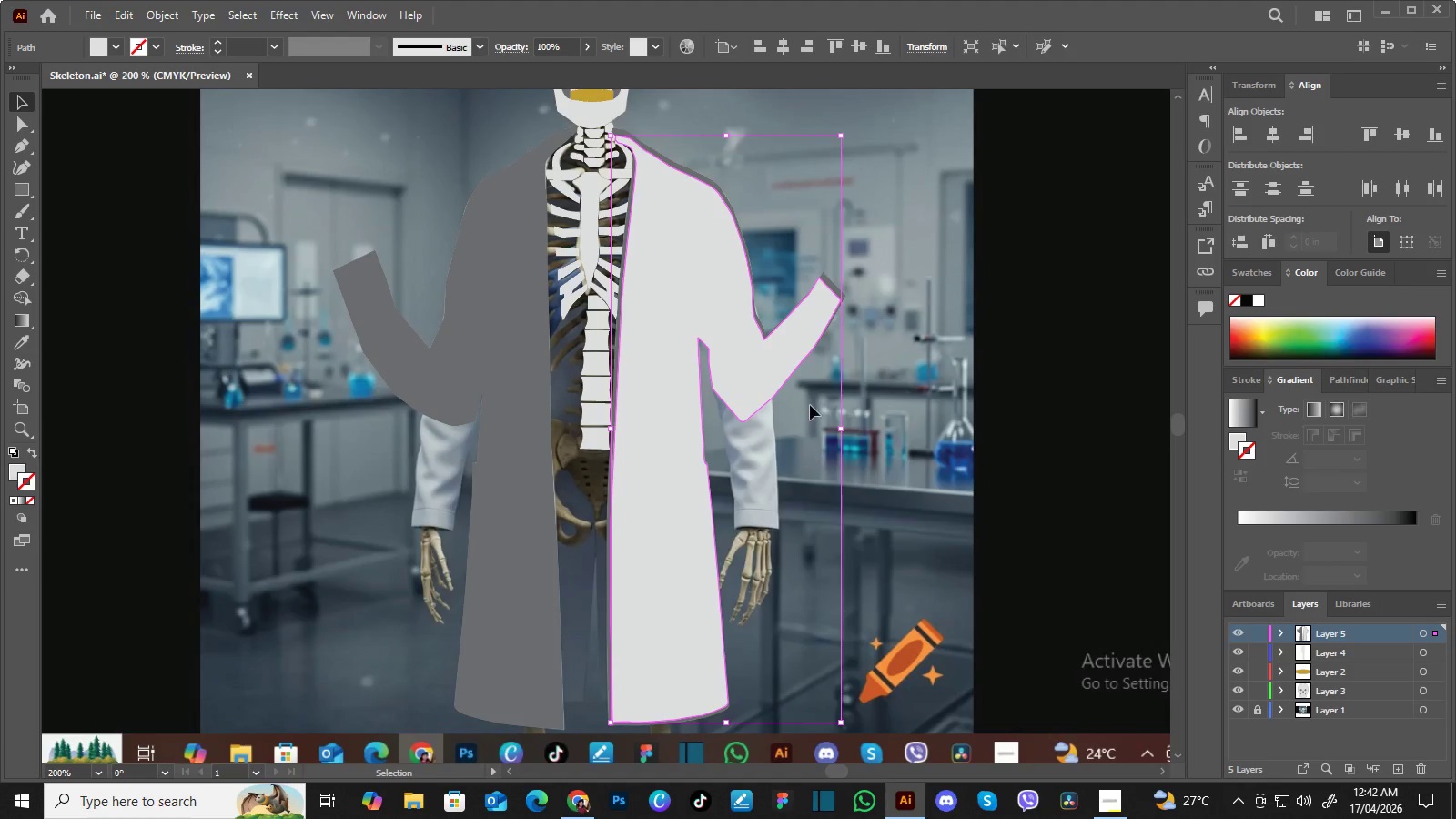 
hold_key(key=ShiftLeft, duration=1.52)
 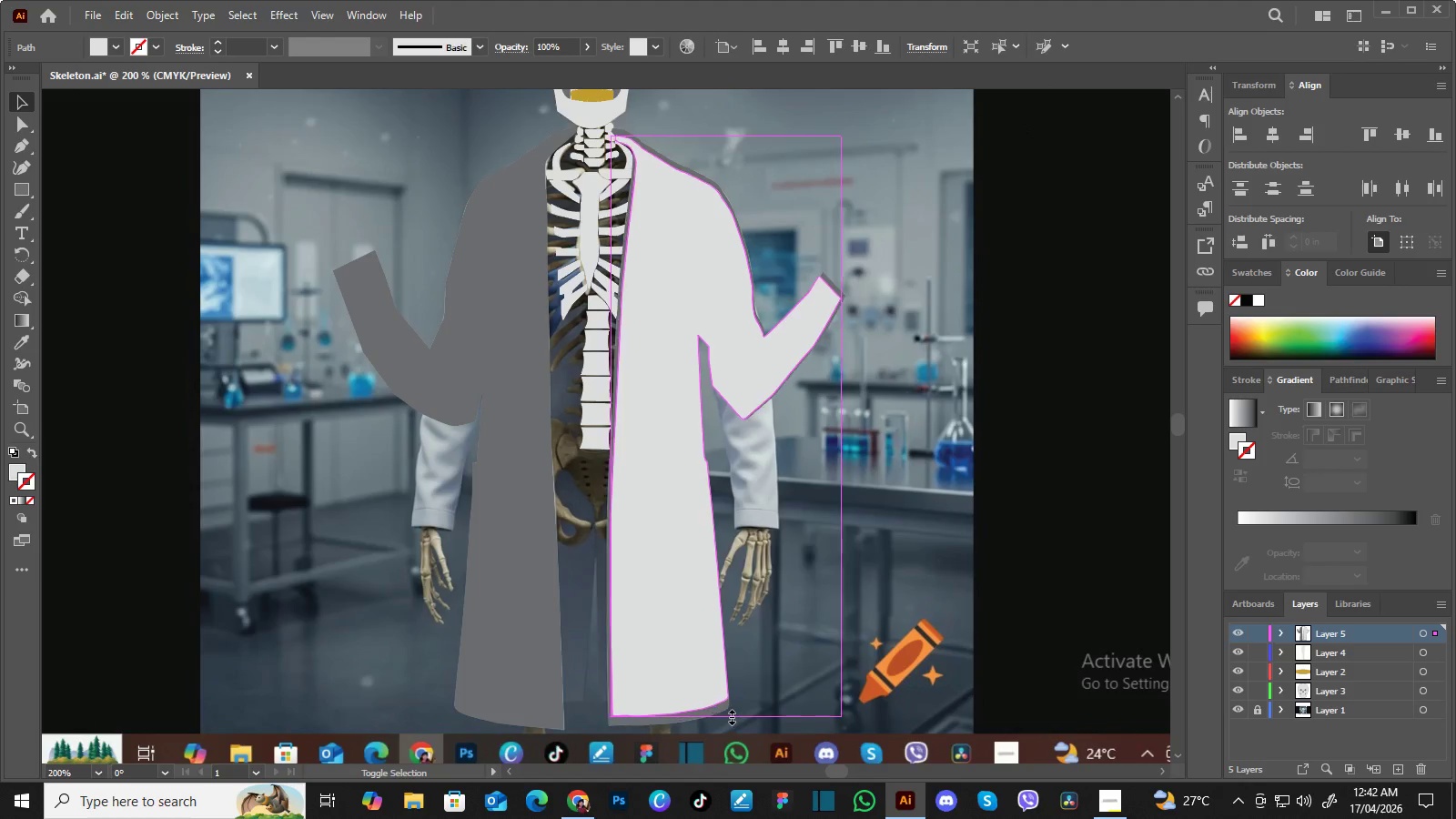 
hold_key(key=ShiftLeft, duration=0.33)
 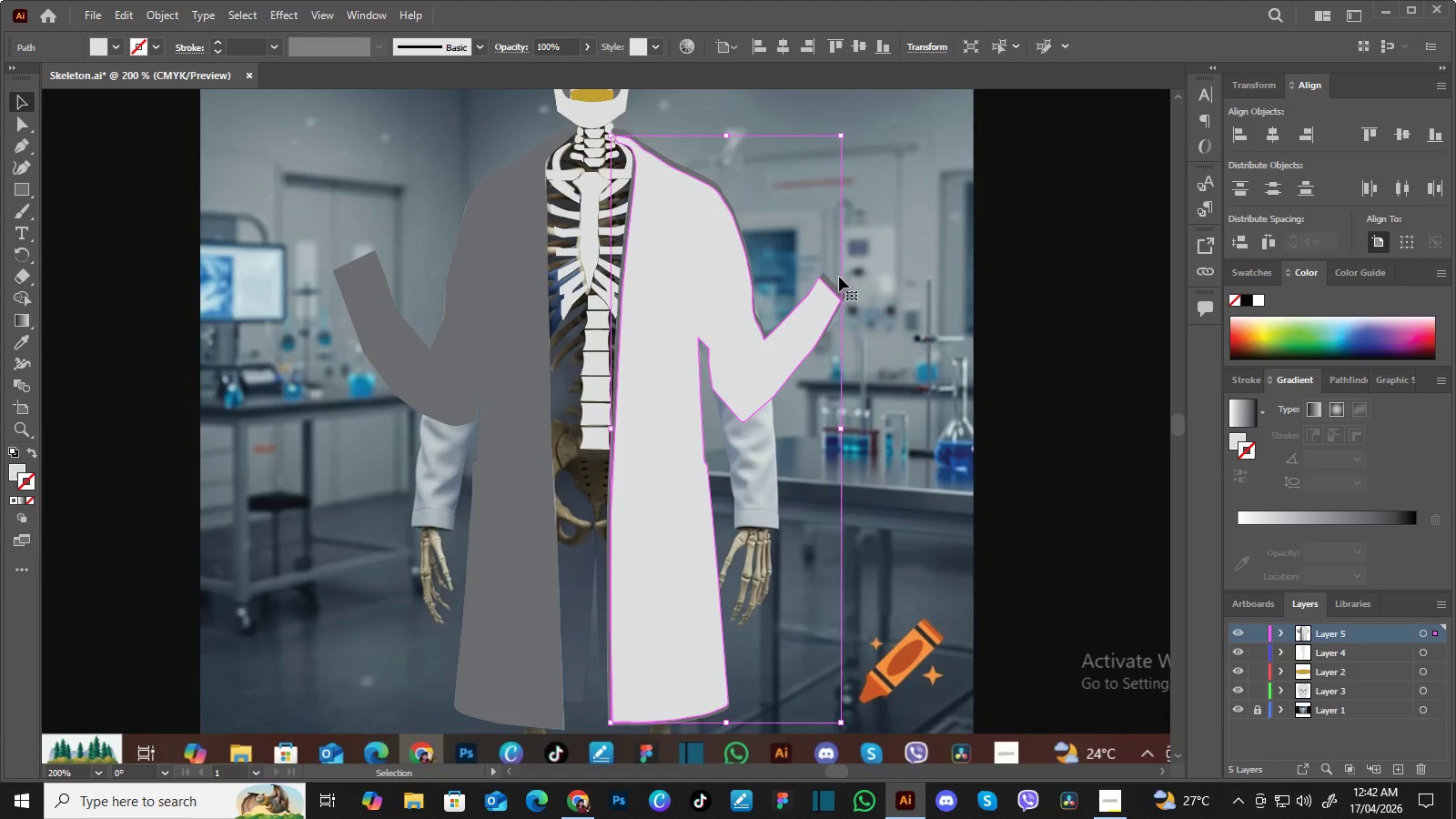 
left_click_drag(start_coordinate=[731, 136], to_coordinate=[731, 130])
 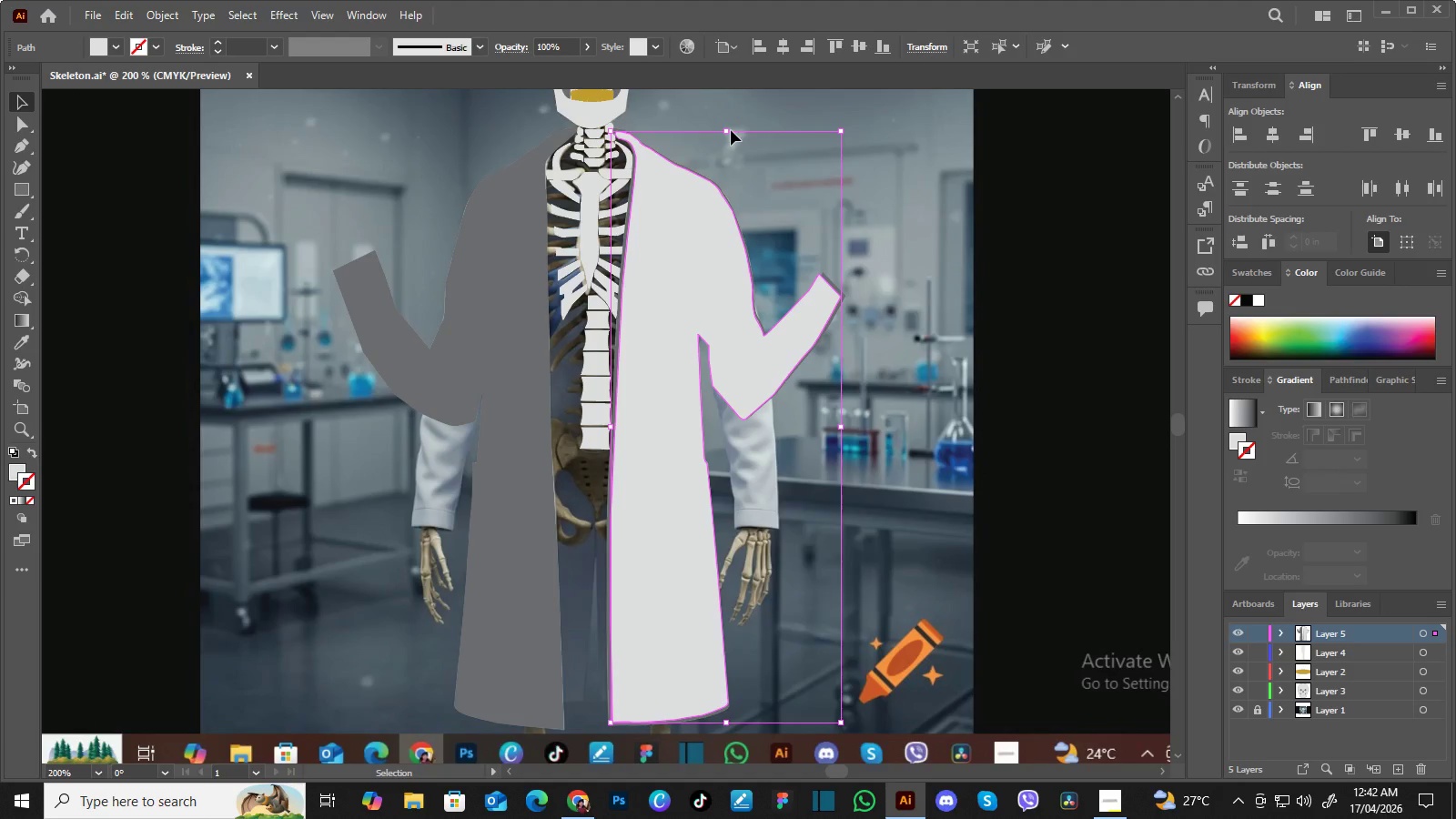 
key(Enter)
 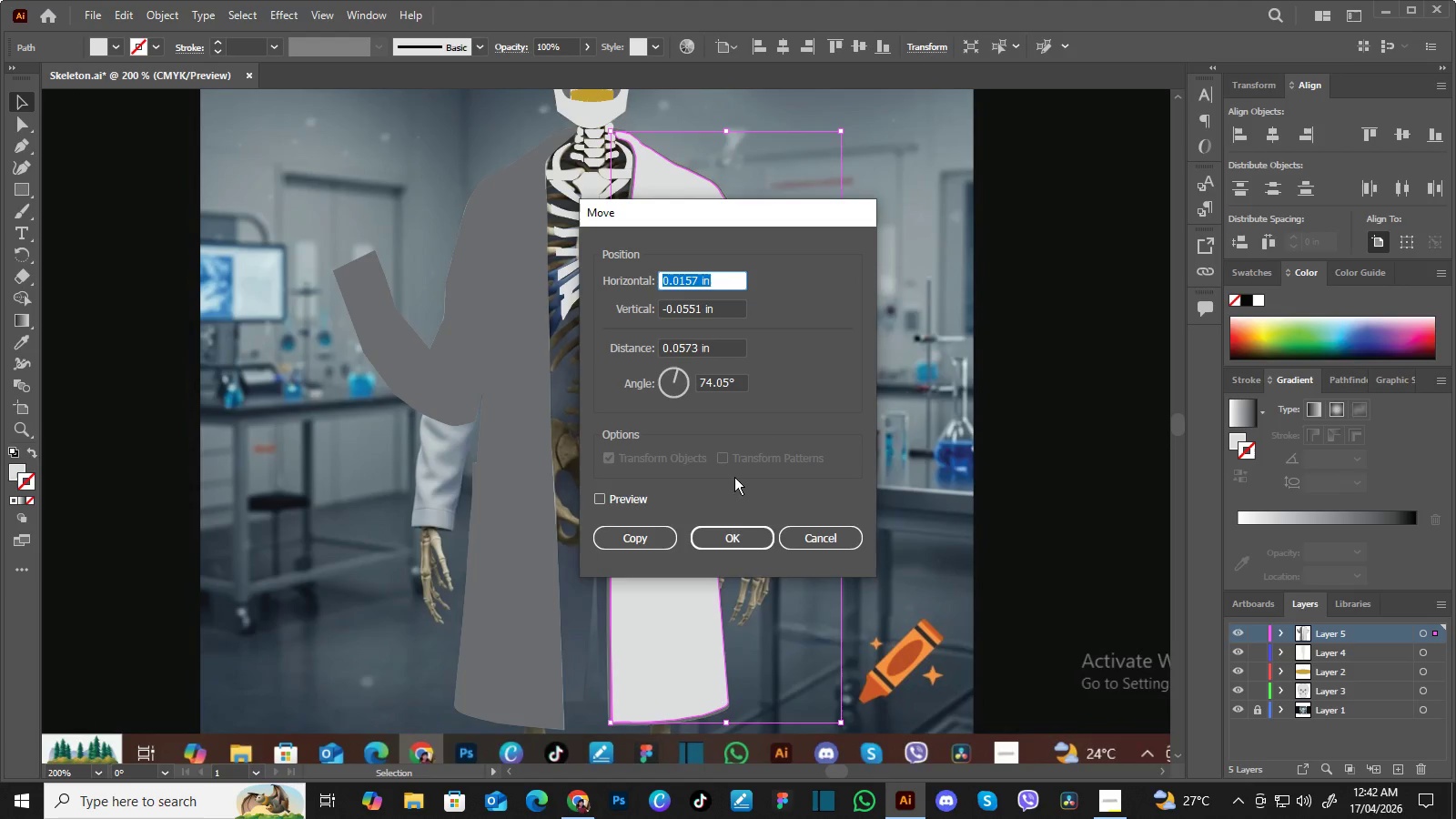 
left_click([736, 536])
 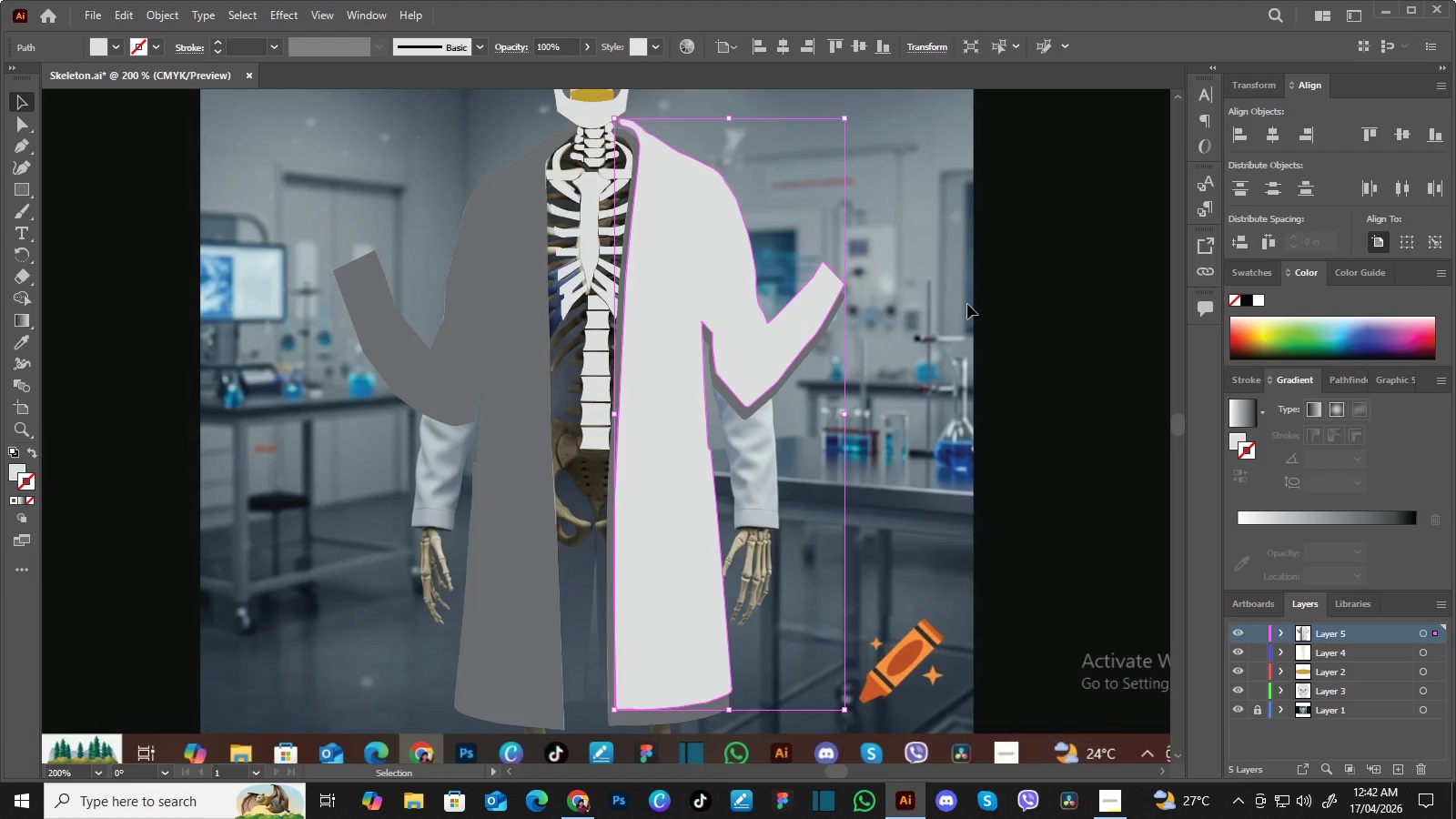 
left_click([967, 304])
 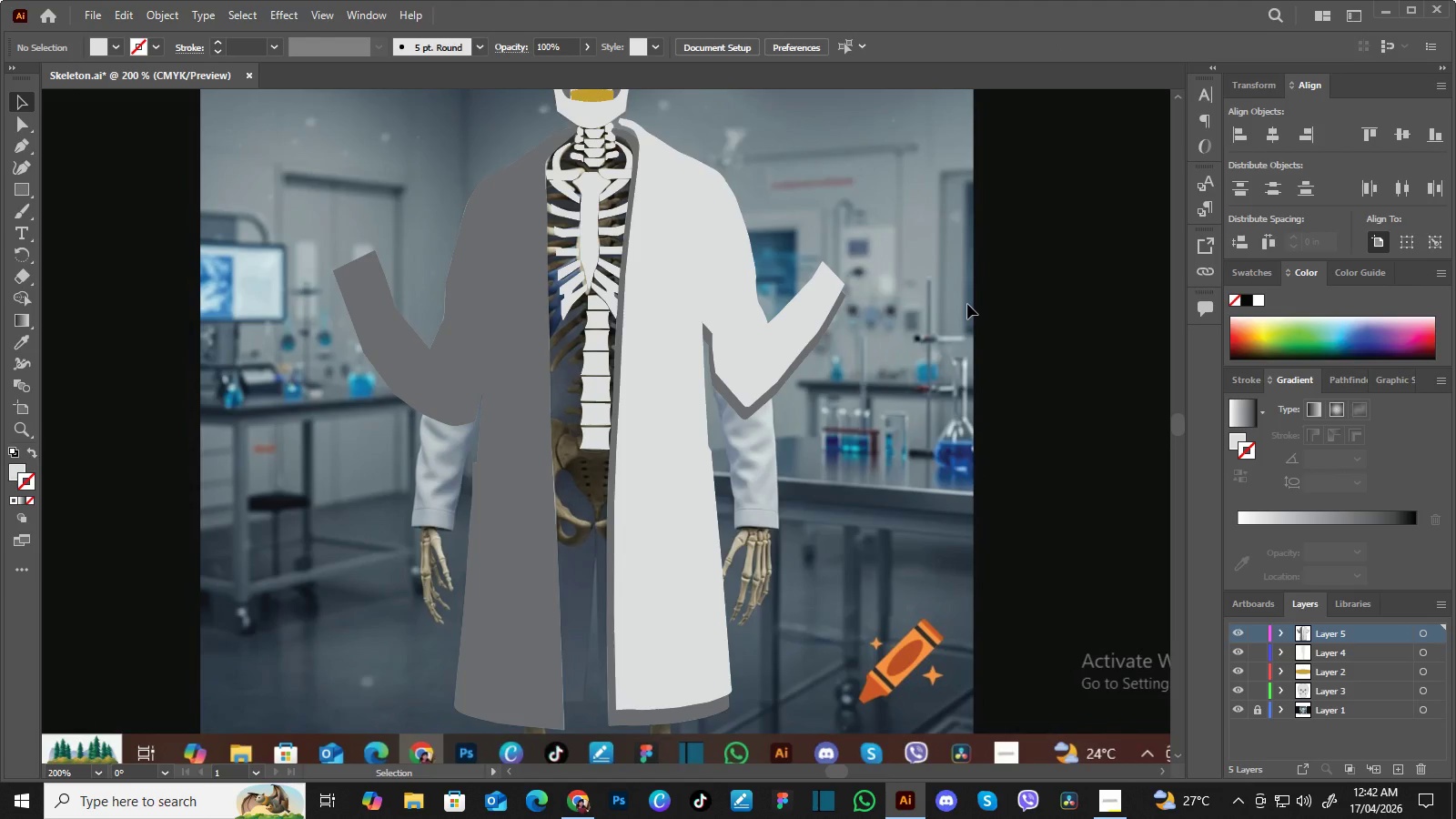 
key(ArrowDown)
 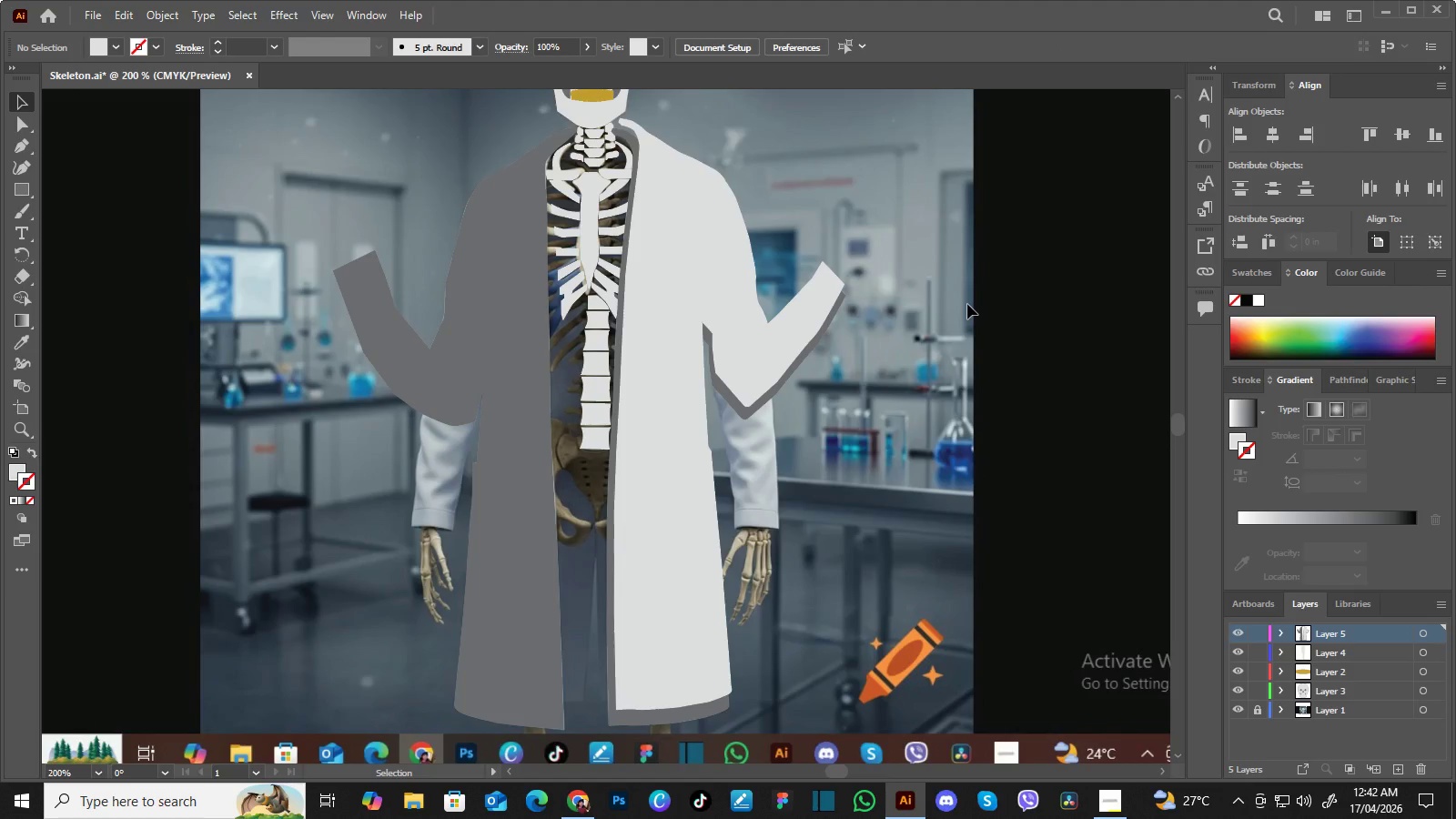 
key(ArrowDown)
 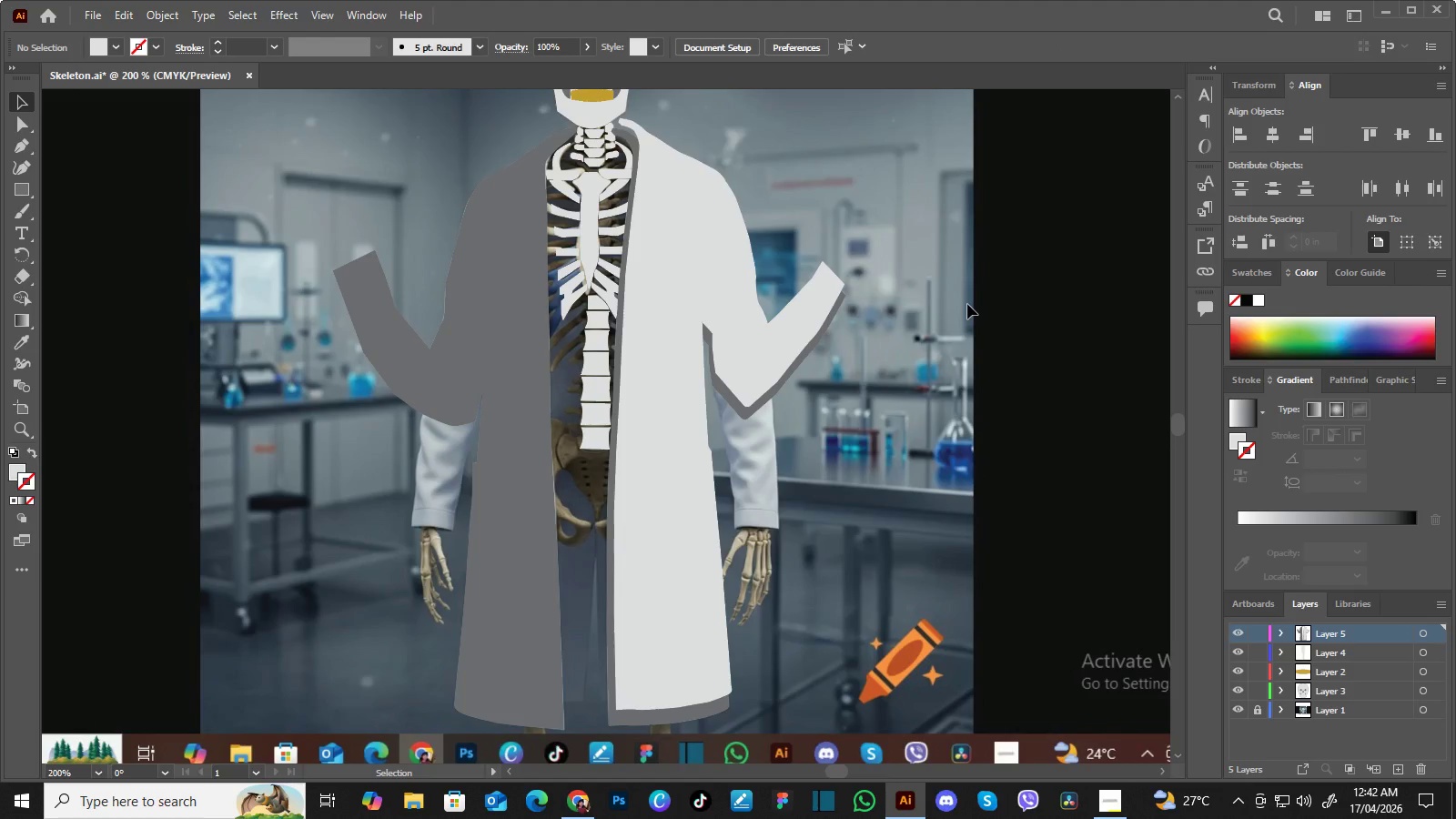 
key(ArrowDown)
 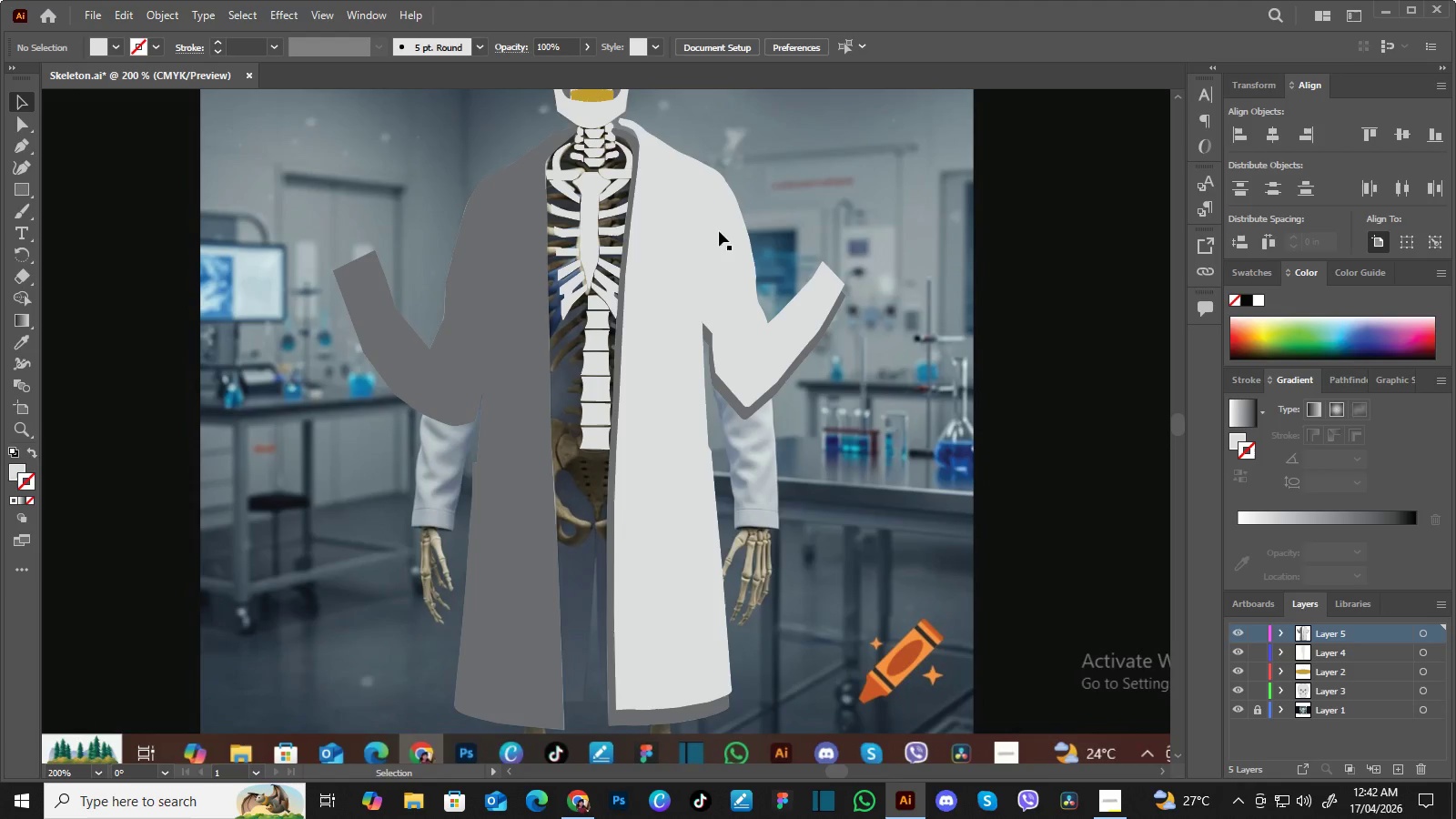 
left_click([702, 244])
 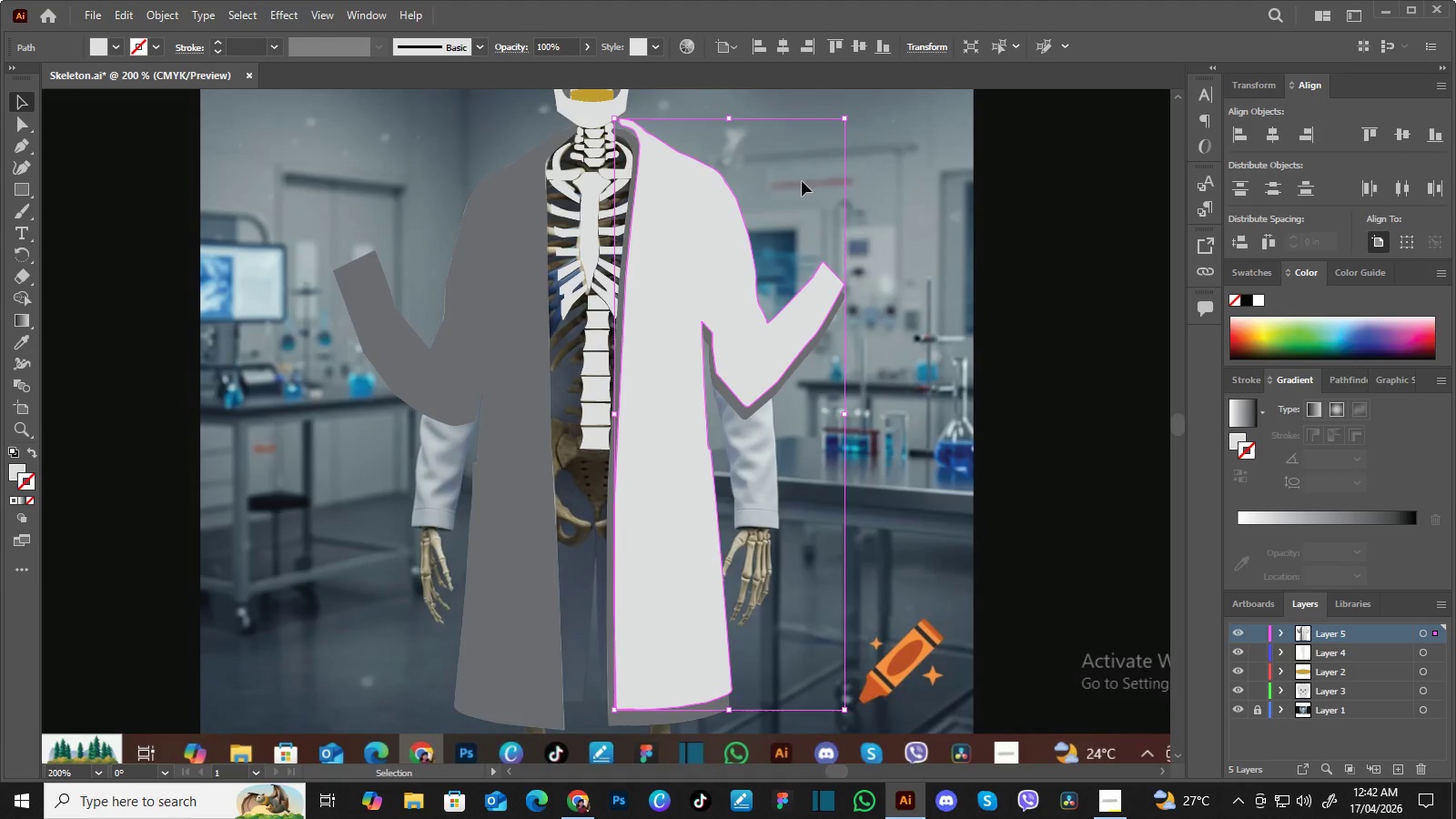 
key(ArrowDown)
 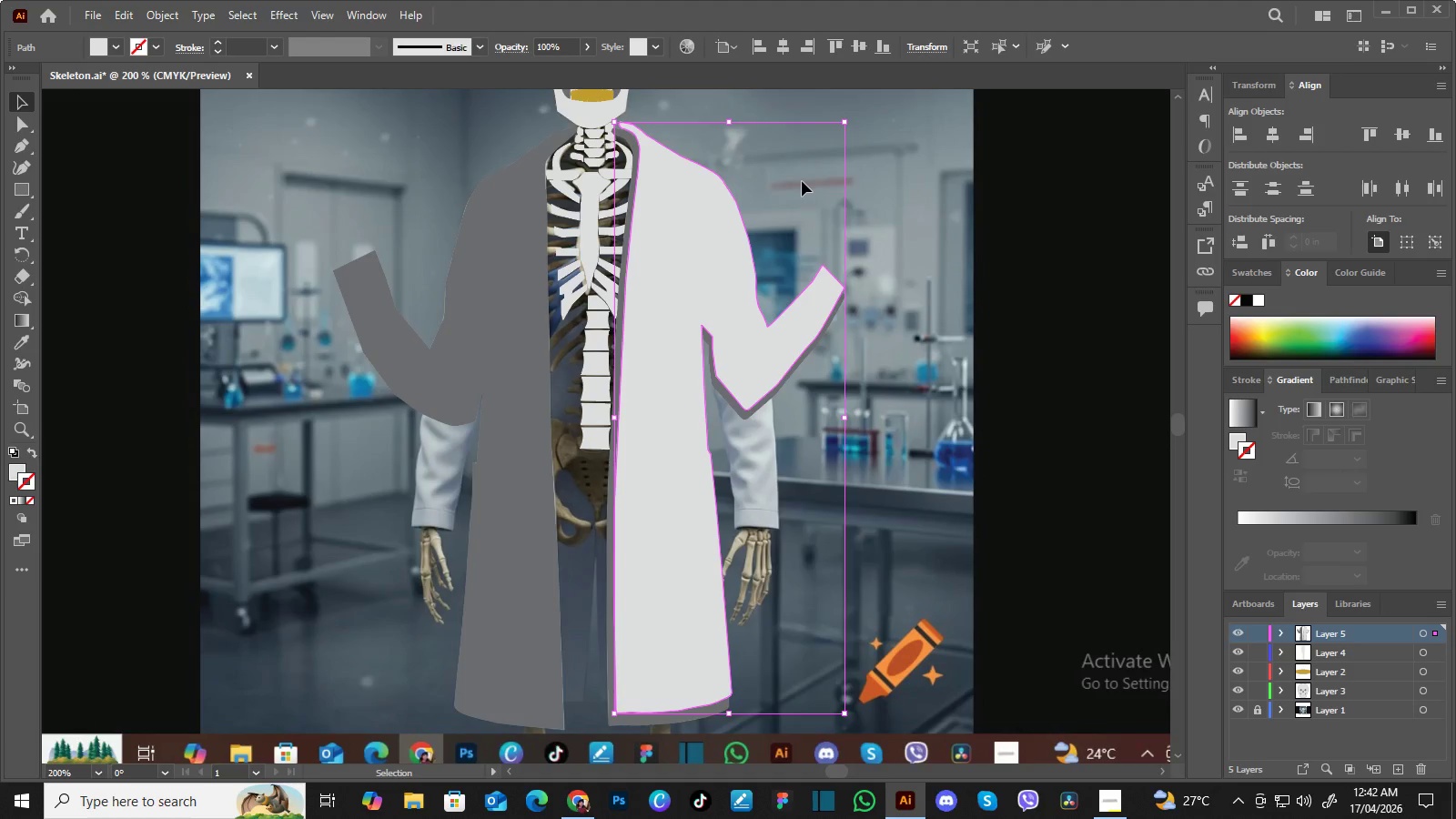 
key(ArrowDown)
 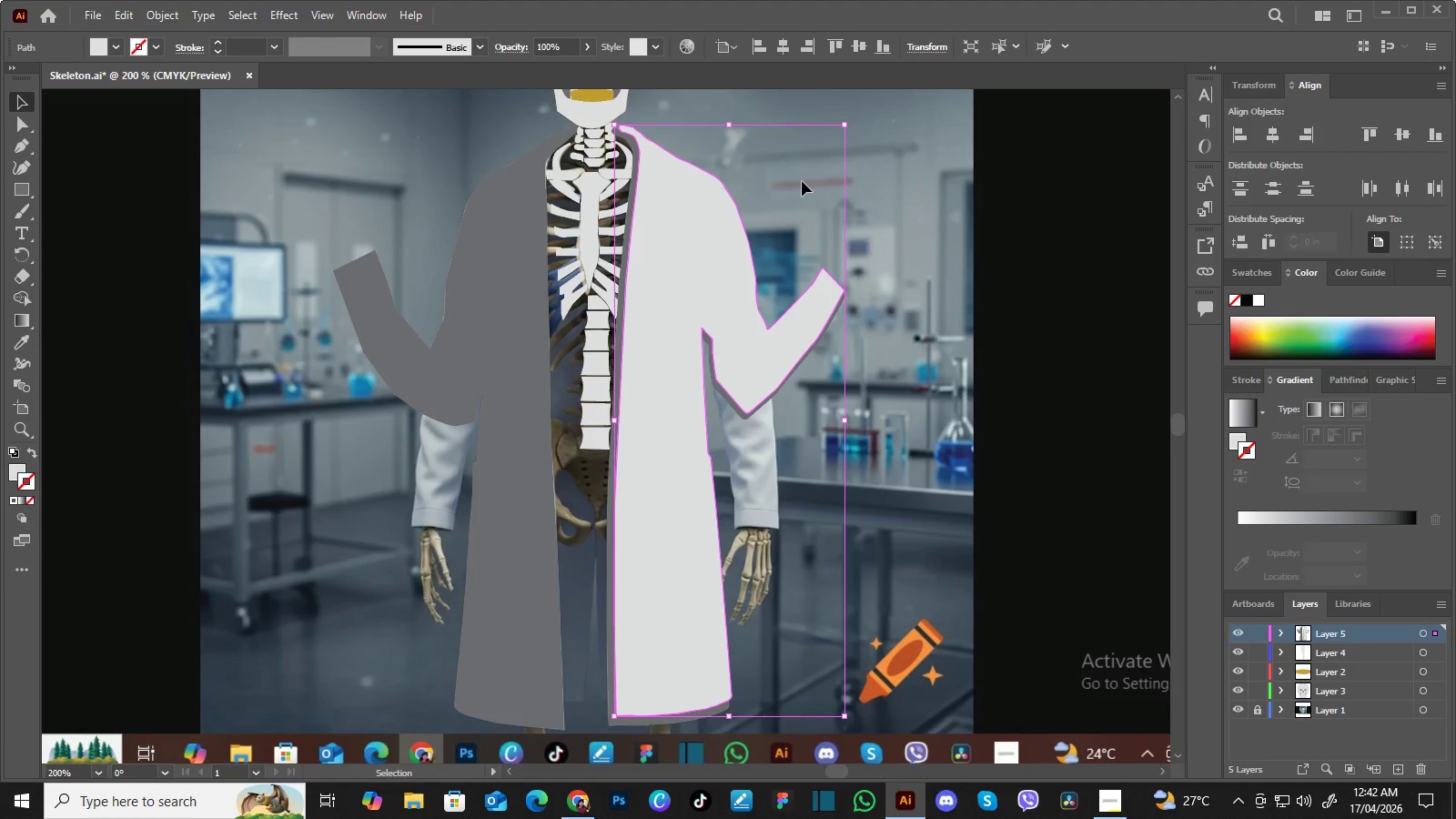 
key(ArrowDown)
 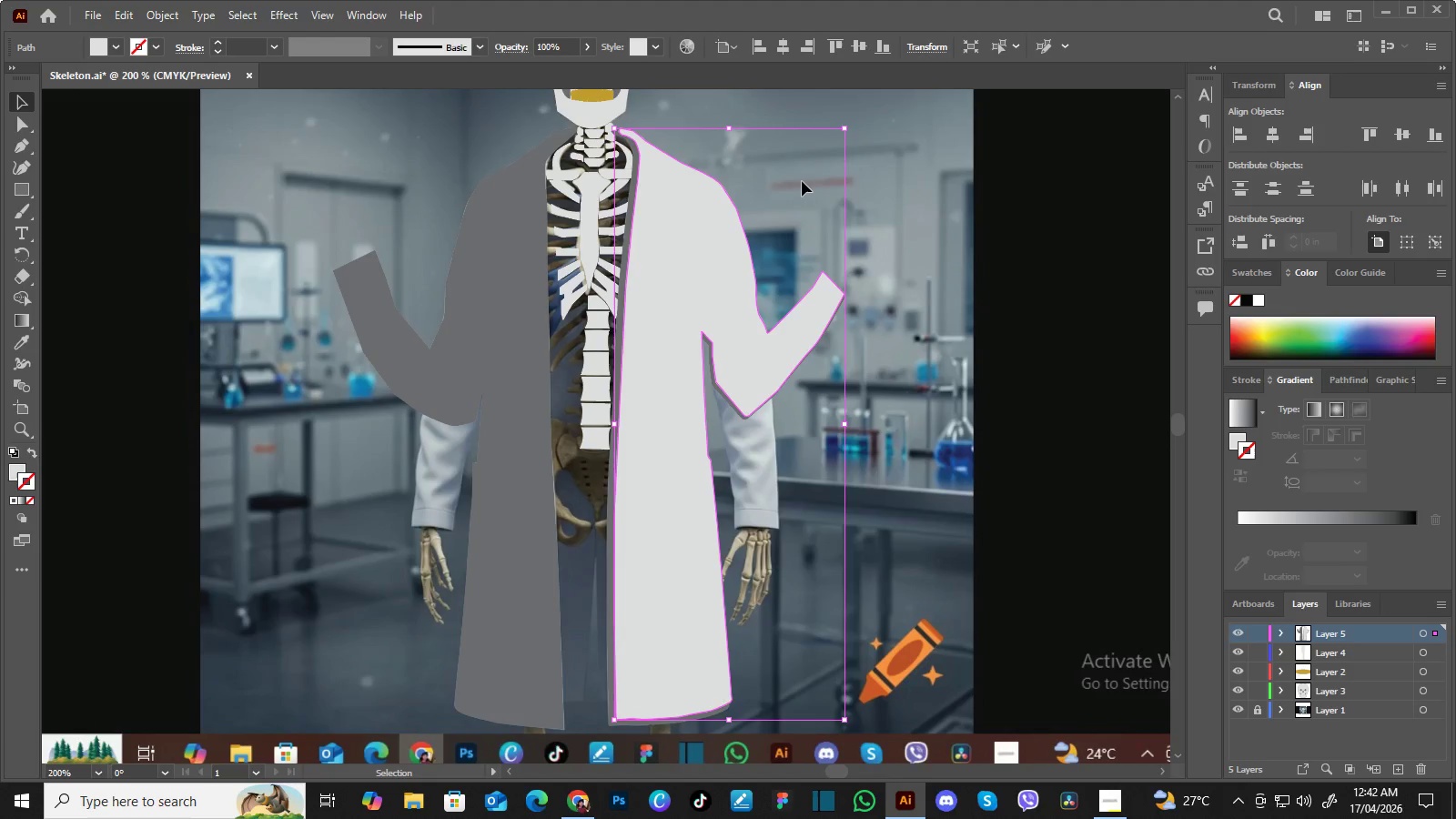 
key(ArrowLeft)
 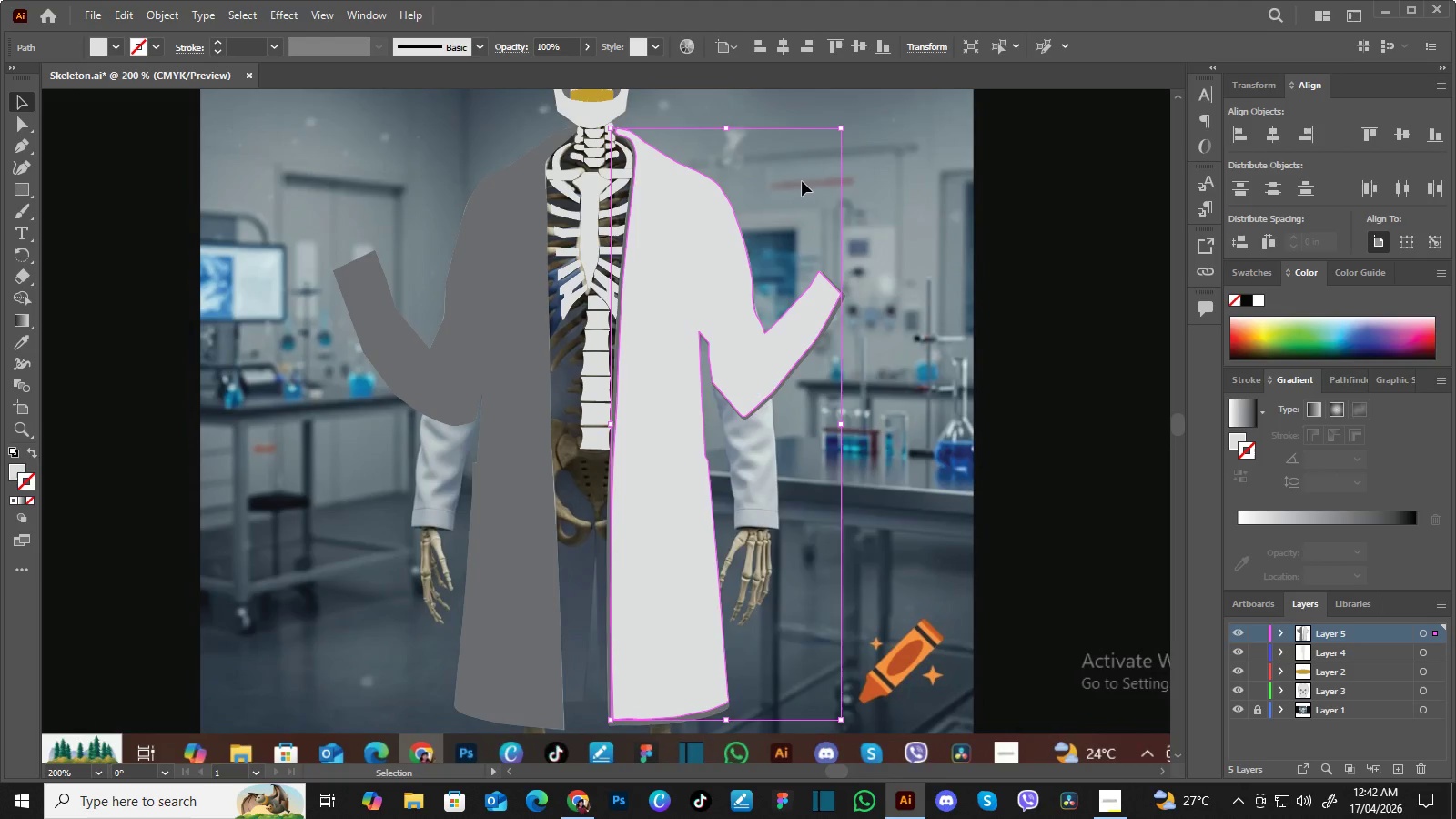 
key(ArrowLeft)
 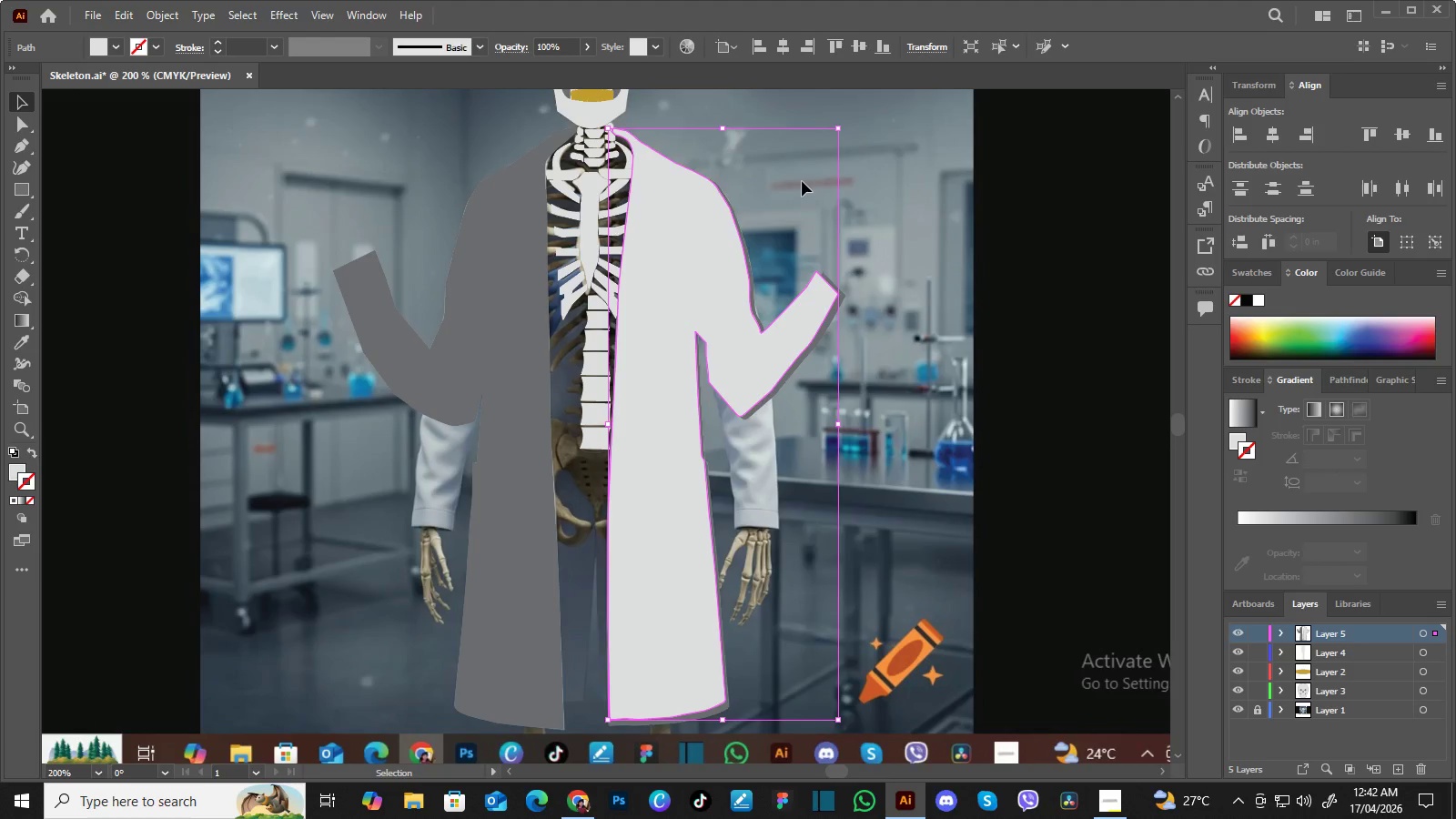 
key(ArrowRight)
 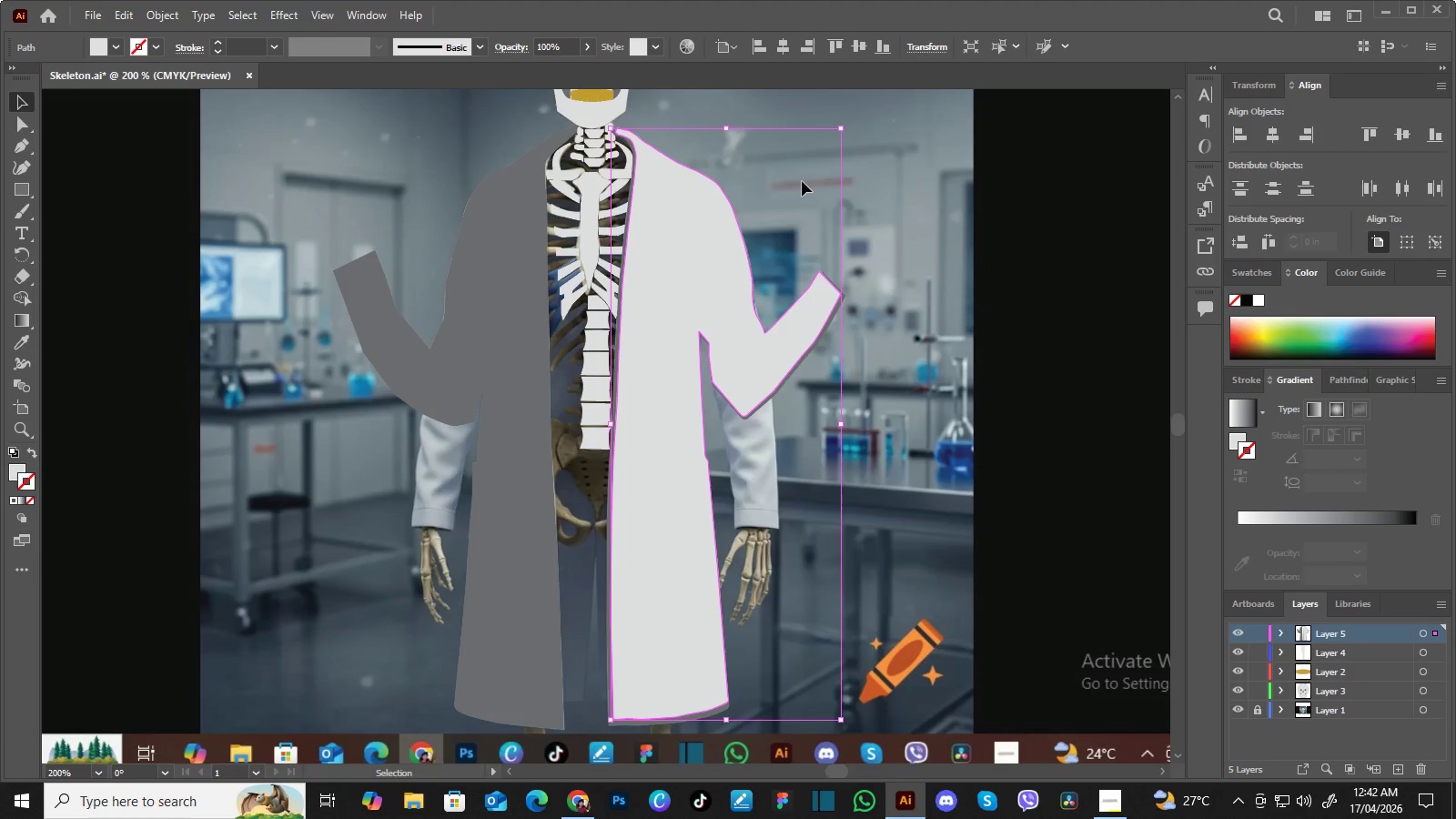 
key(ArrowRight)
 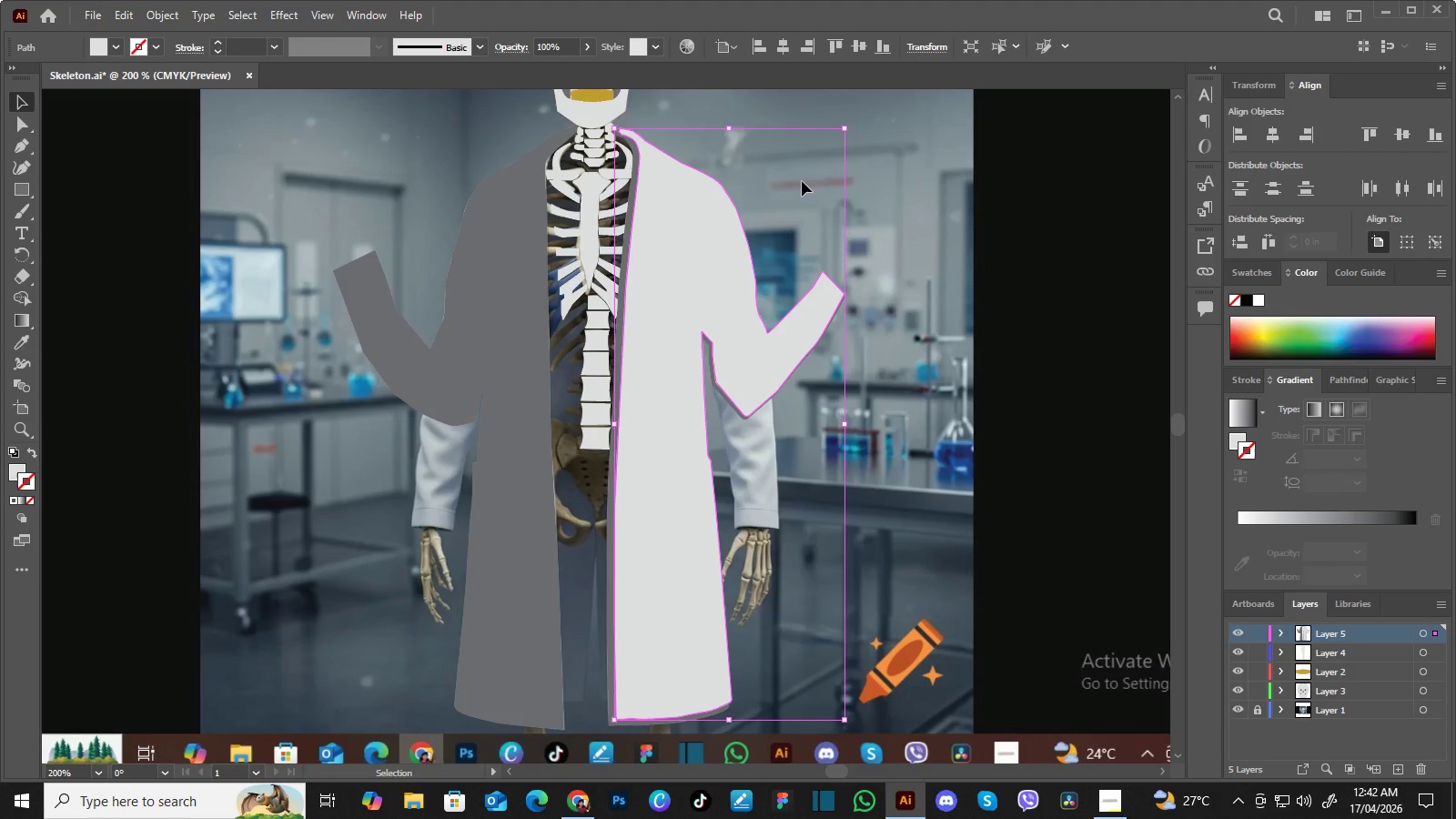 
key(ArrowLeft)
 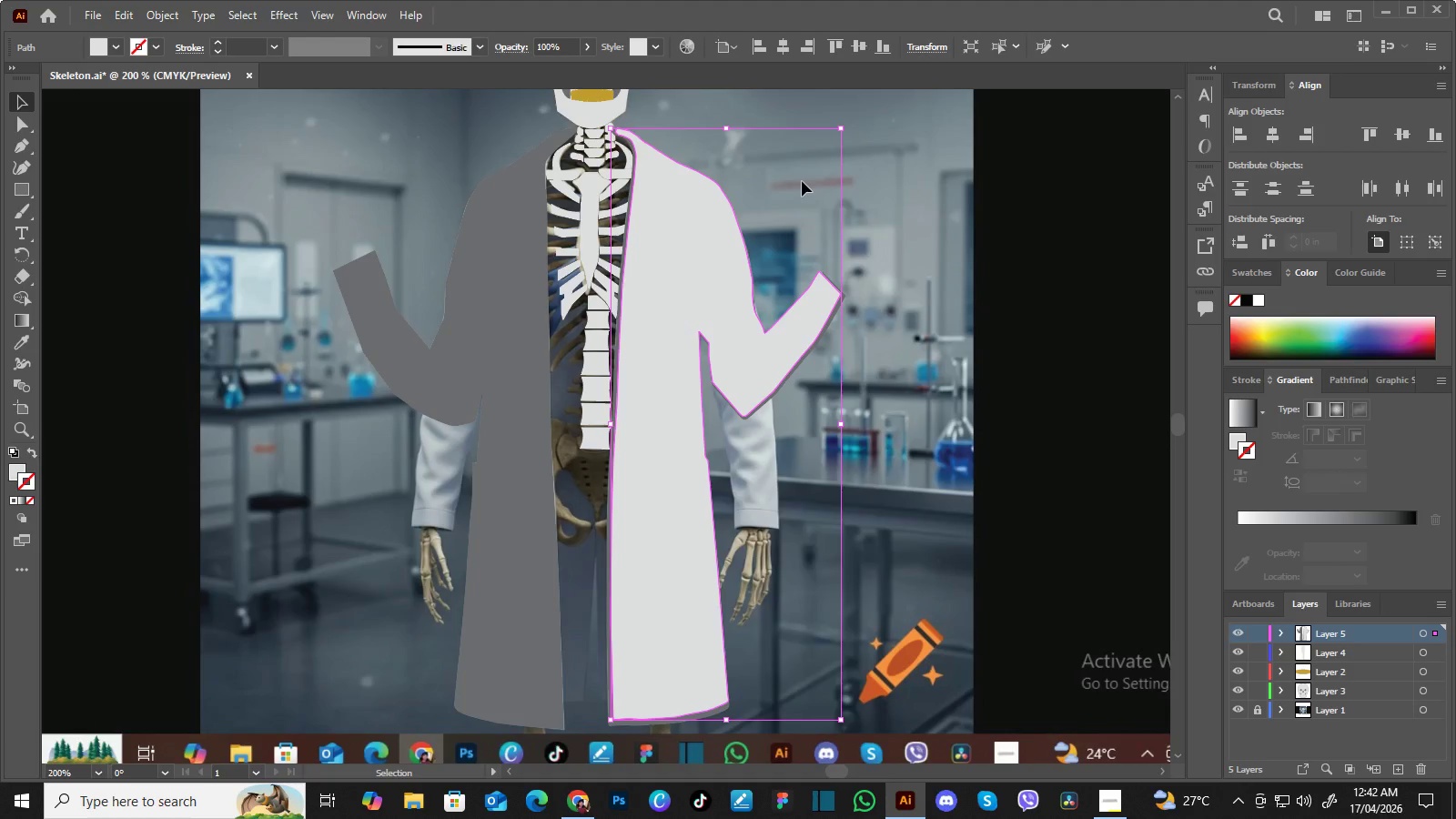 
key(ArrowRight)
 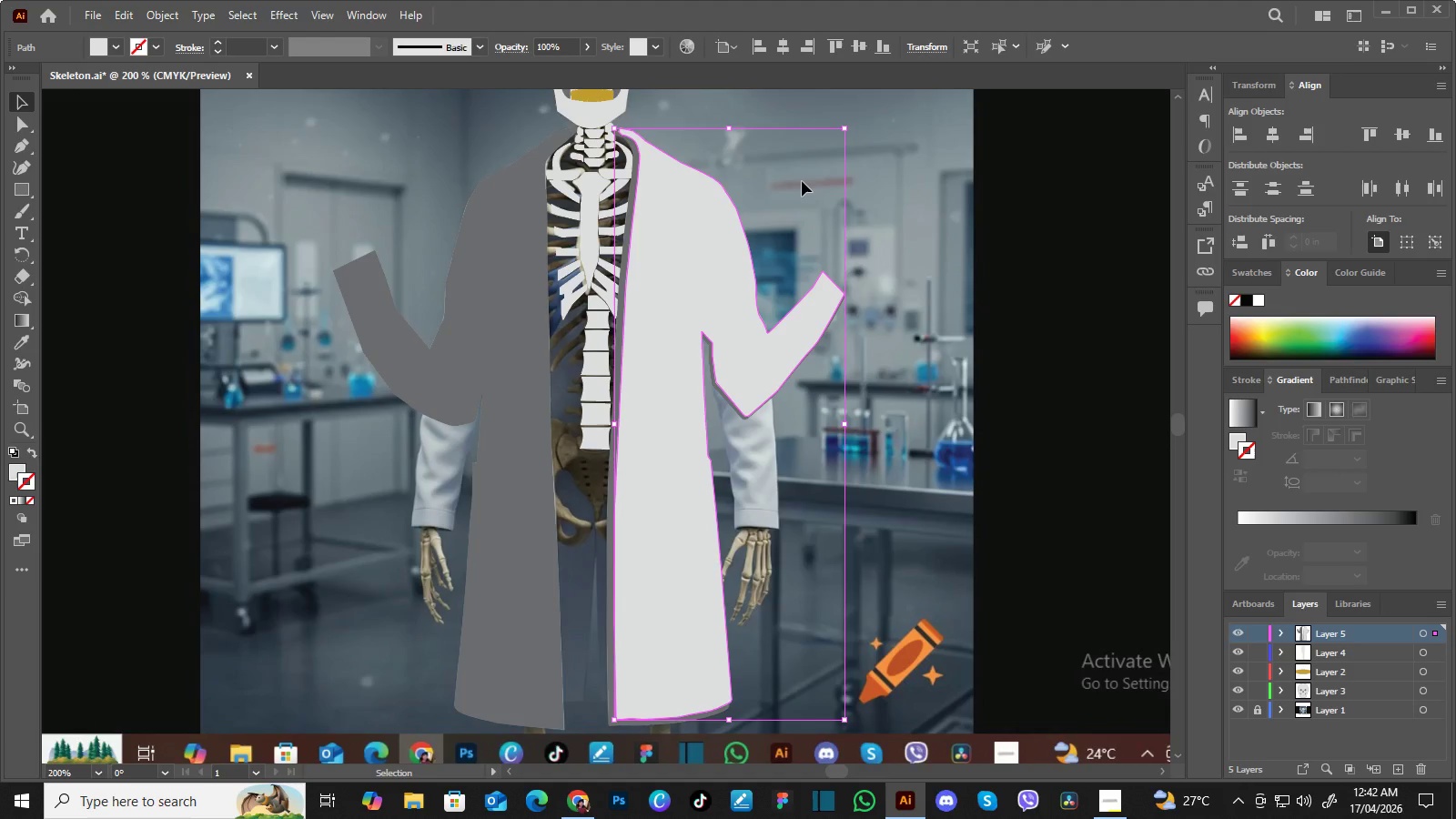 
left_click([875, 182])
 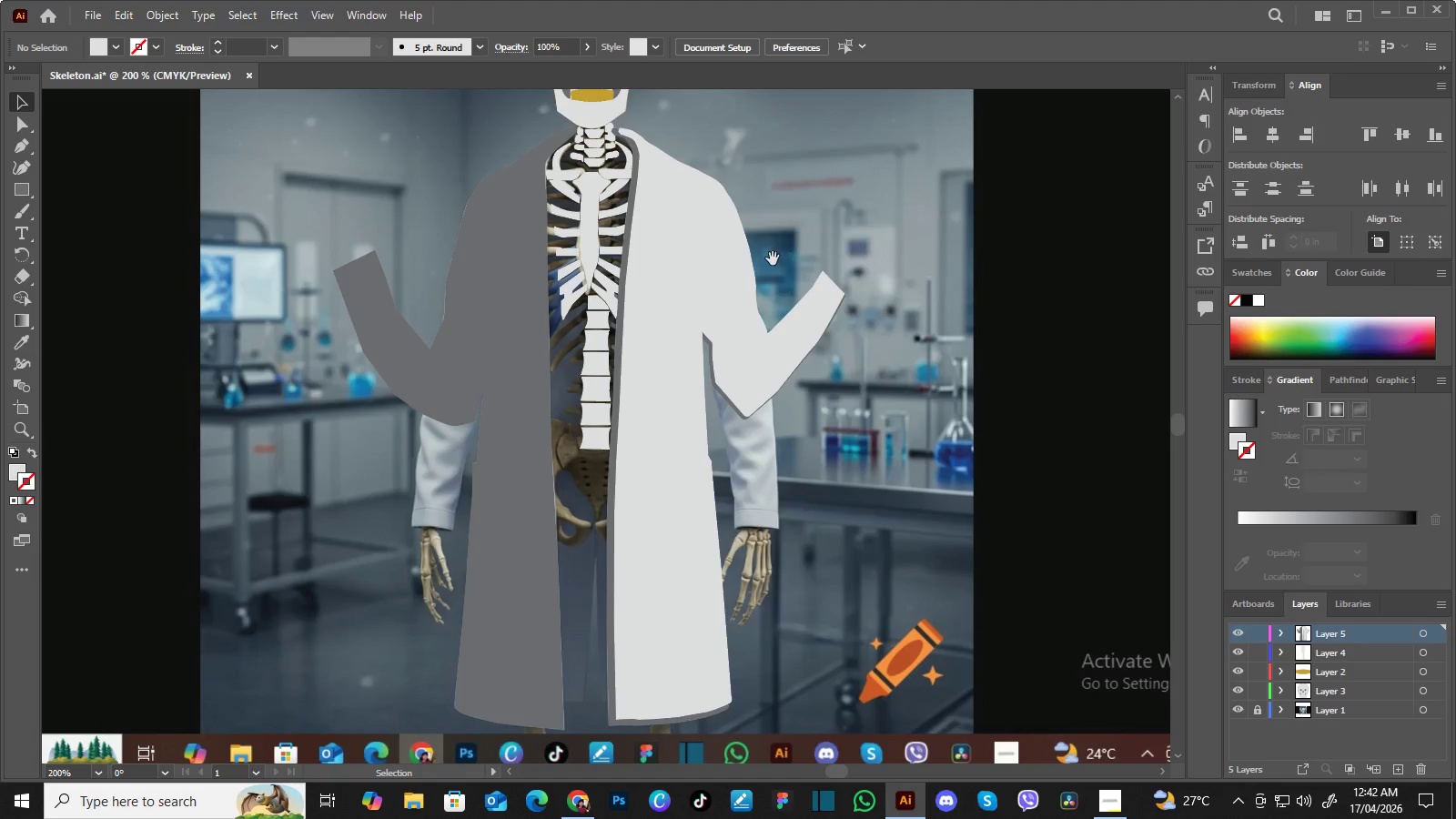 
hold_key(key=Space, duration=1.17)
 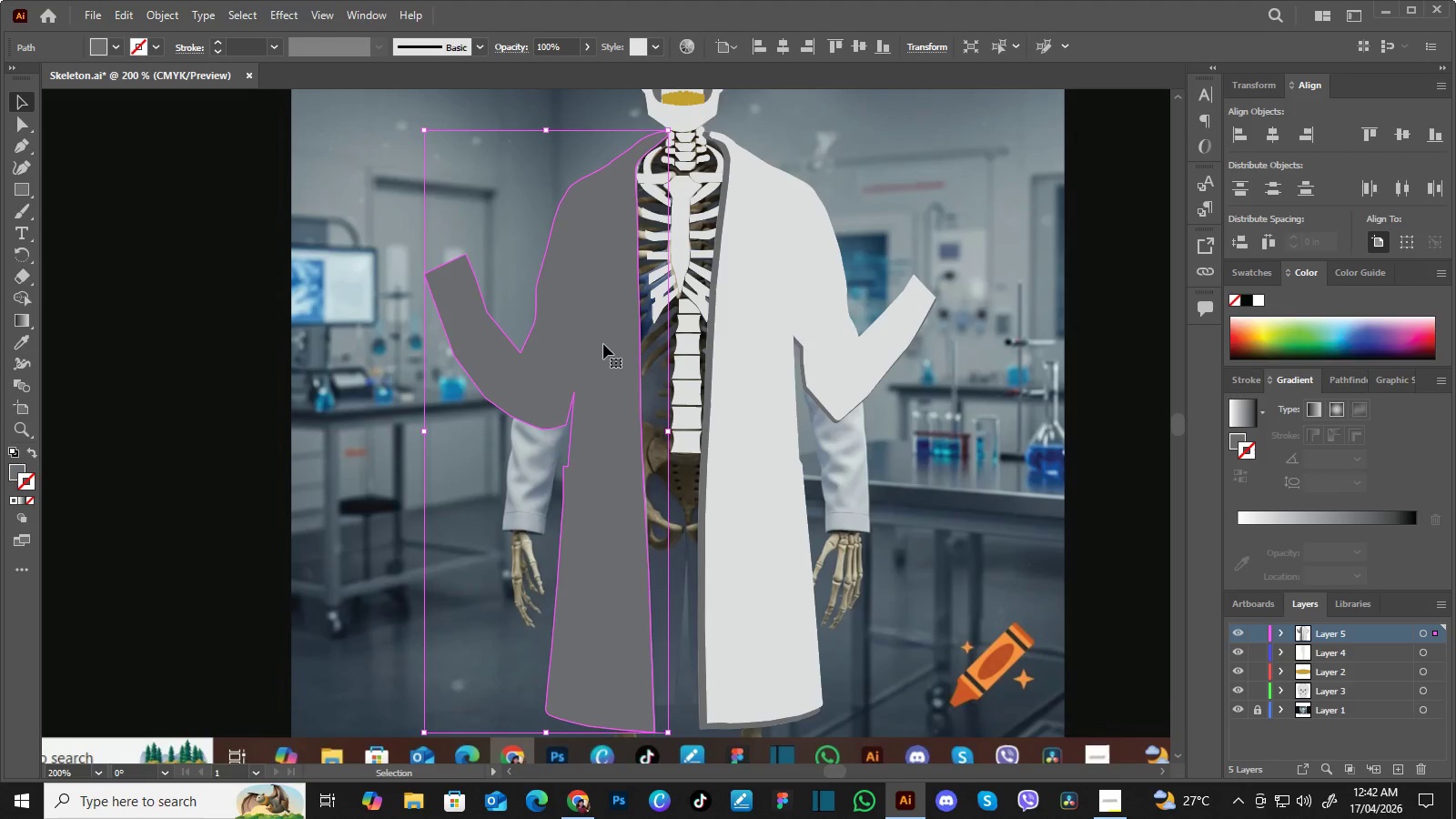 
left_click_drag(start_coordinate=[772, 260], to_coordinate=[872, 231])
 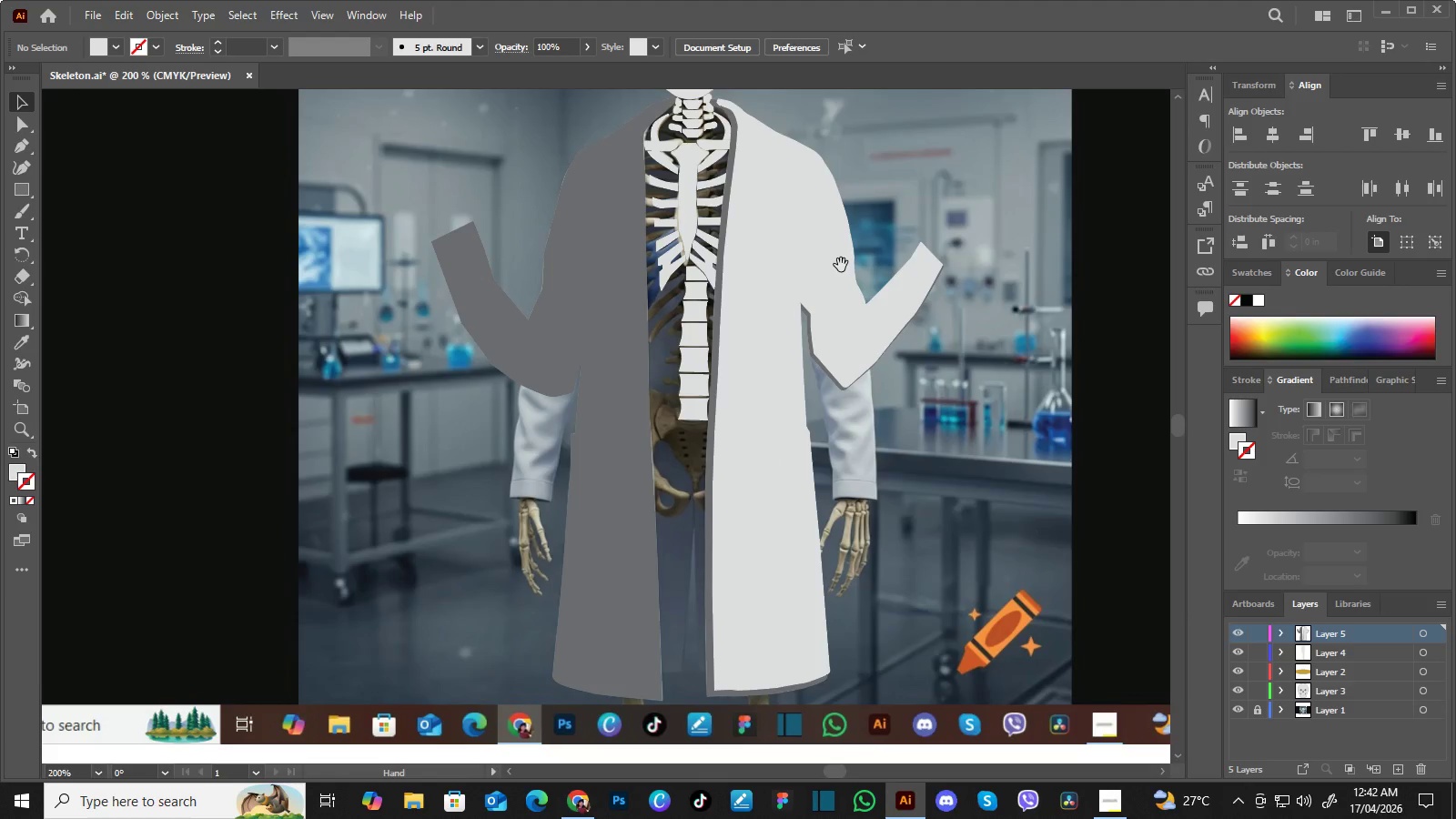 
left_click_drag(start_coordinate=[841, 265], to_coordinate=[834, 298])
 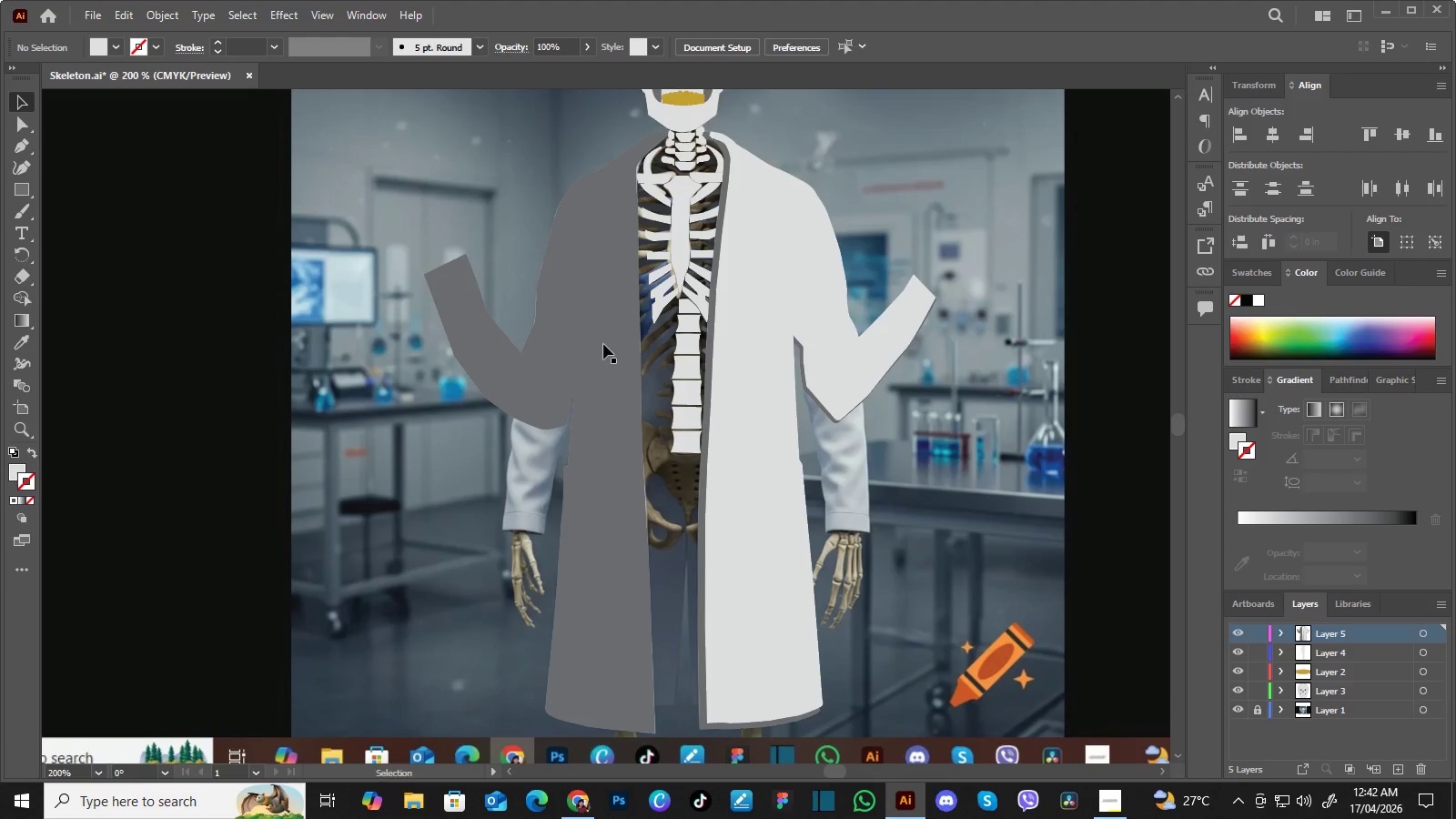 
left_click([603, 344])
 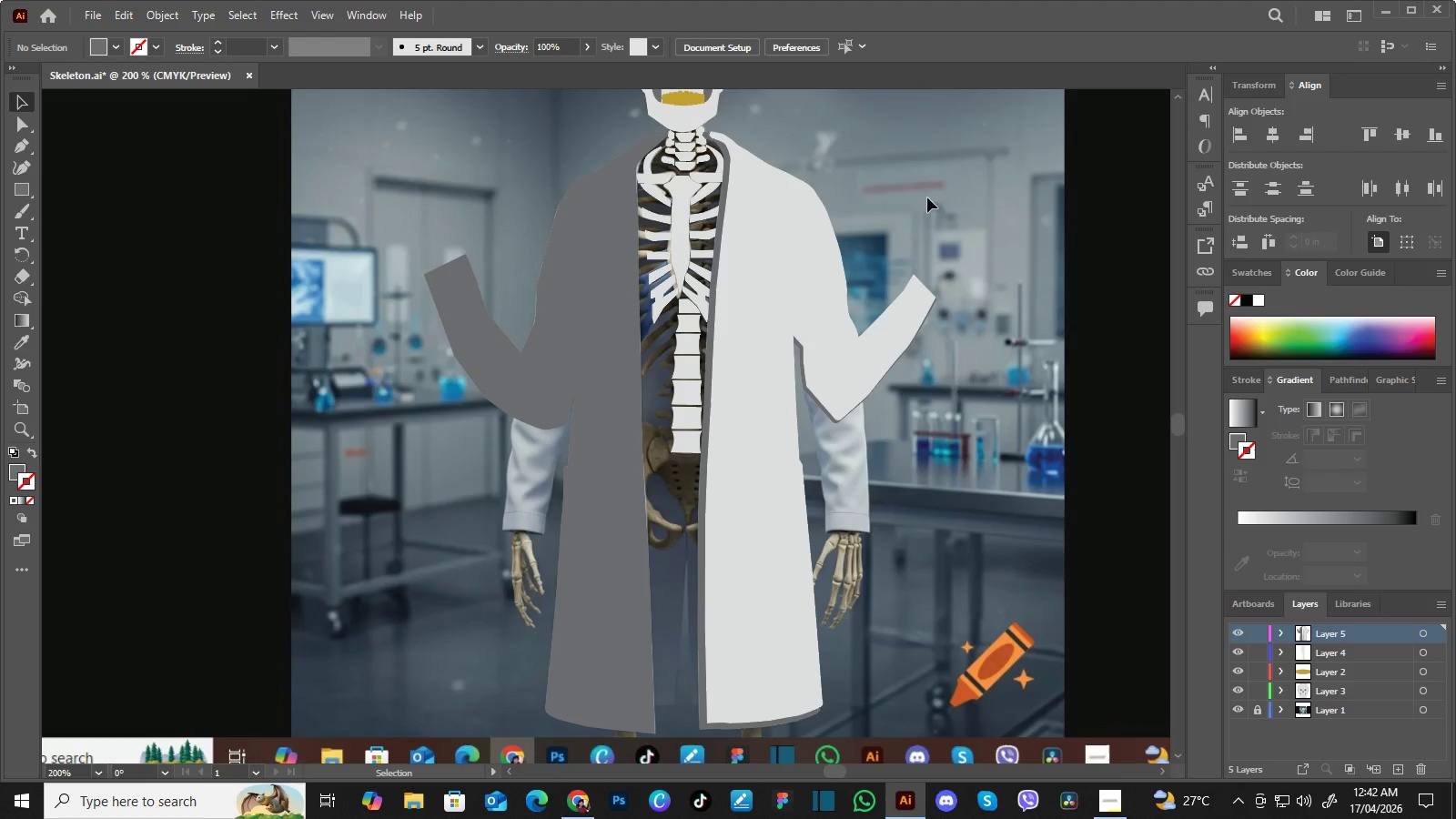 
left_click([590, 286])
 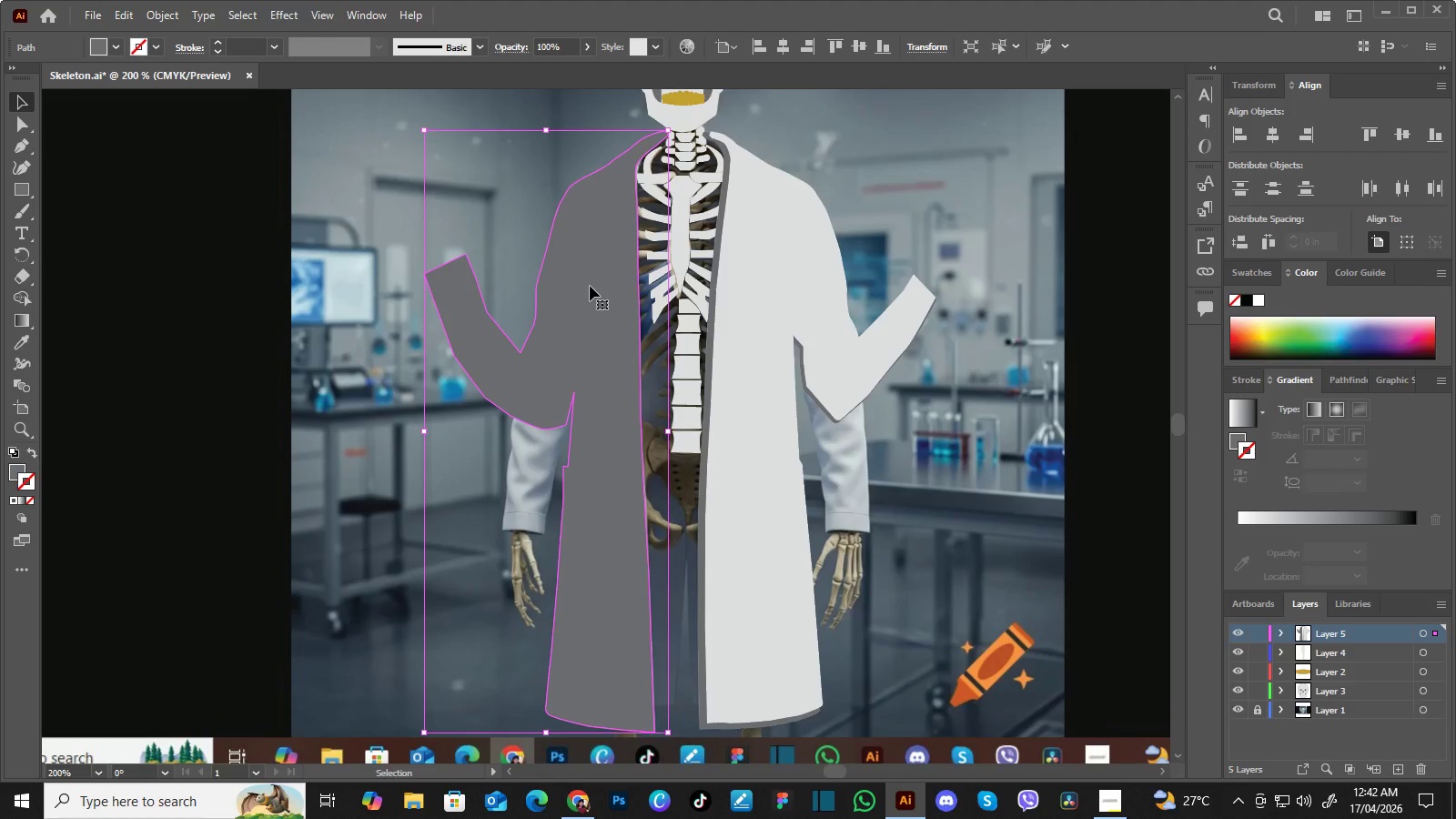 
left_click_drag(start_coordinate=[590, 286], to_coordinate=[495, 294])
 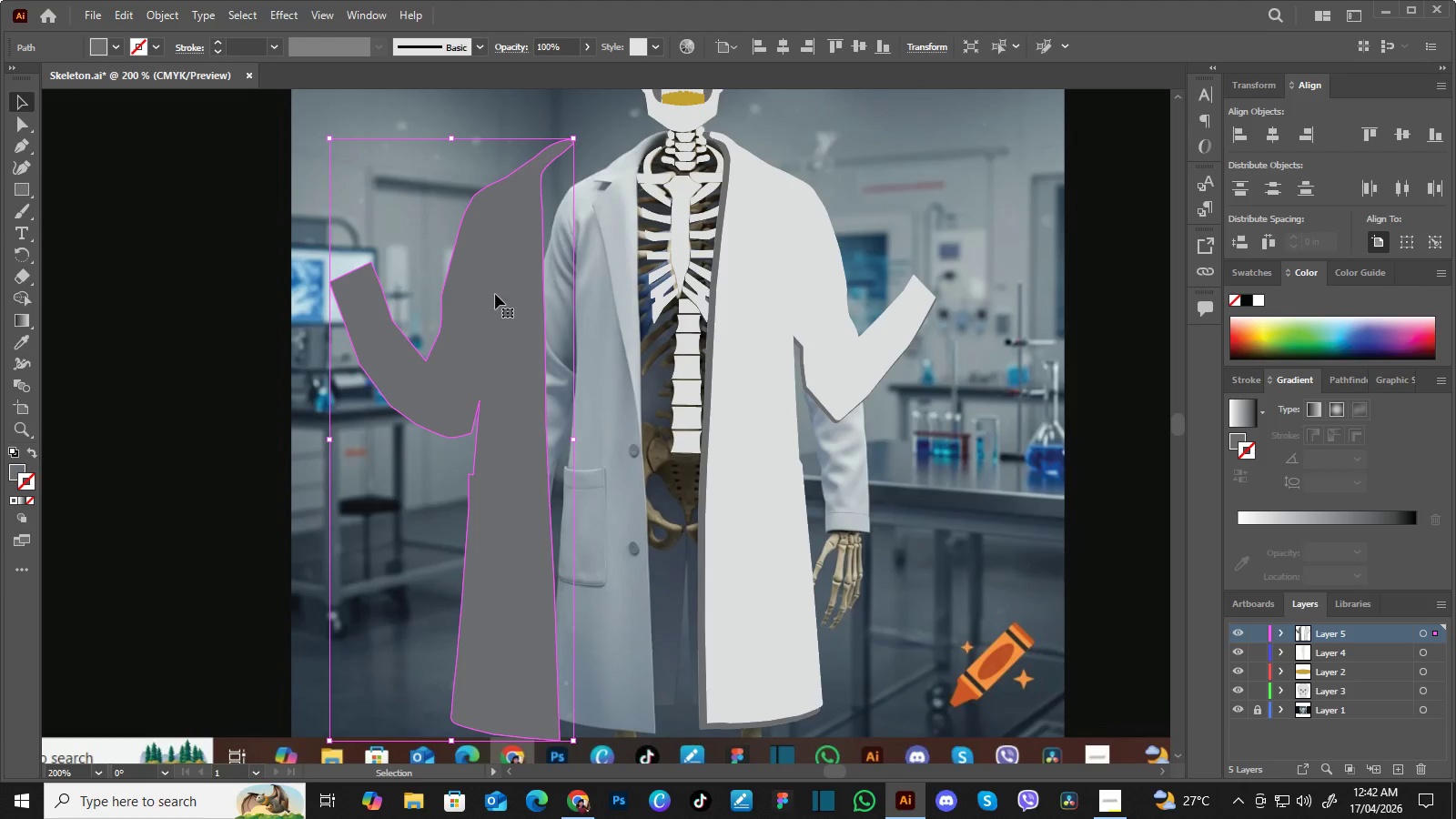 
key(Control+Z)
 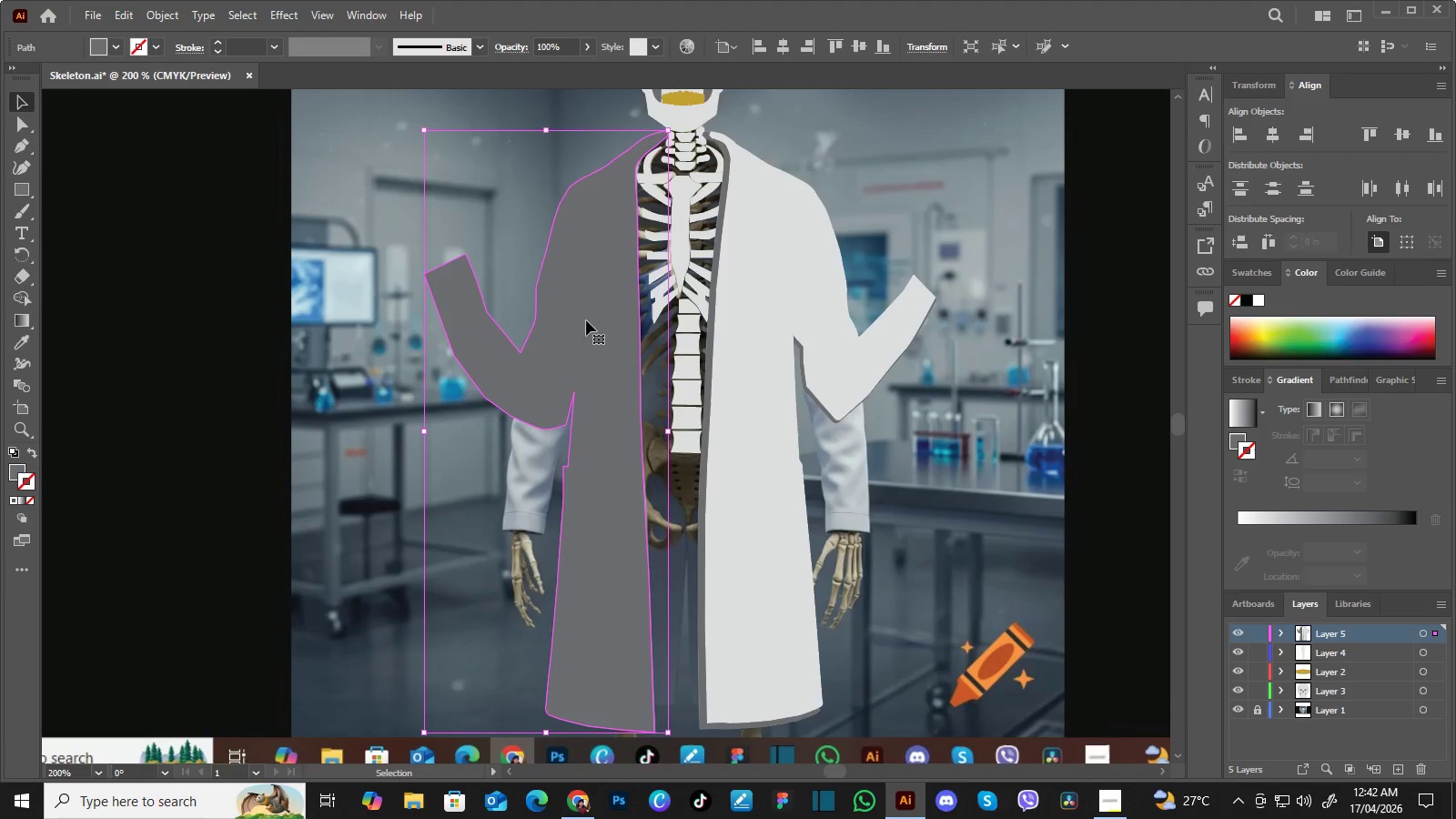 
hold_key(key=AltLeft, duration=1.02)
left_click_drag(start_coordinate=[591, 331], to_coordinate=[560, 331])
 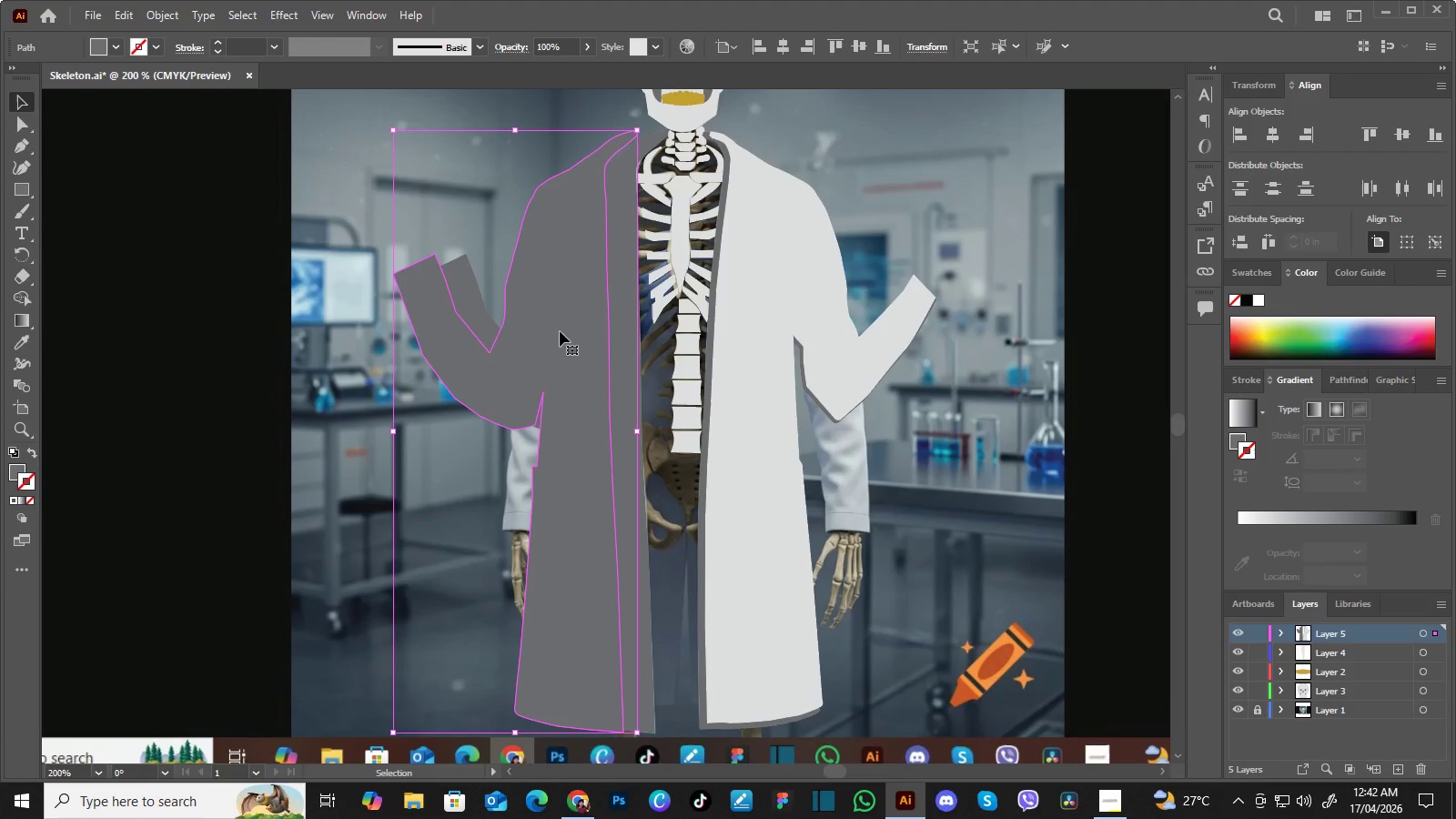 
key(I)
 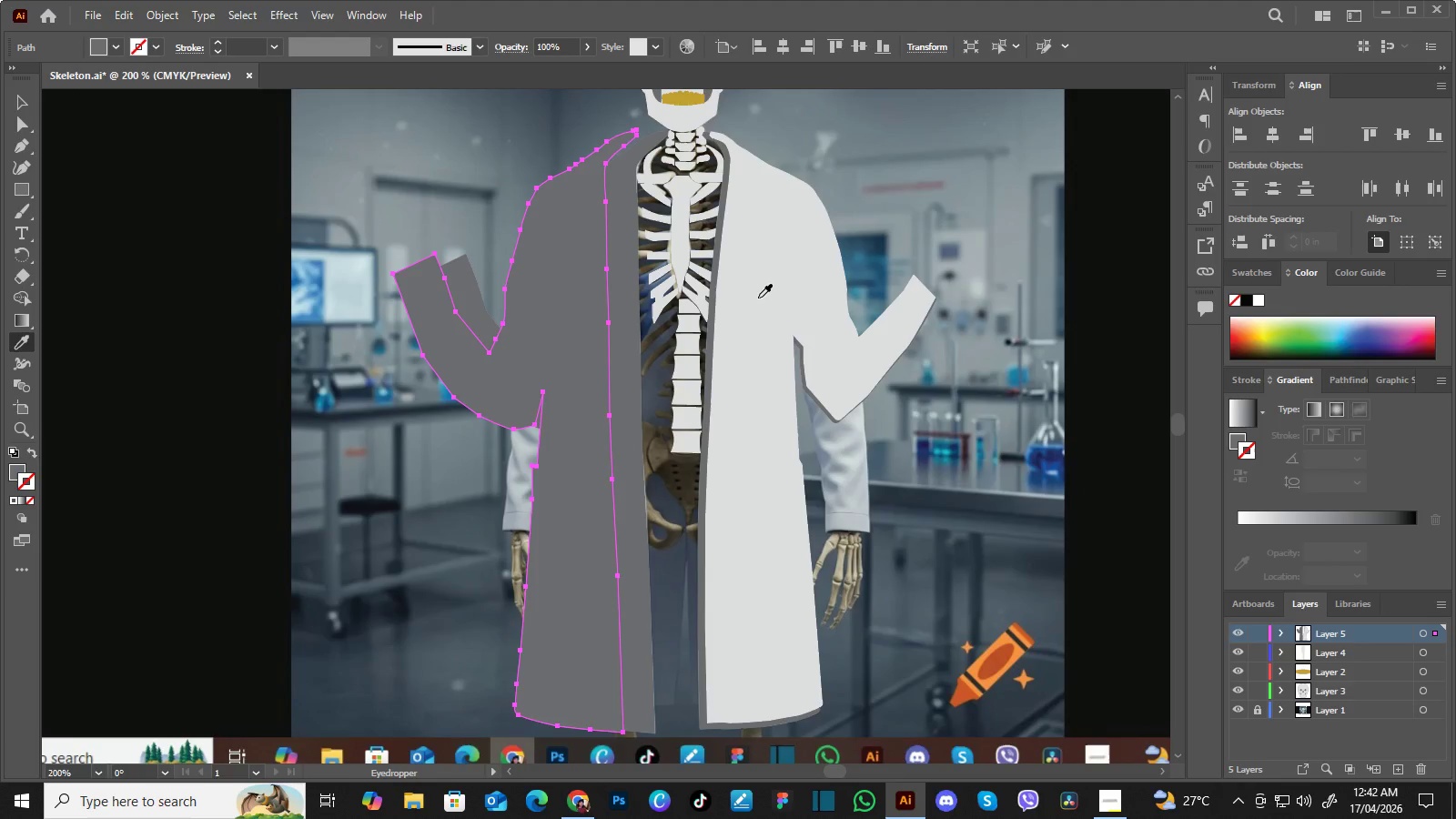 
left_click([758, 298])
 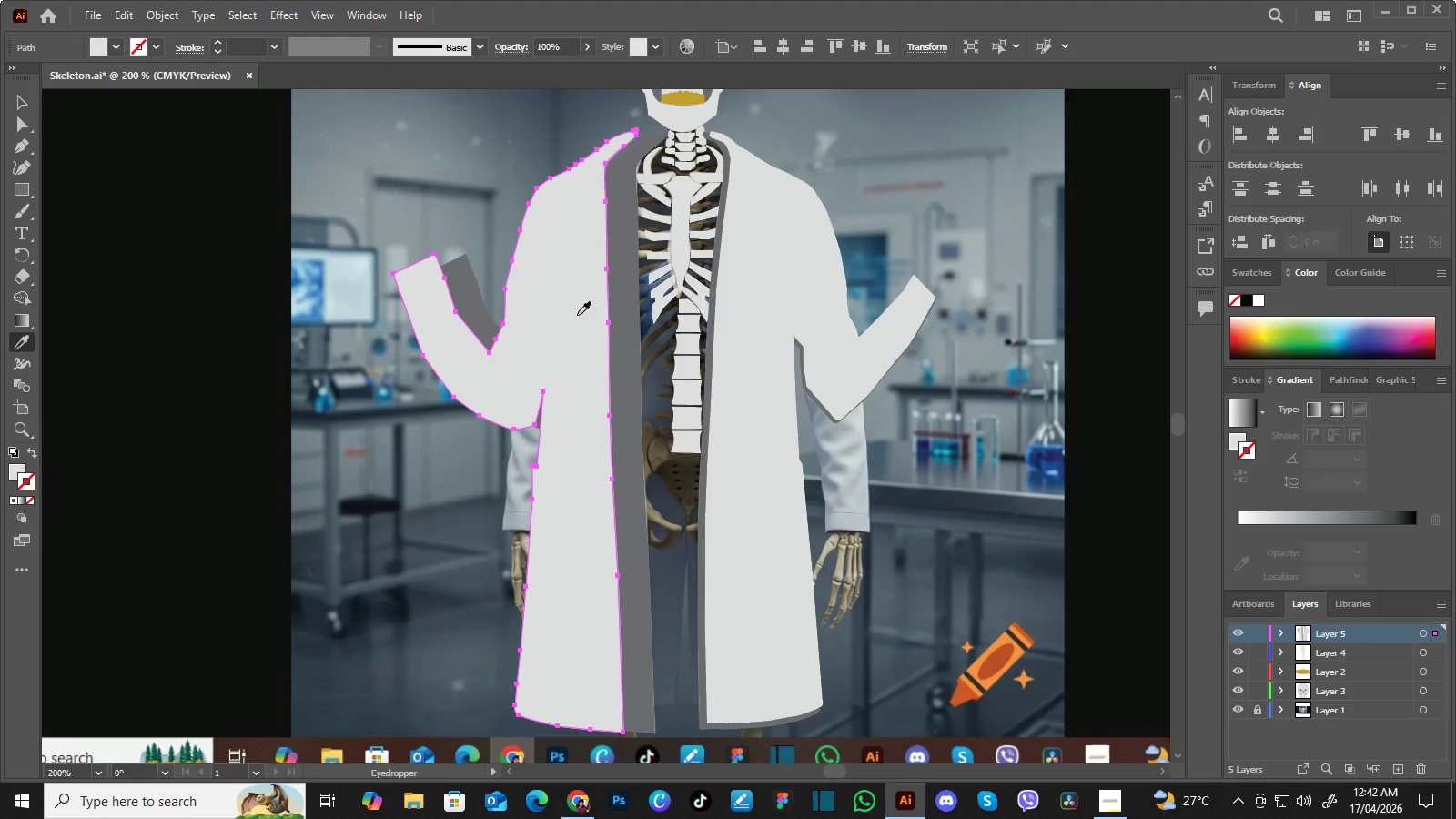 
key(V)
 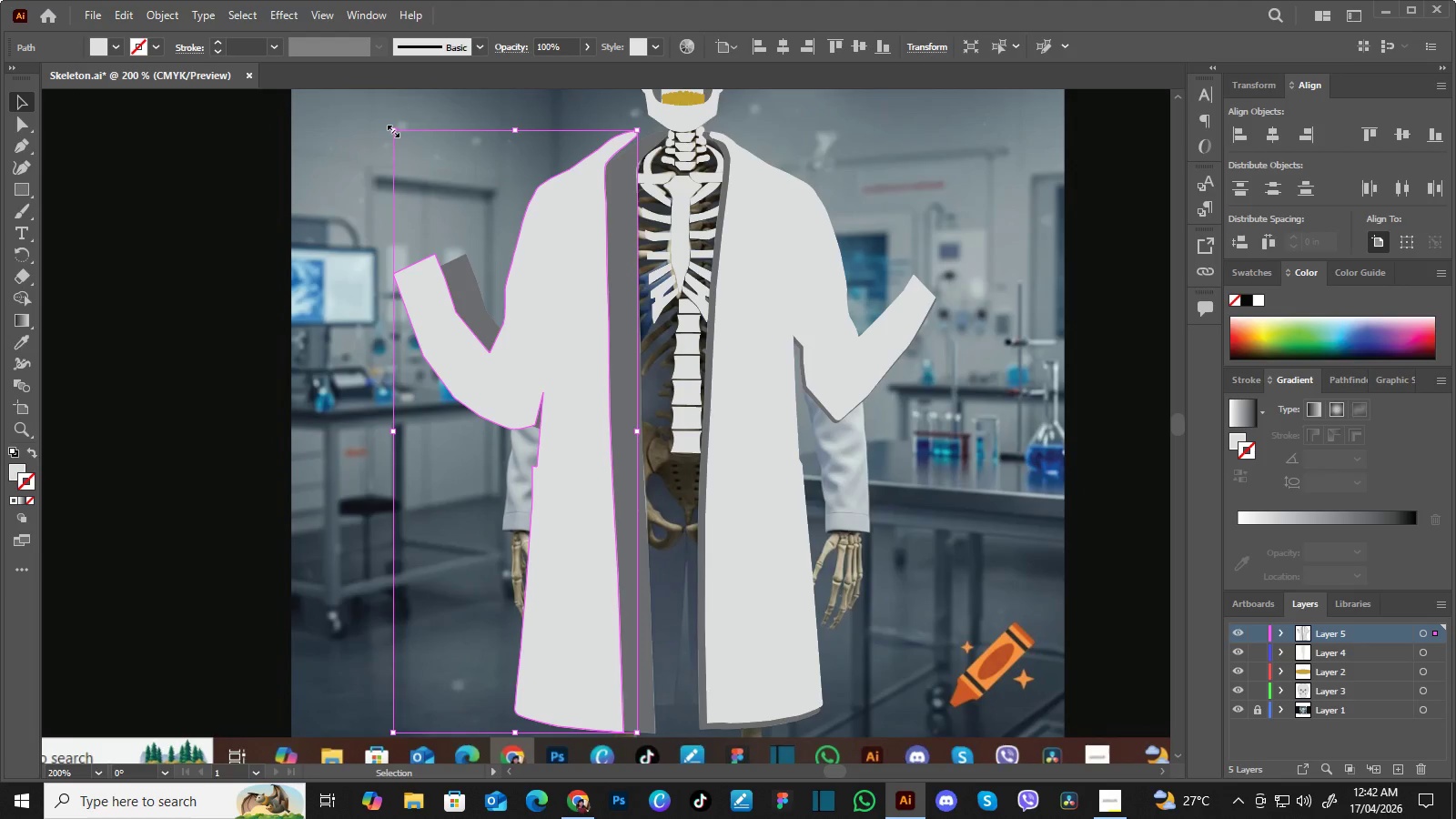 
left_click_drag(start_coordinate=[391, 129], to_coordinate=[398, 136])
 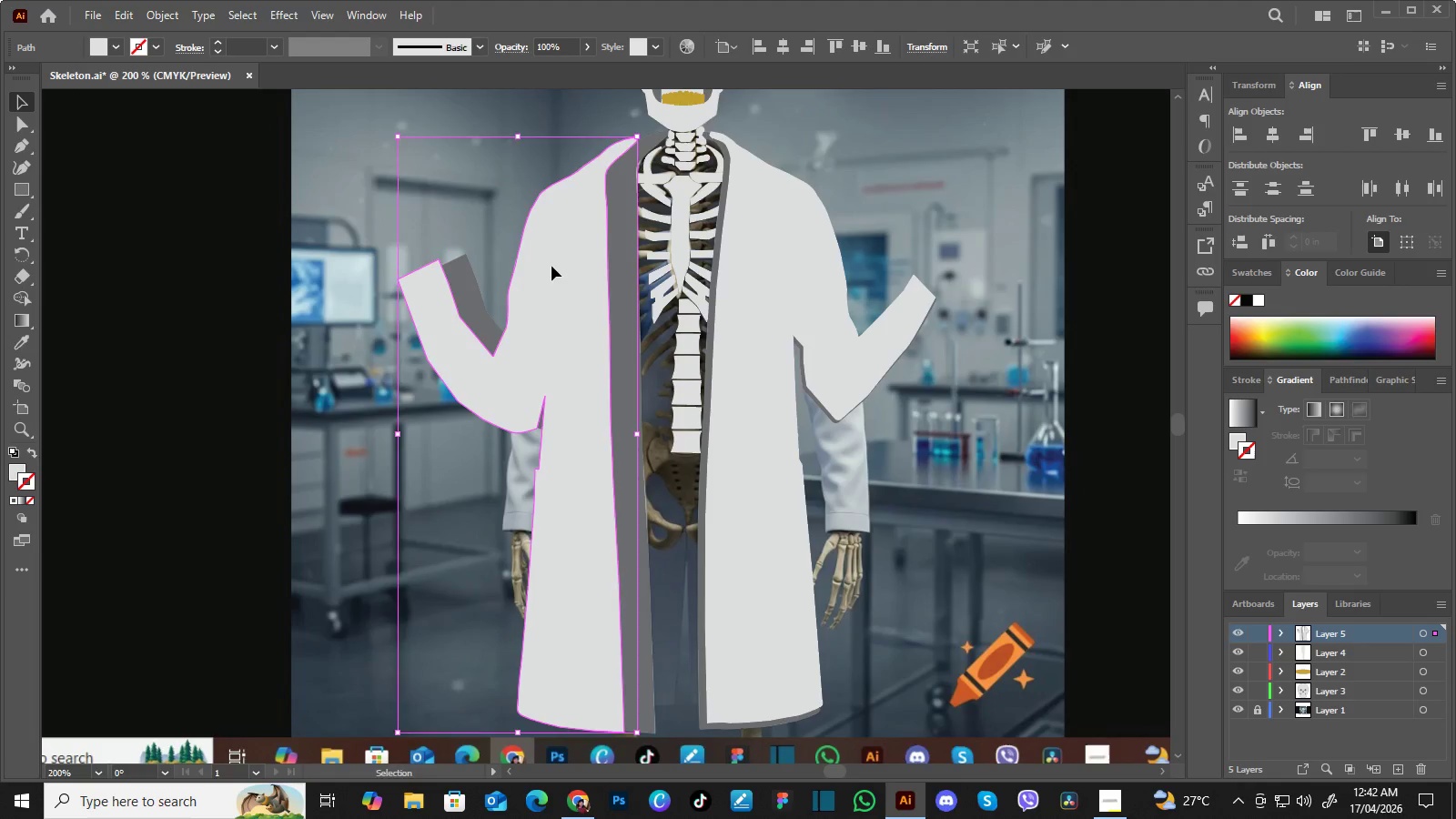 
left_click_drag(start_coordinate=[550, 266], to_coordinate=[580, 263])
 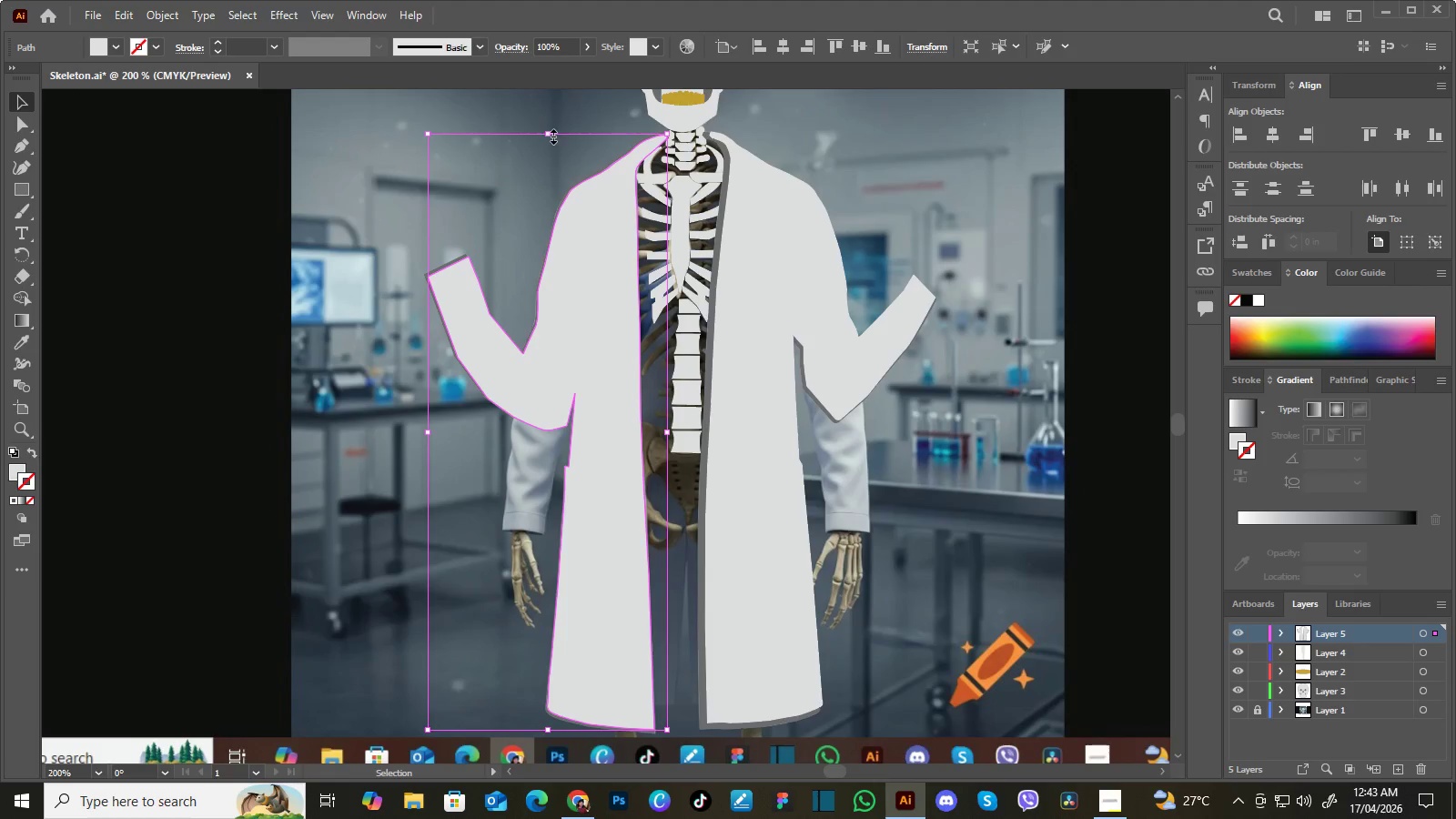 
left_click_drag(start_coordinate=[551, 135], to_coordinate=[552, 143])
 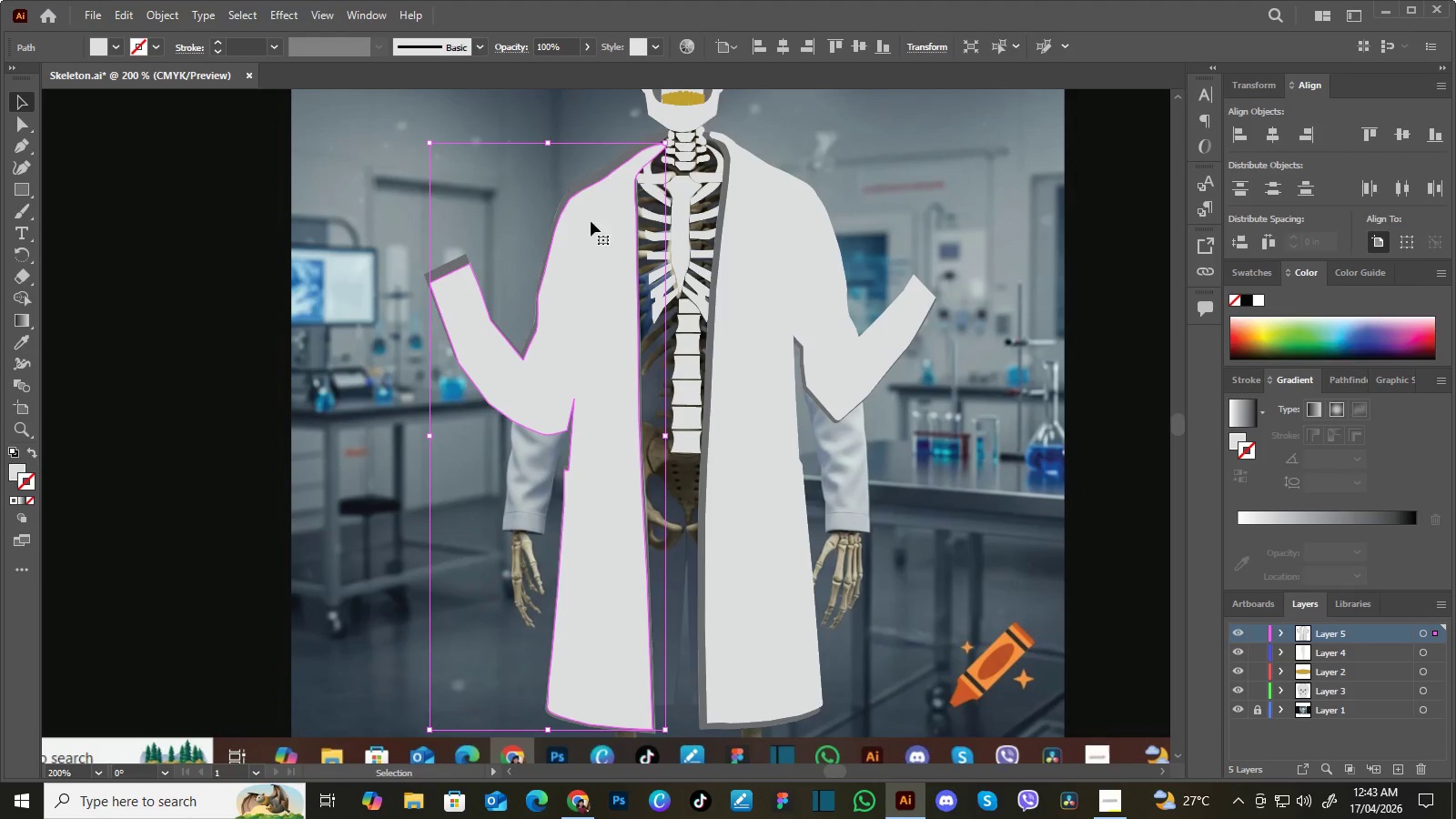 
hold_key(key=ShiftLeft, duration=1.5)
 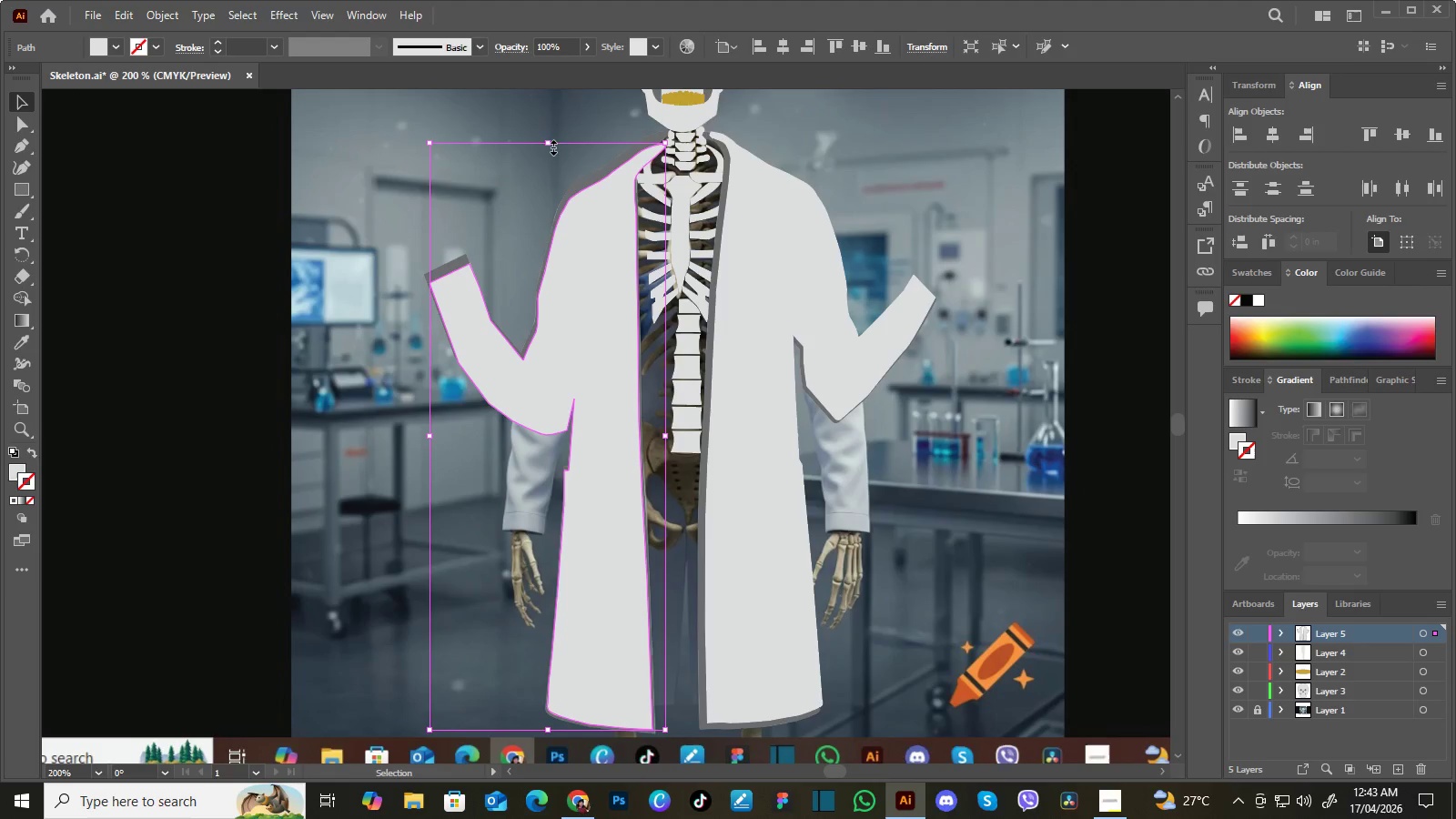 
hold_key(key=ShiftLeft, duration=0.56)
 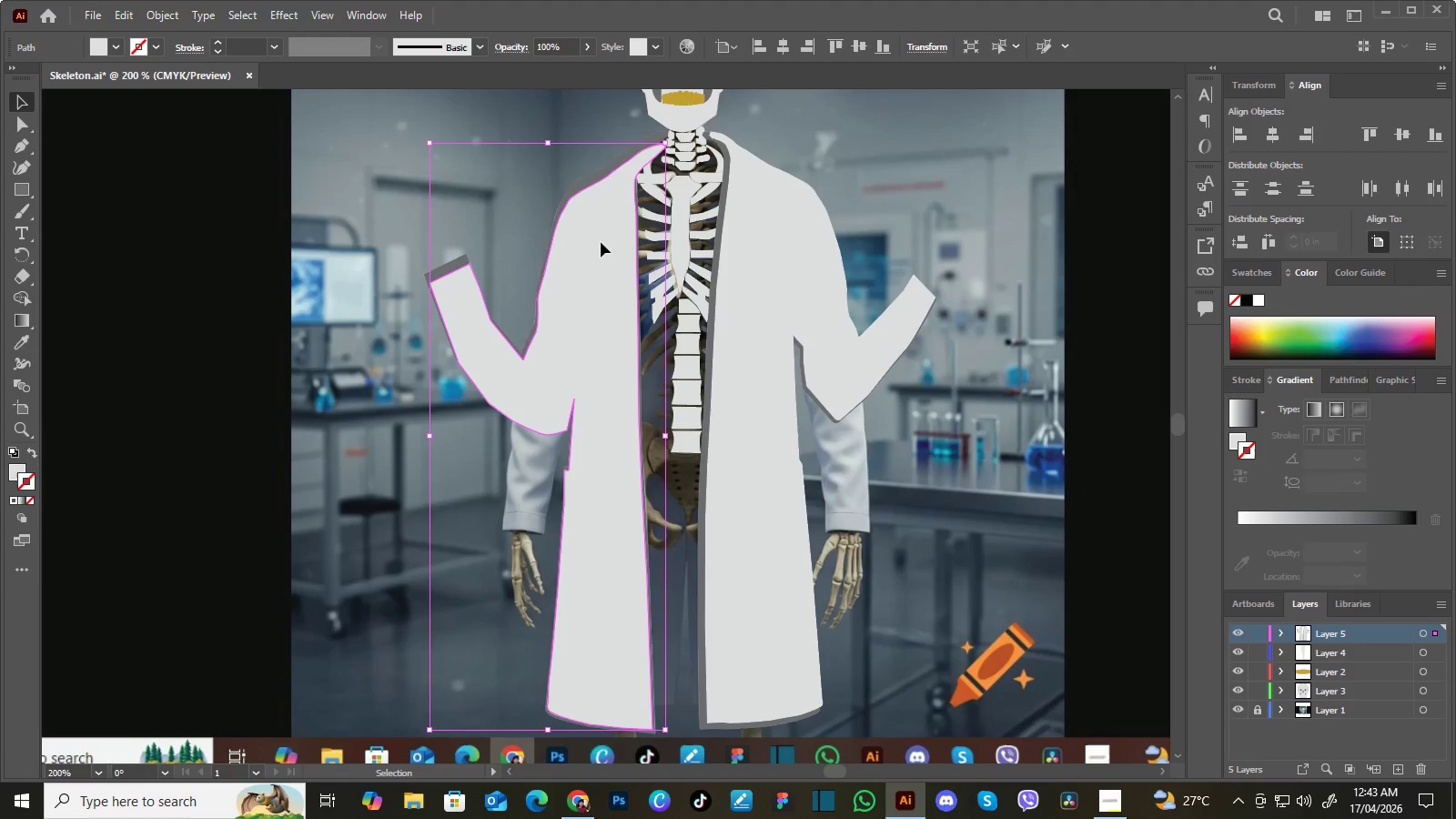 
left_click_drag(start_coordinate=[600, 242], to_coordinate=[598, 235])
 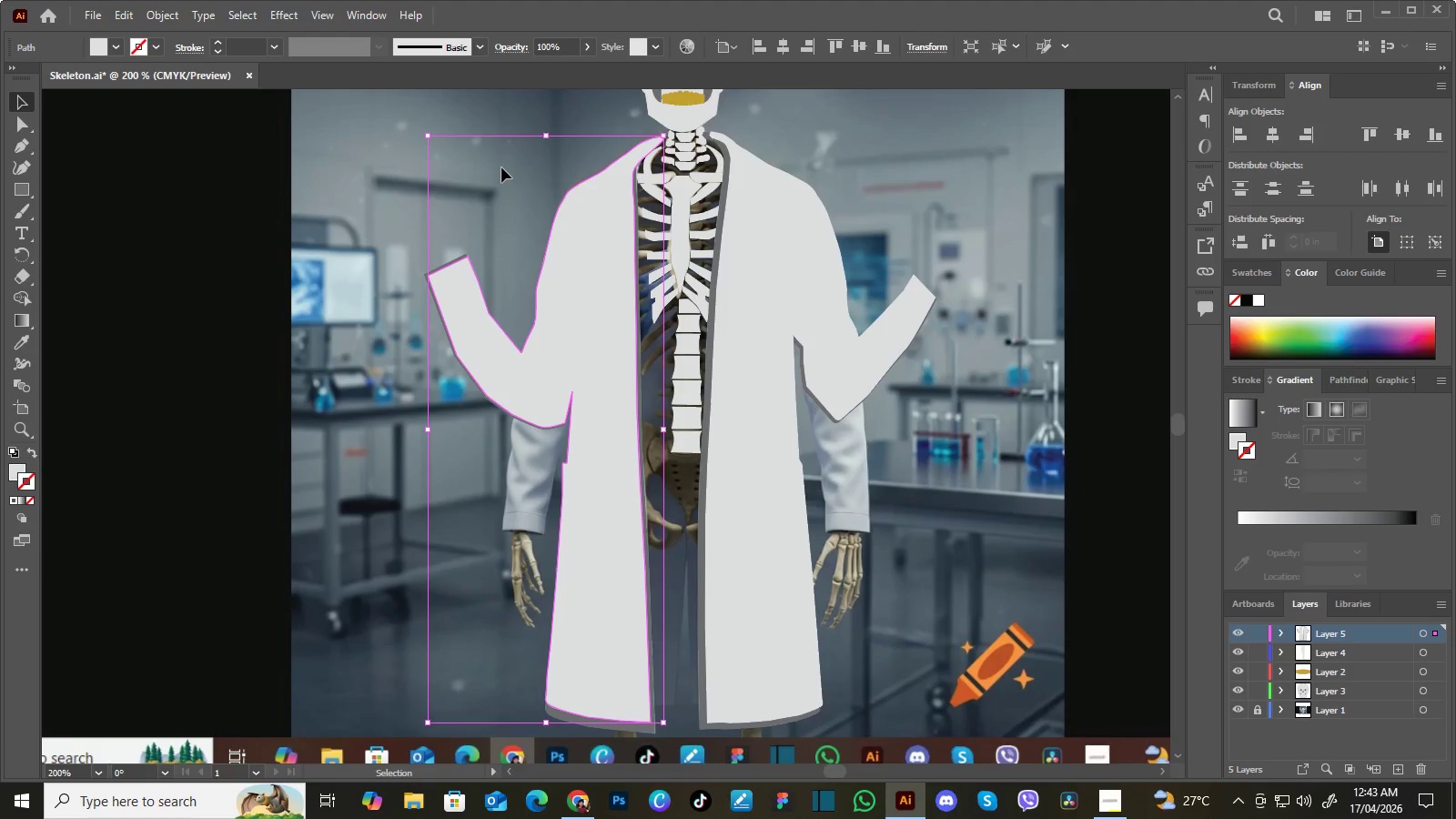 
left_click([501, 167])
 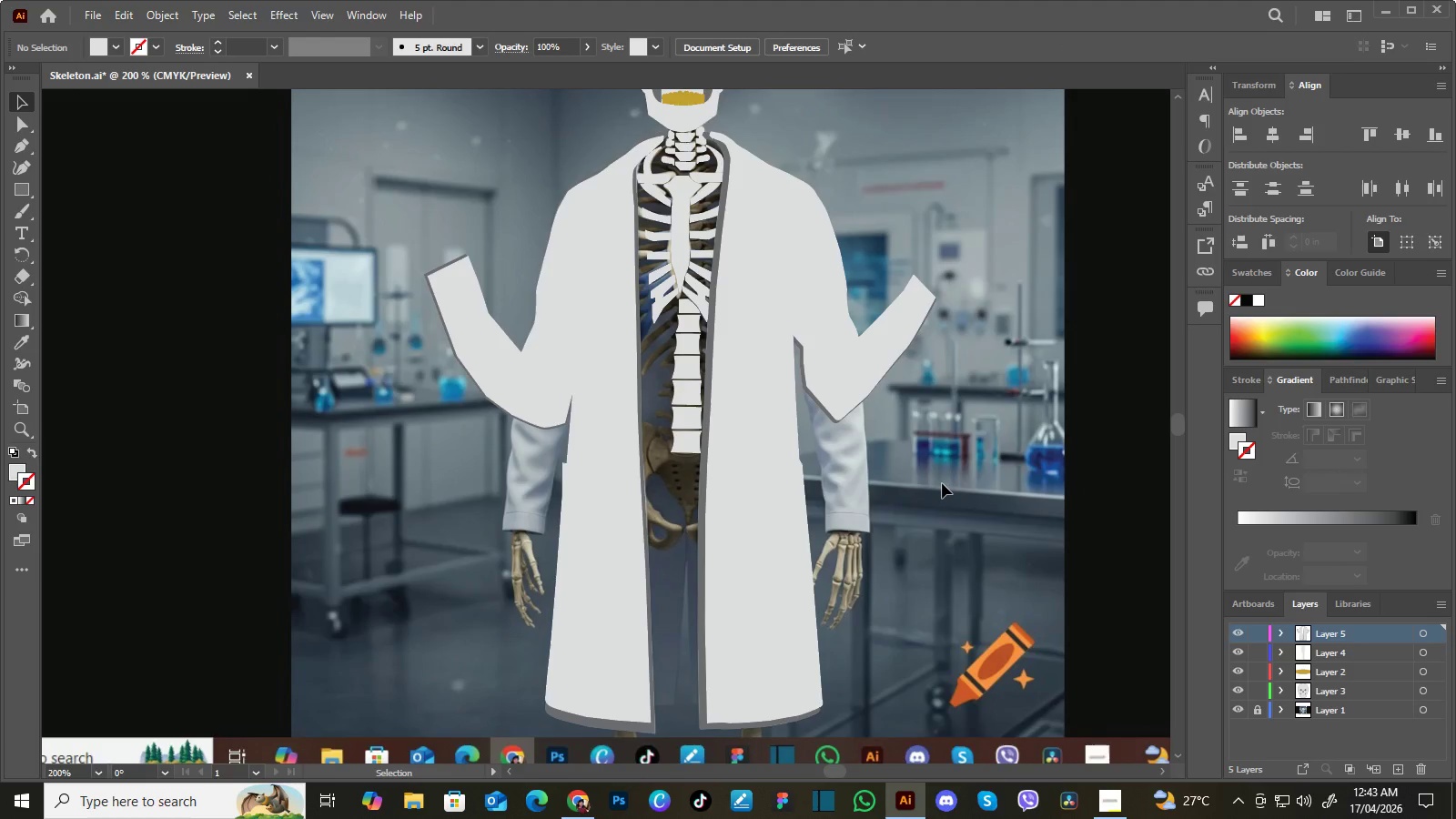 
hold_key(key=Space, duration=1.51)
 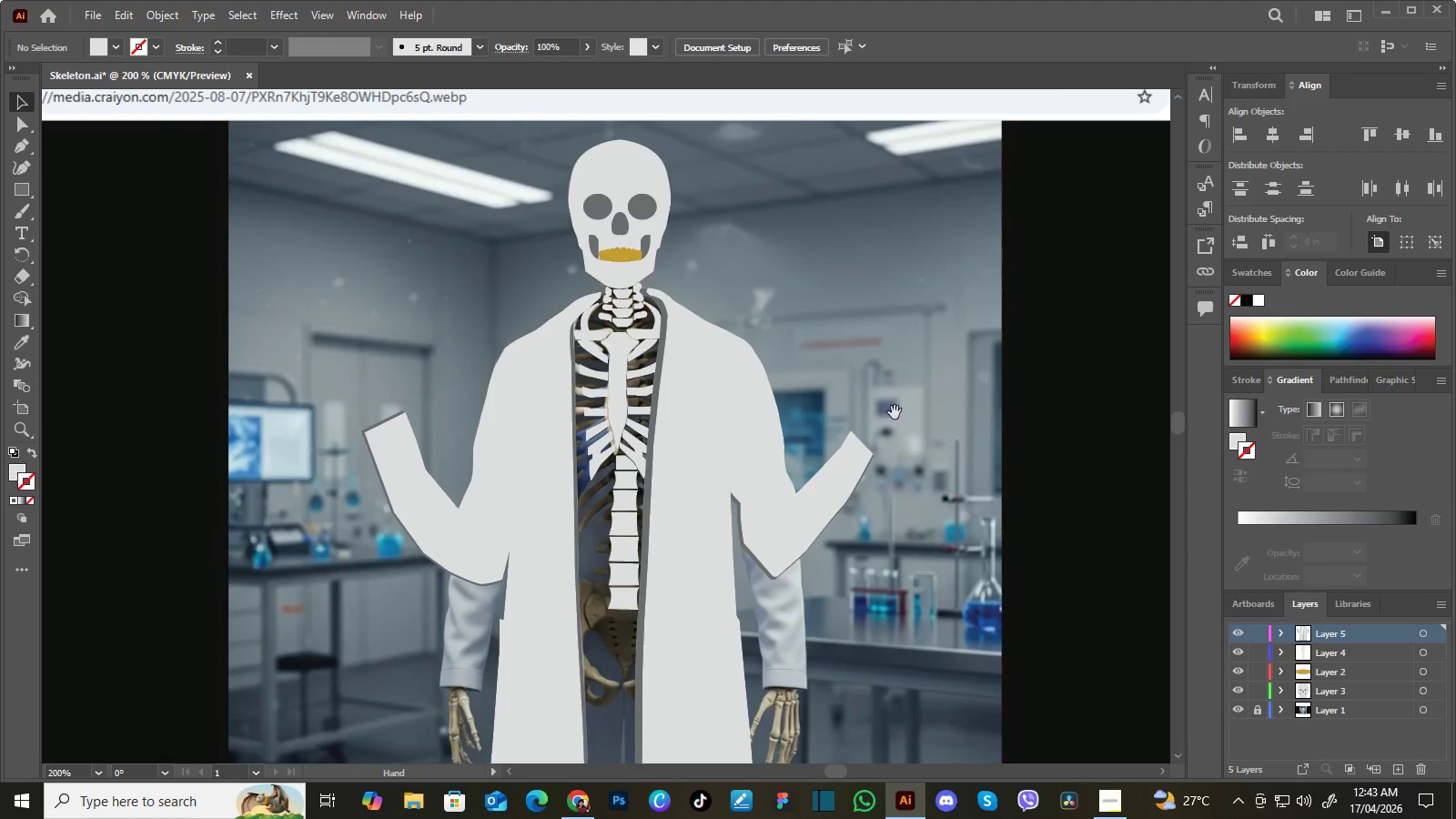 
left_click_drag(start_coordinate=[979, 469], to_coordinate=[928, 383])
 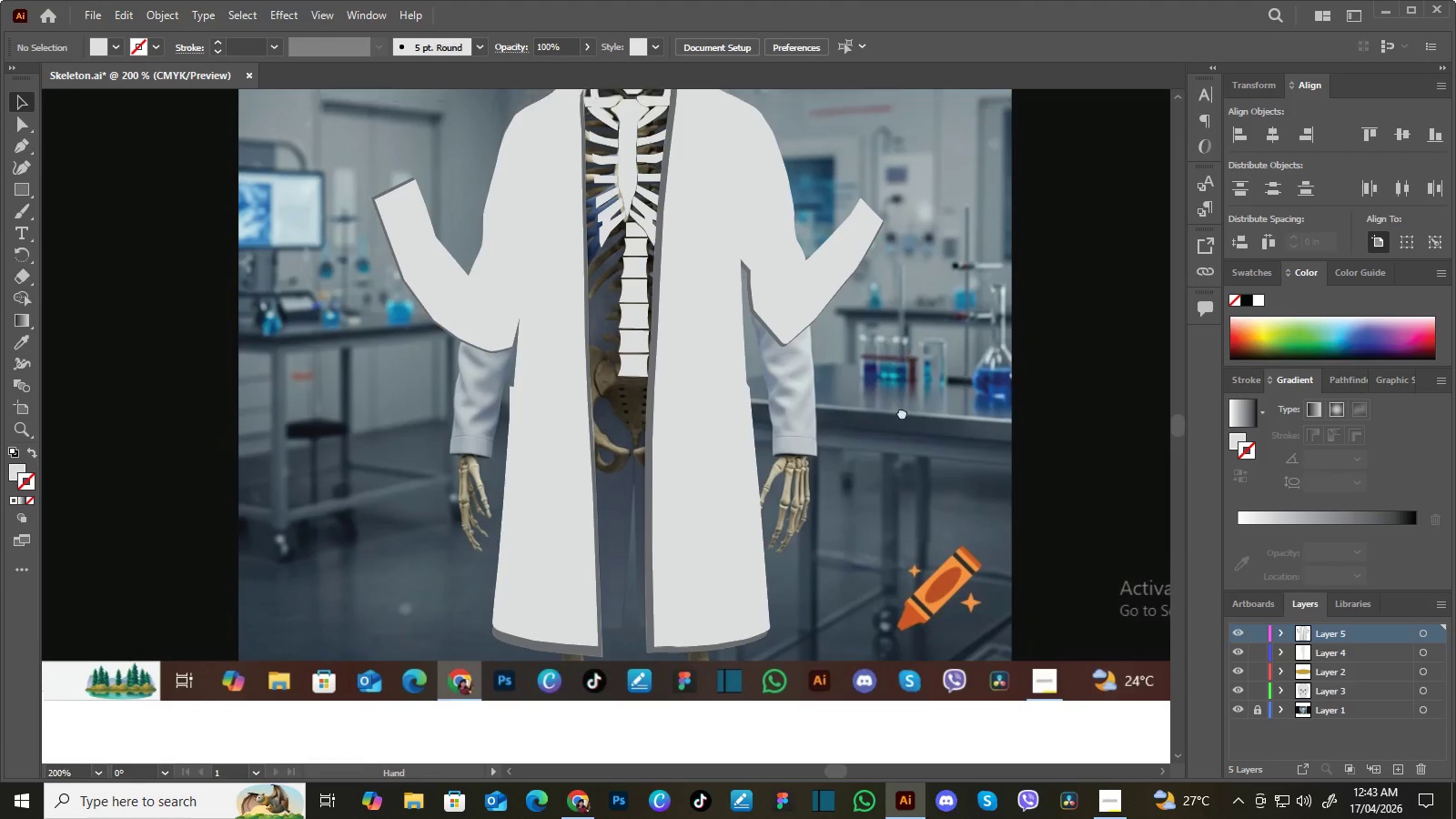 
left_click_drag(start_coordinate=[909, 340], to_coordinate=[907, 490])
 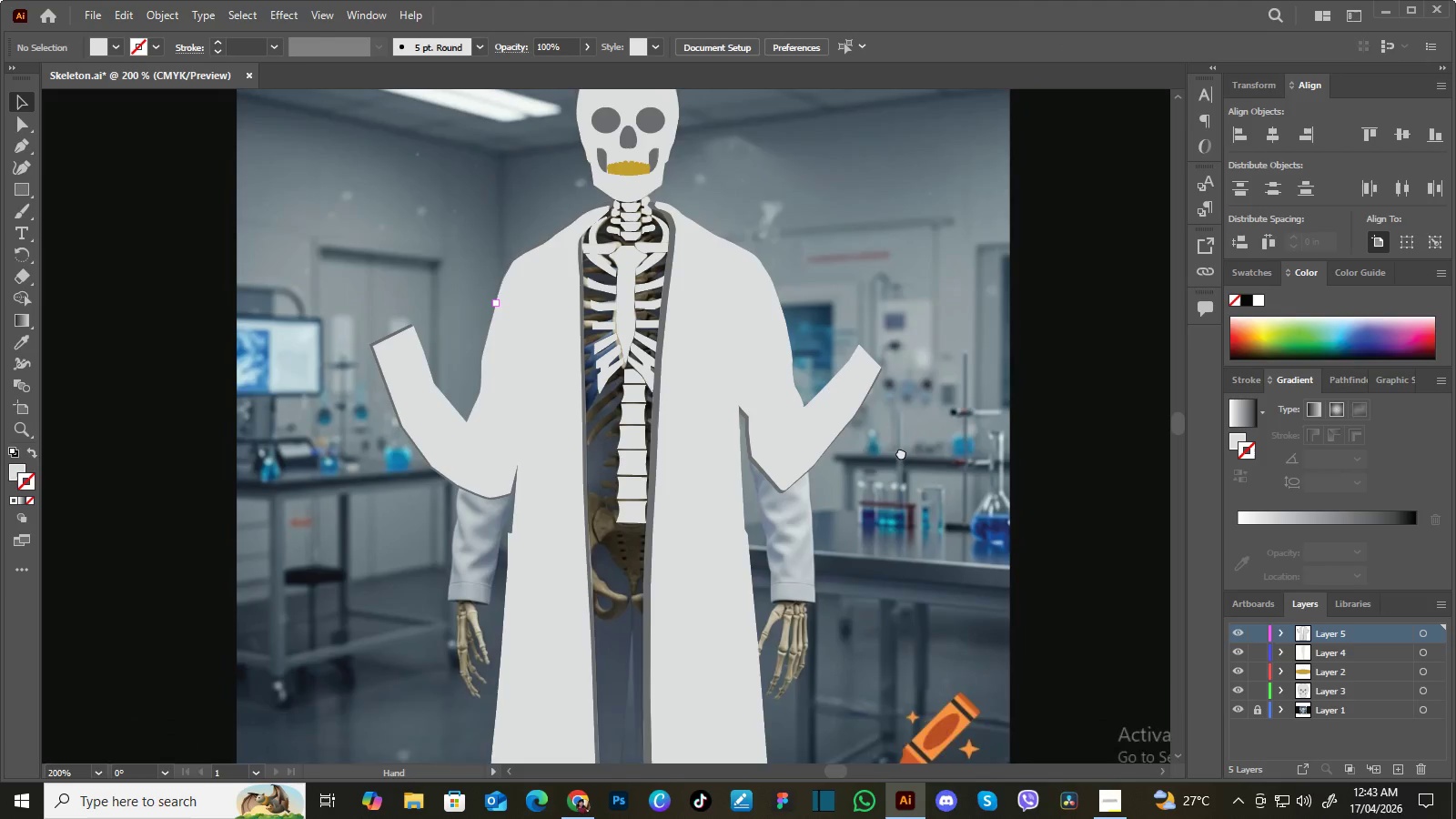 
left_click_drag(start_coordinate=[904, 419], to_coordinate=[899, 470])
 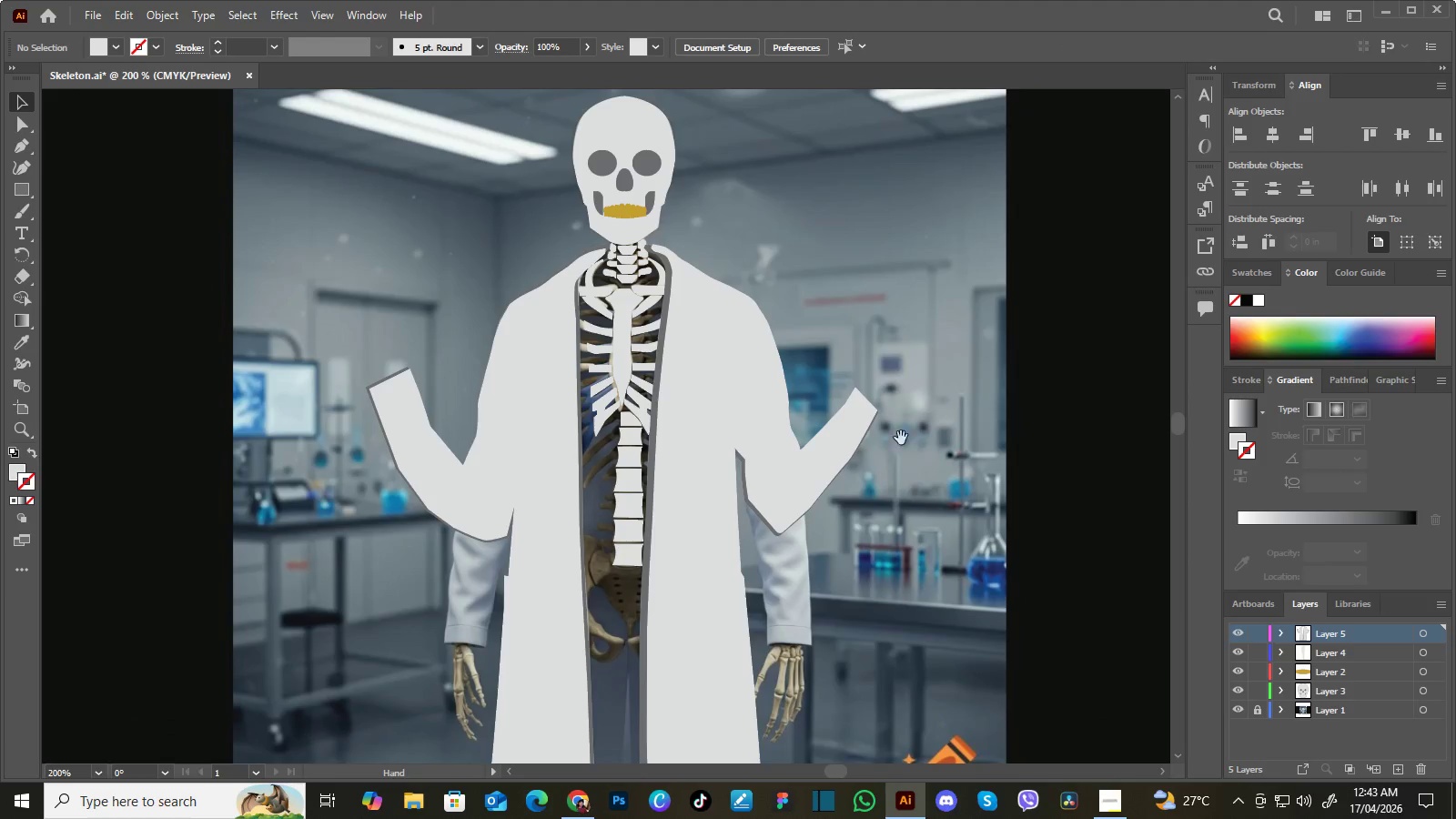 
hold_key(key=Space, duration=0.62)
 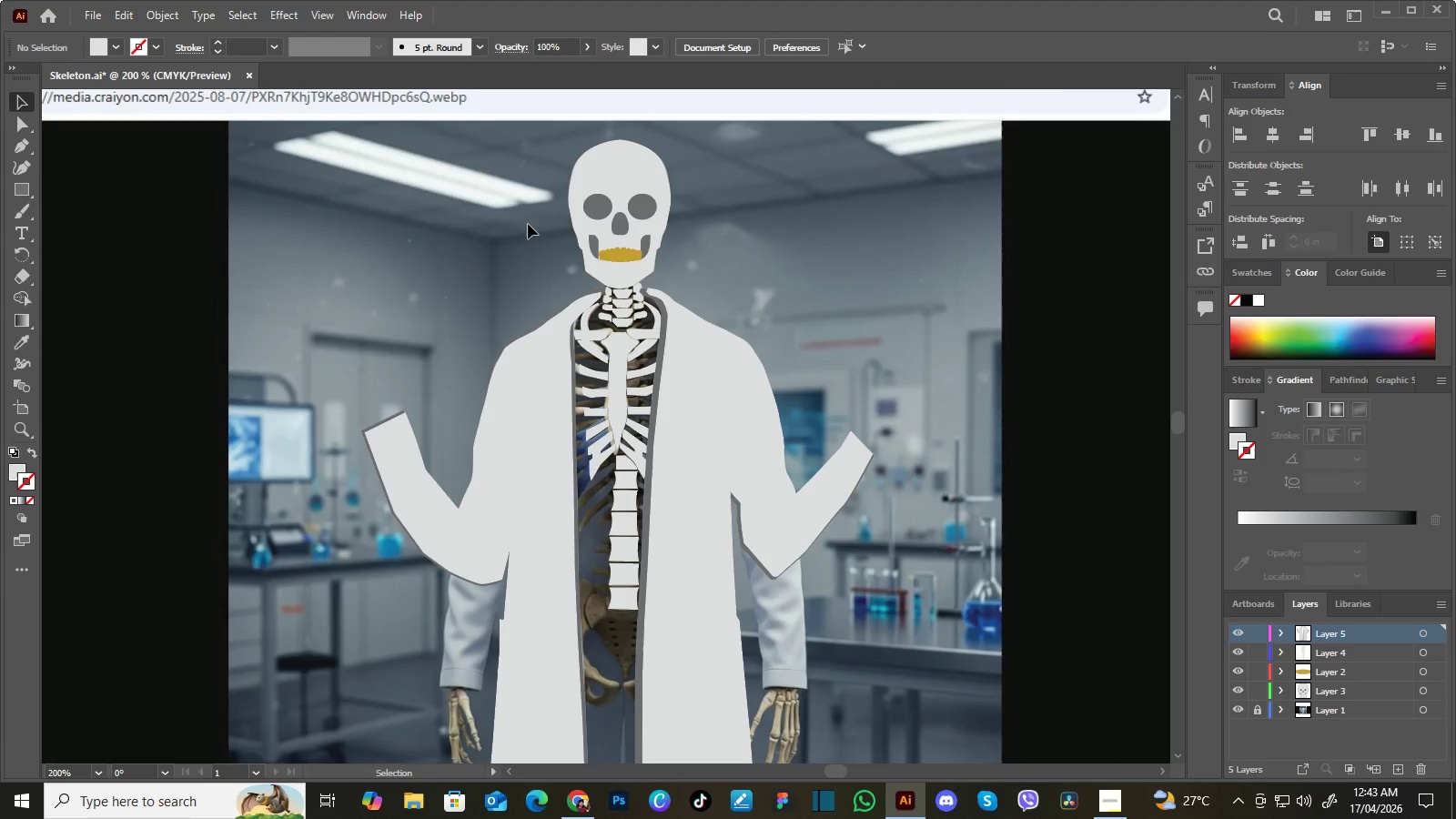 
left_click_drag(start_coordinate=[907, 415], to_coordinate=[903, 459])
 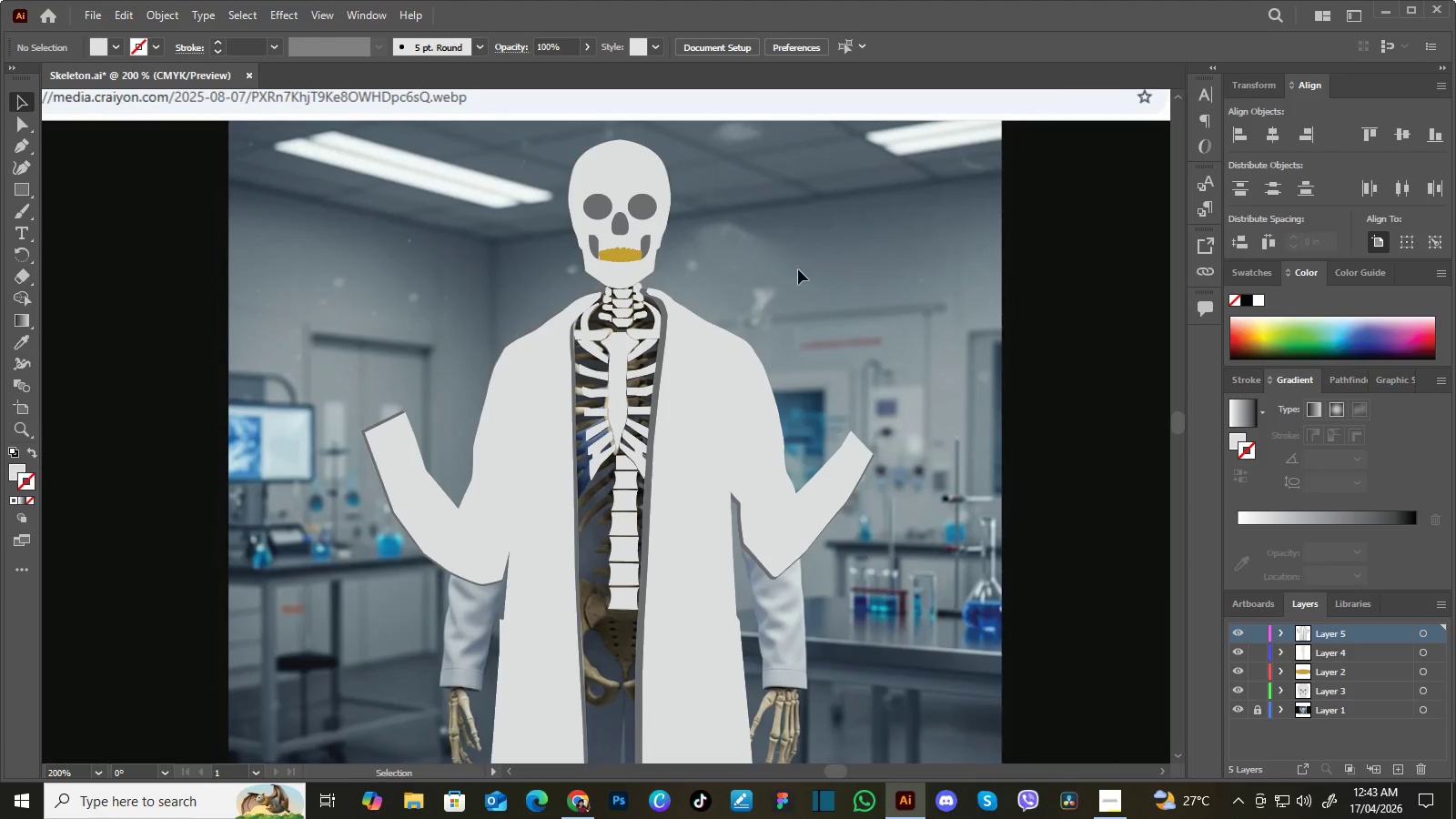 
hold_key(key=Space, duration=18.8)
 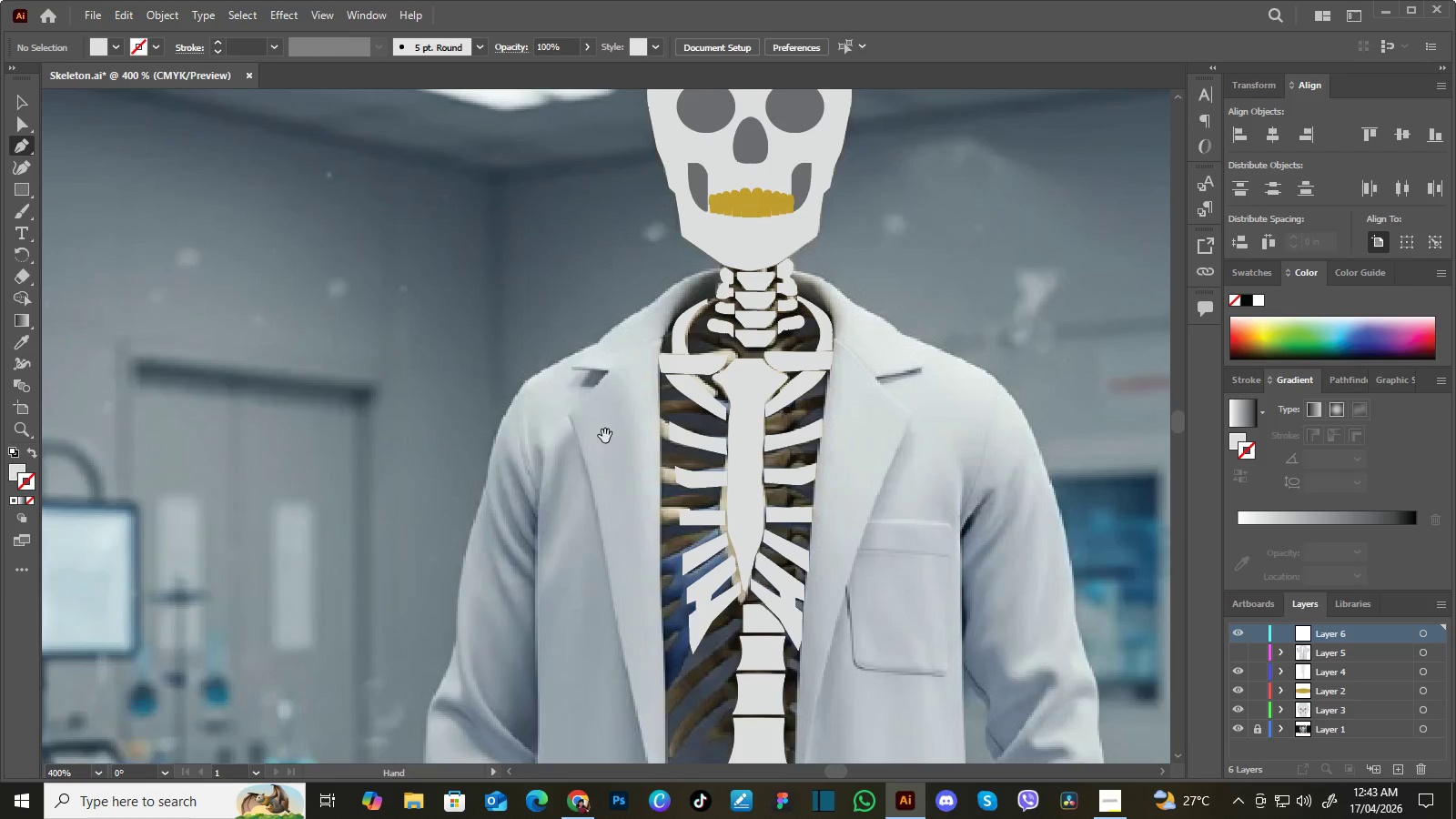 
left_click([1239, 637])
 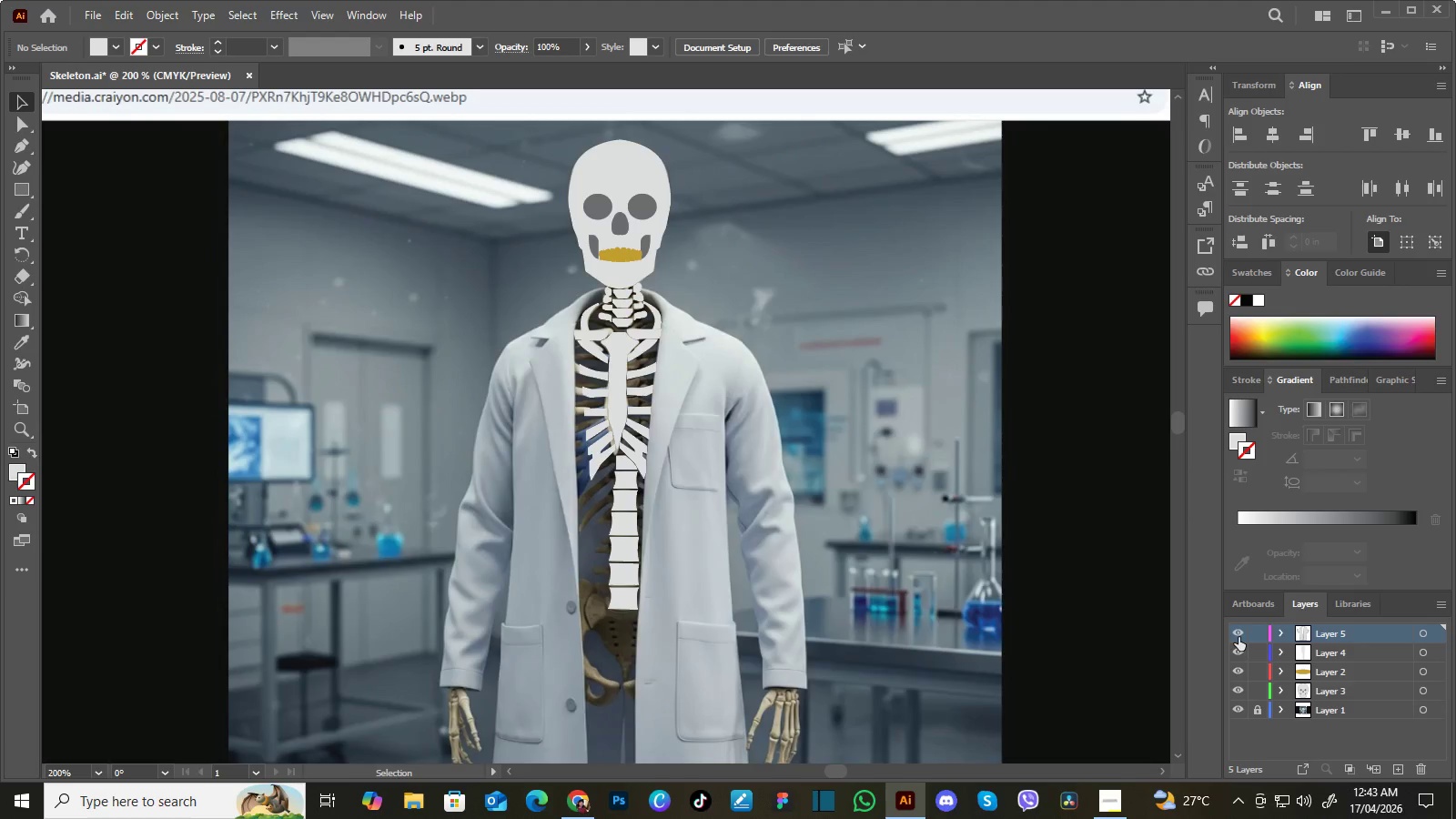 
double_click([1239, 637])
 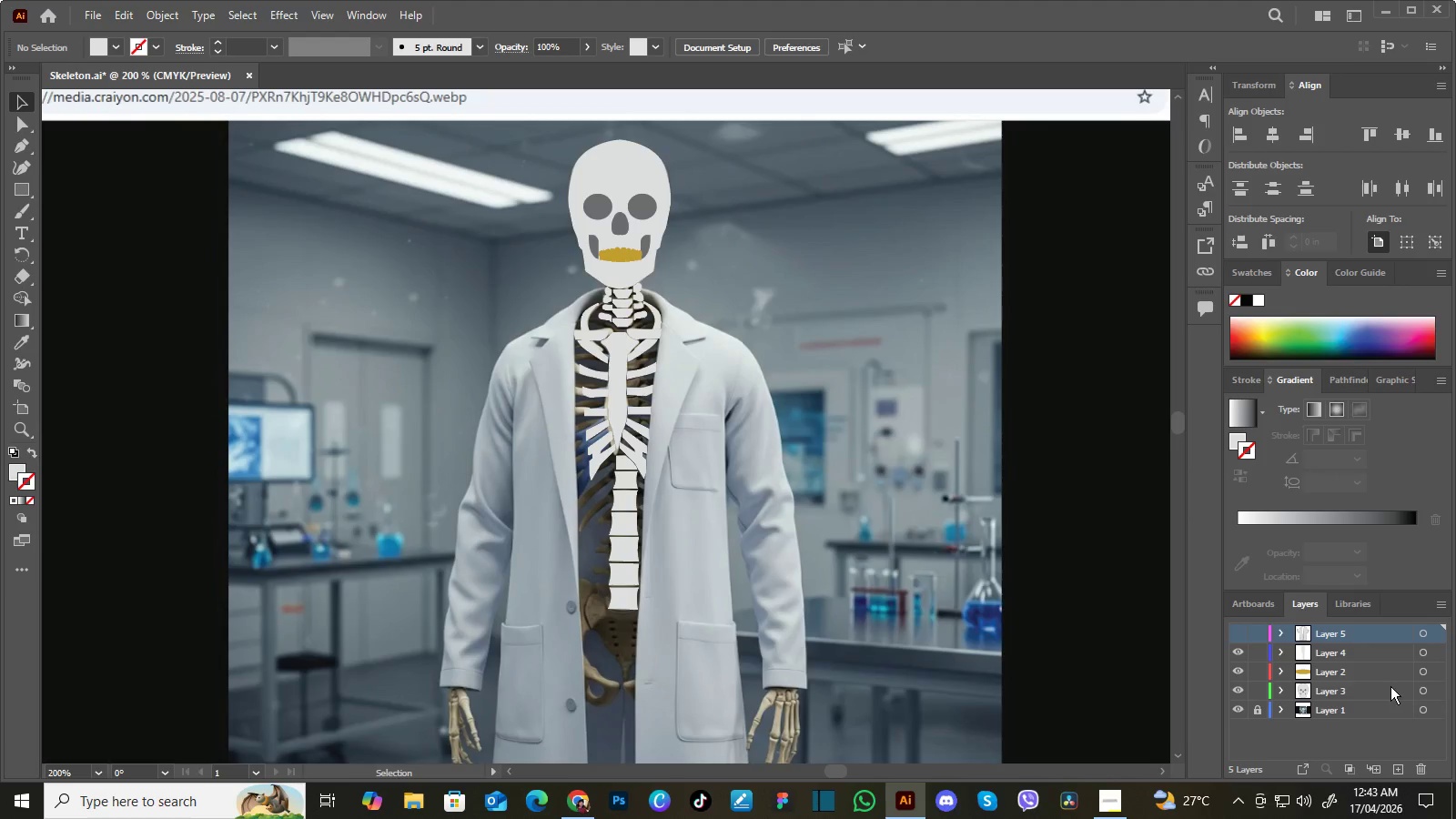 
left_click([1401, 768])
 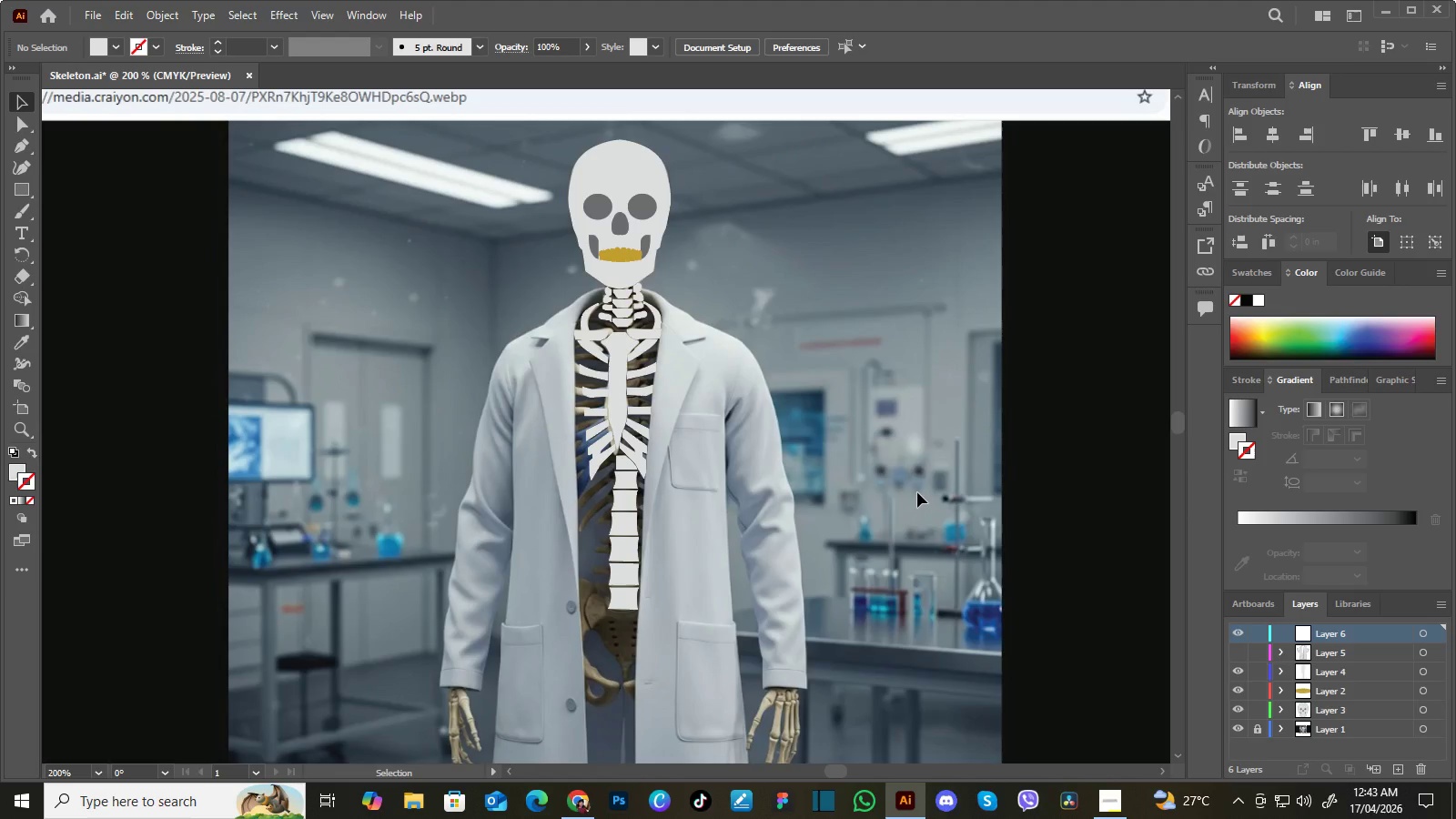 
key(P)
 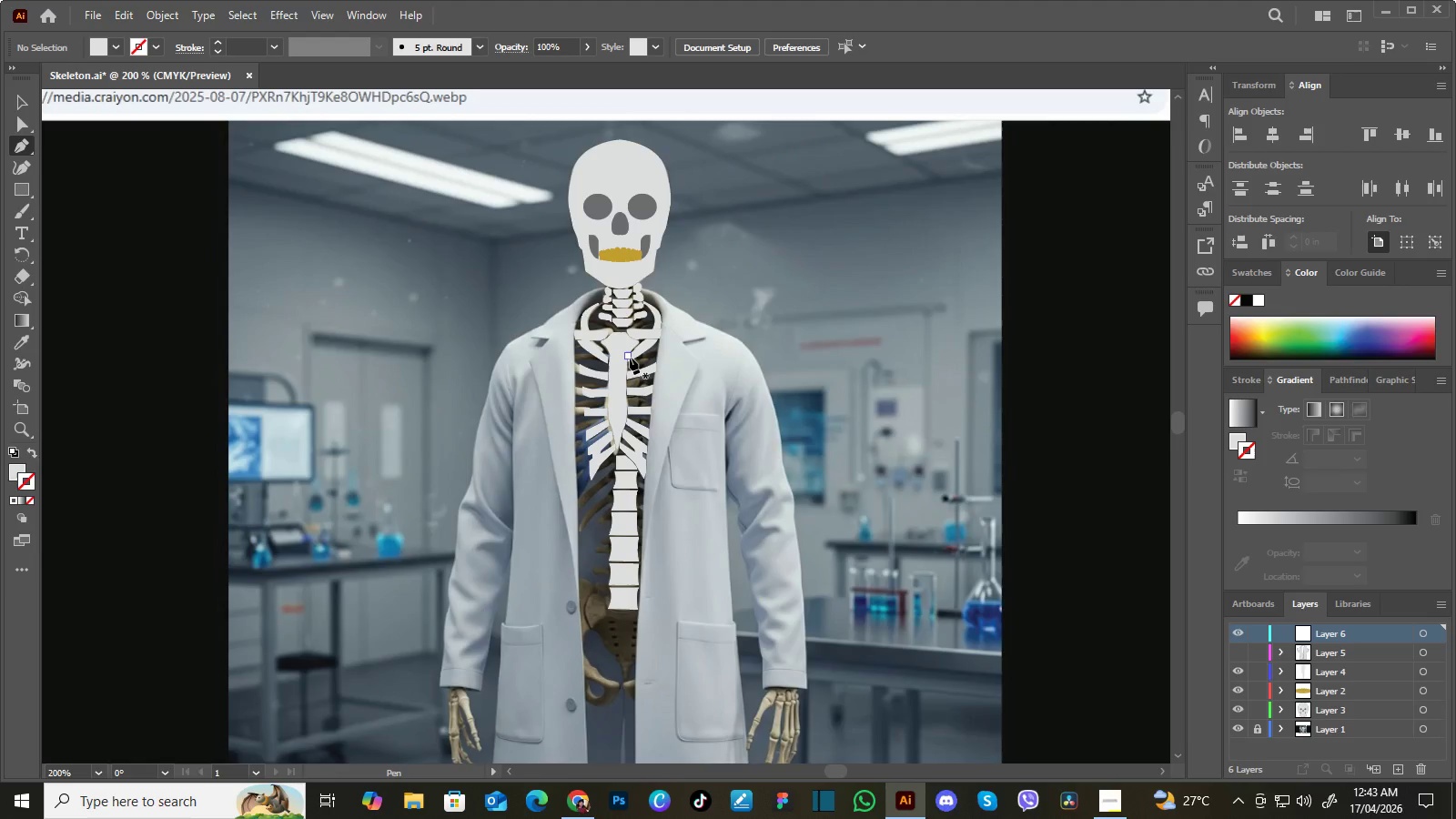 
key(Control+Equal)
 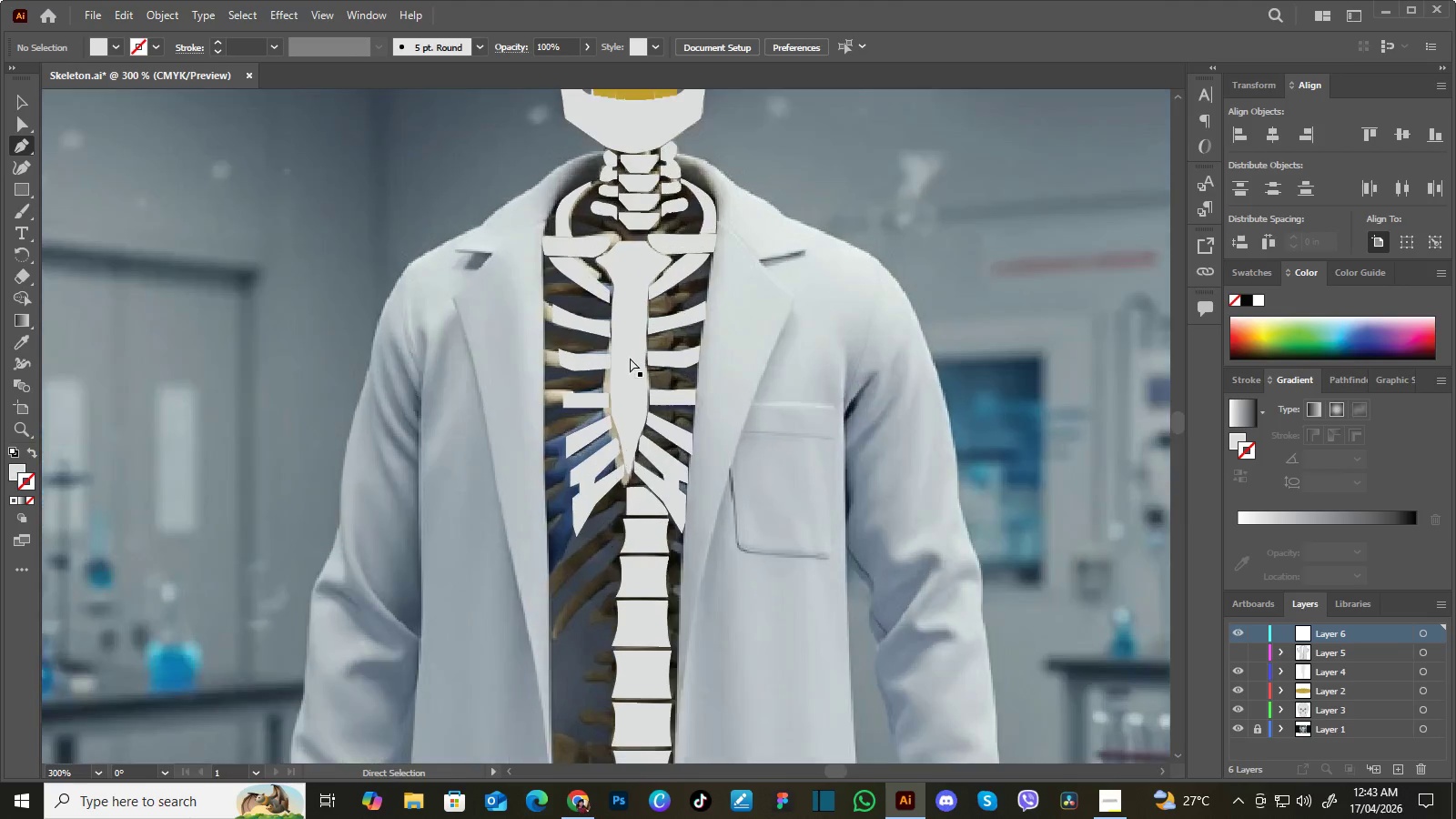 
key(Control+Equal)
 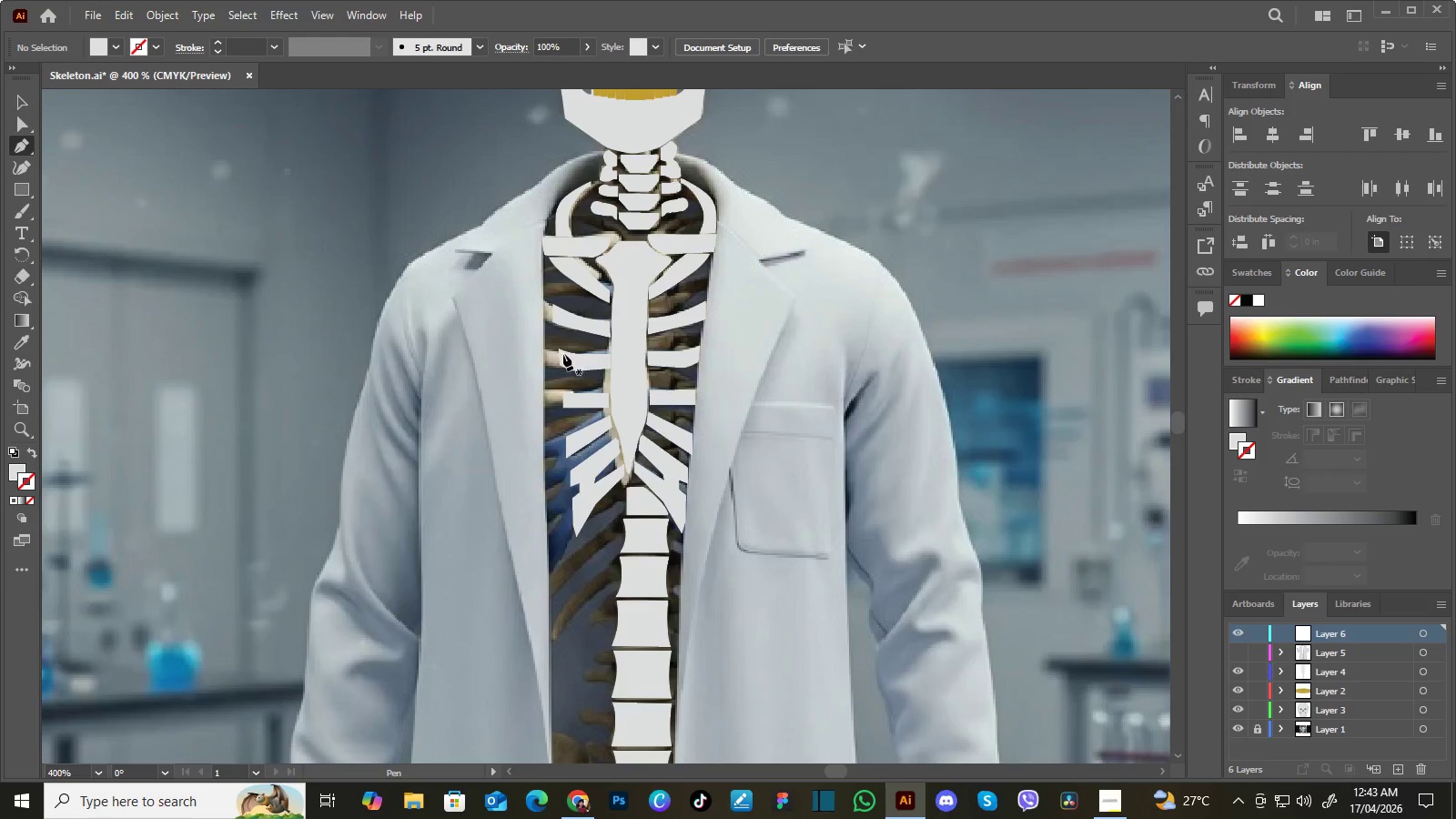 
hold_key(key=Space, duration=1.05)
 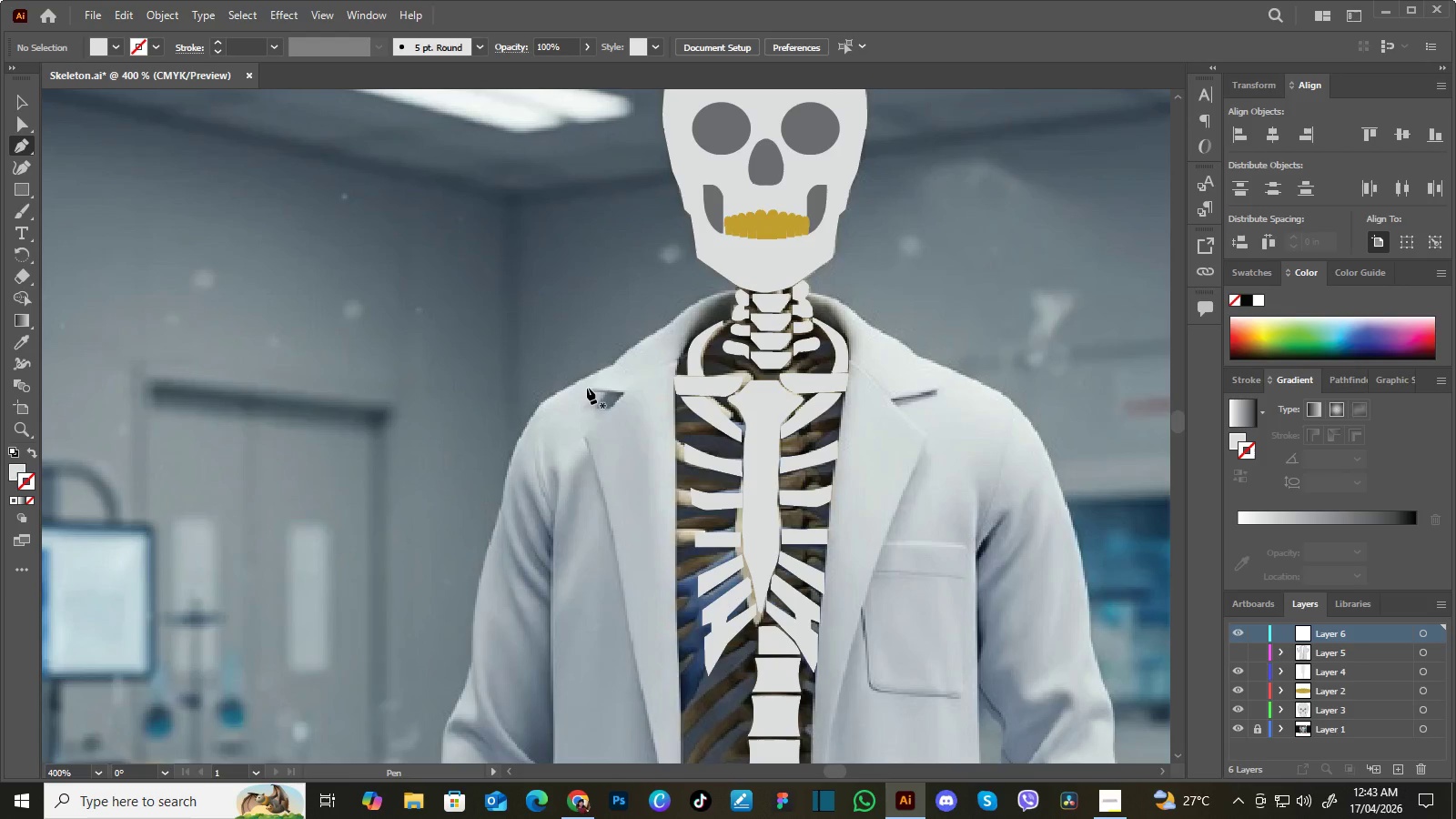 
left_click_drag(start_coordinate=[553, 375], to_coordinate=[670, 492])
 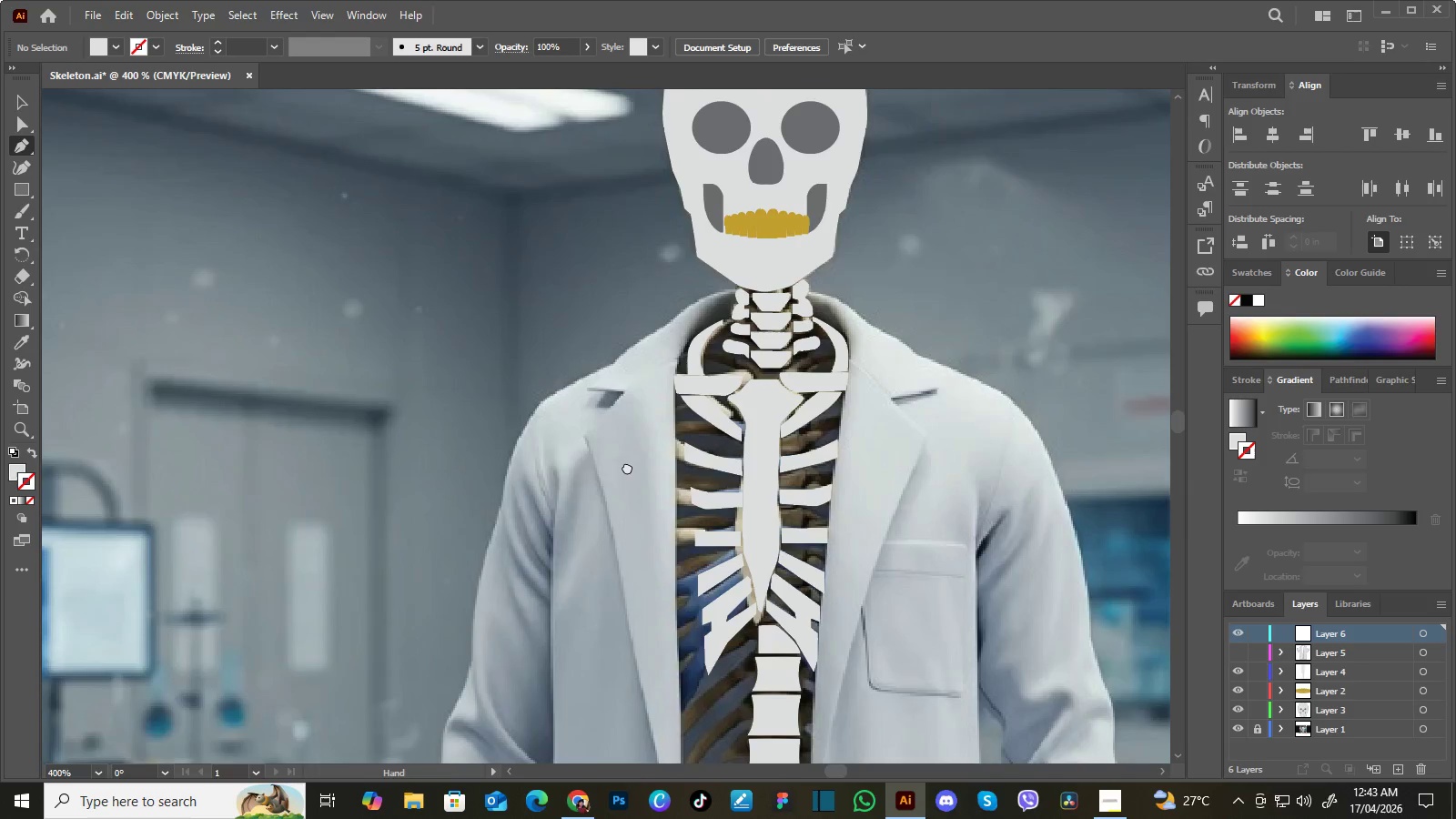 
left_click_drag(start_coordinate=[612, 445], to_coordinate=[627, 467])
 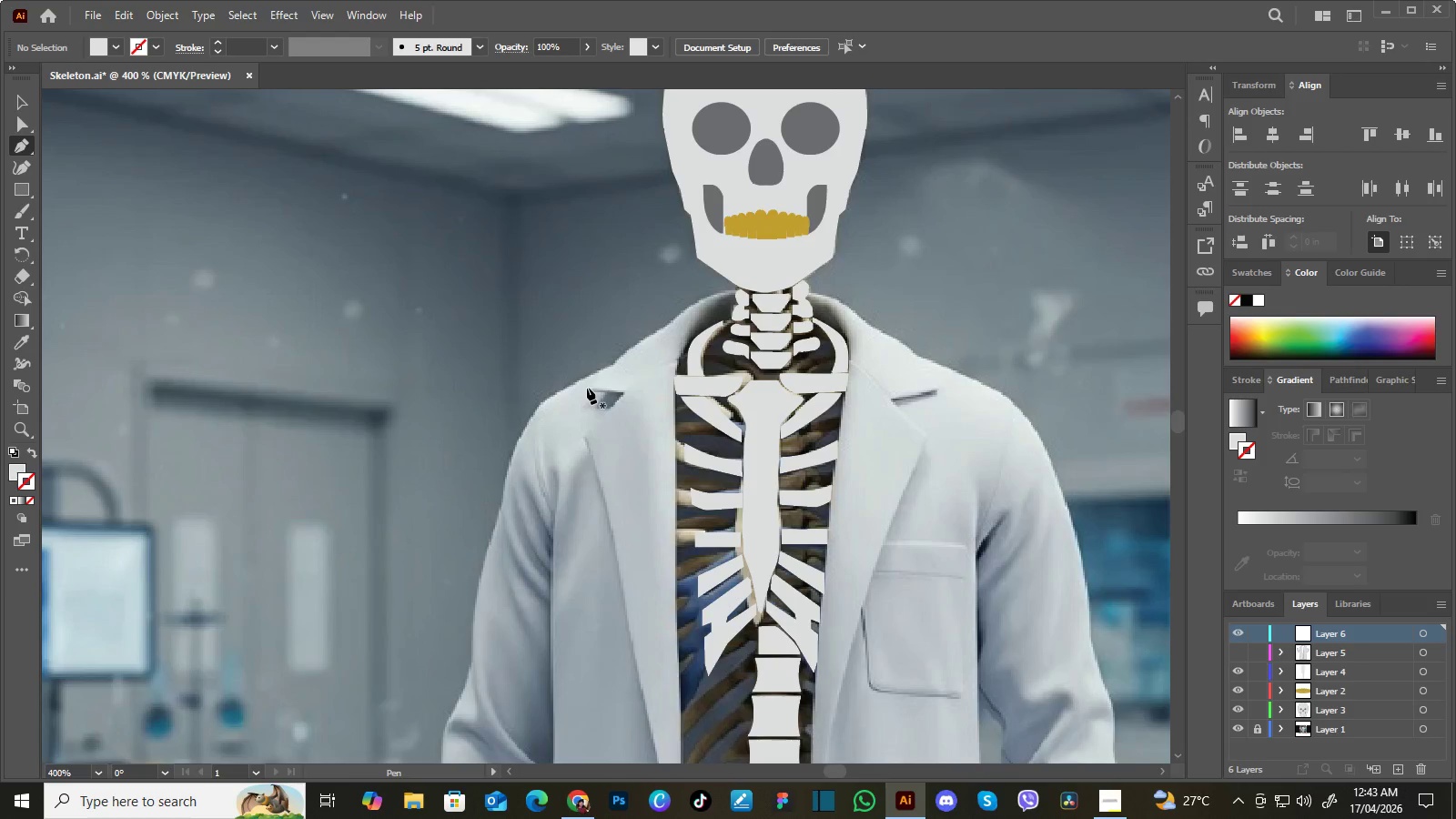 
left_click([587, 388])
 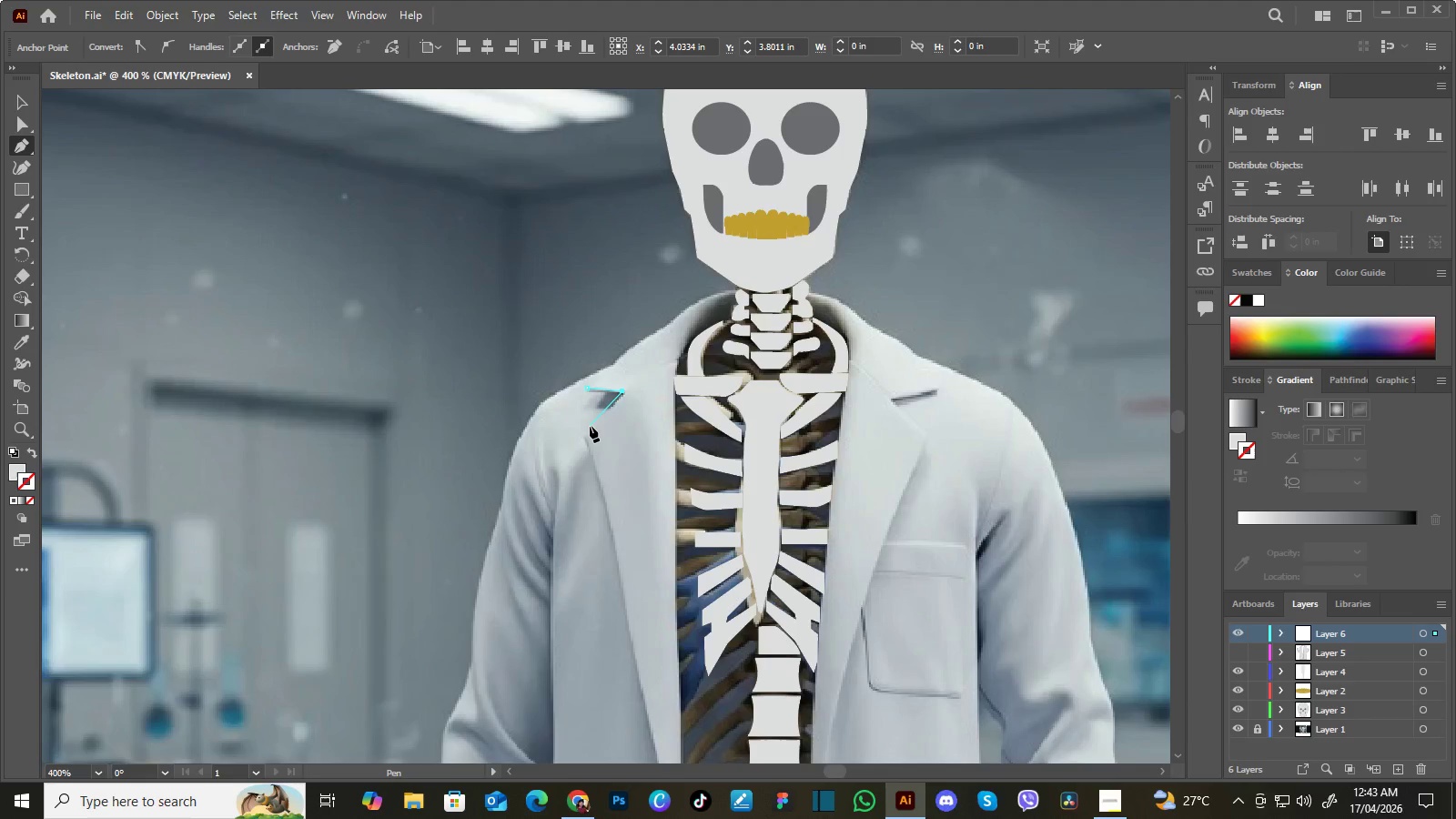 
left_click([582, 436])
 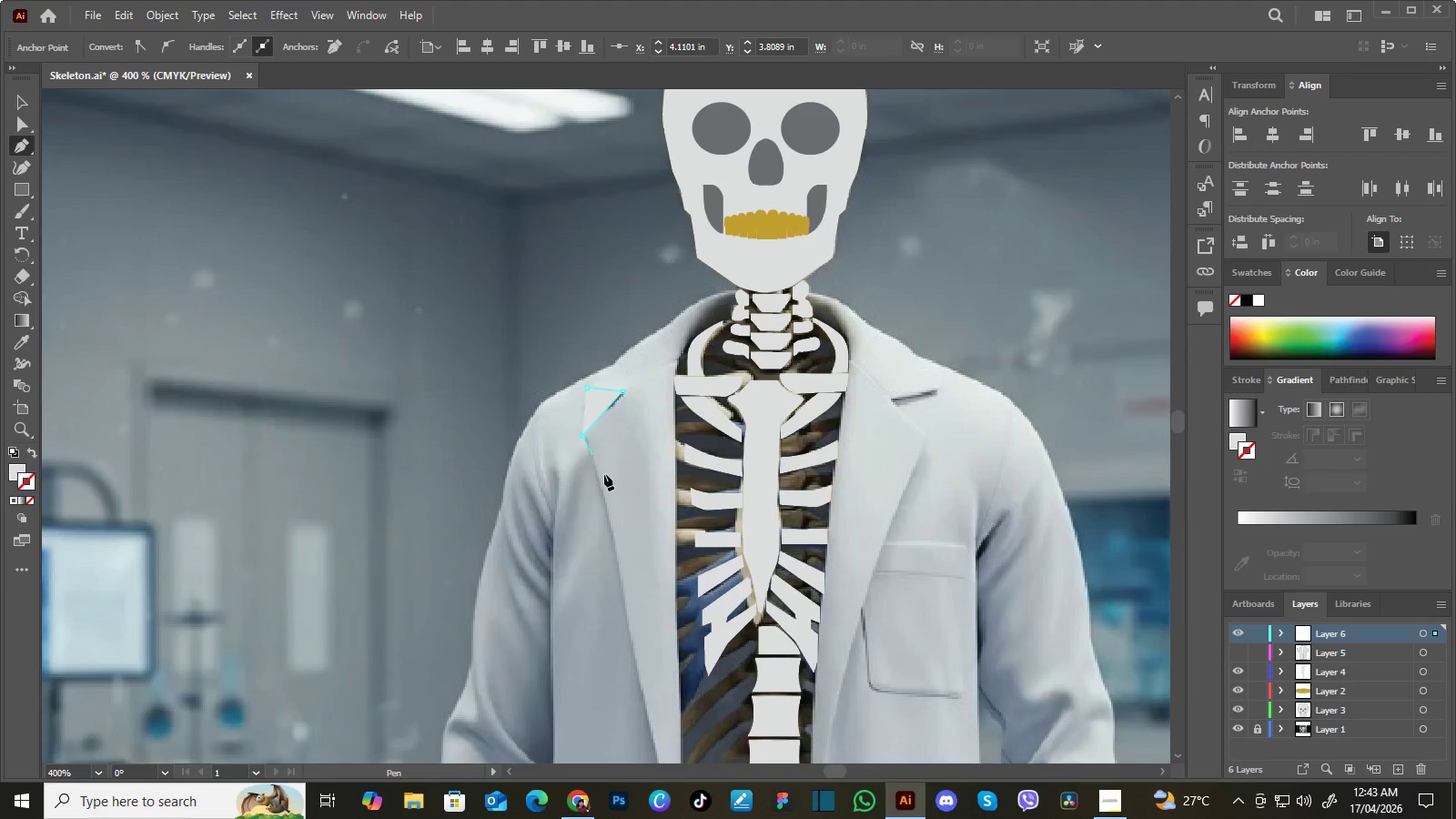 
hold_key(key=Space, duration=0.77)
 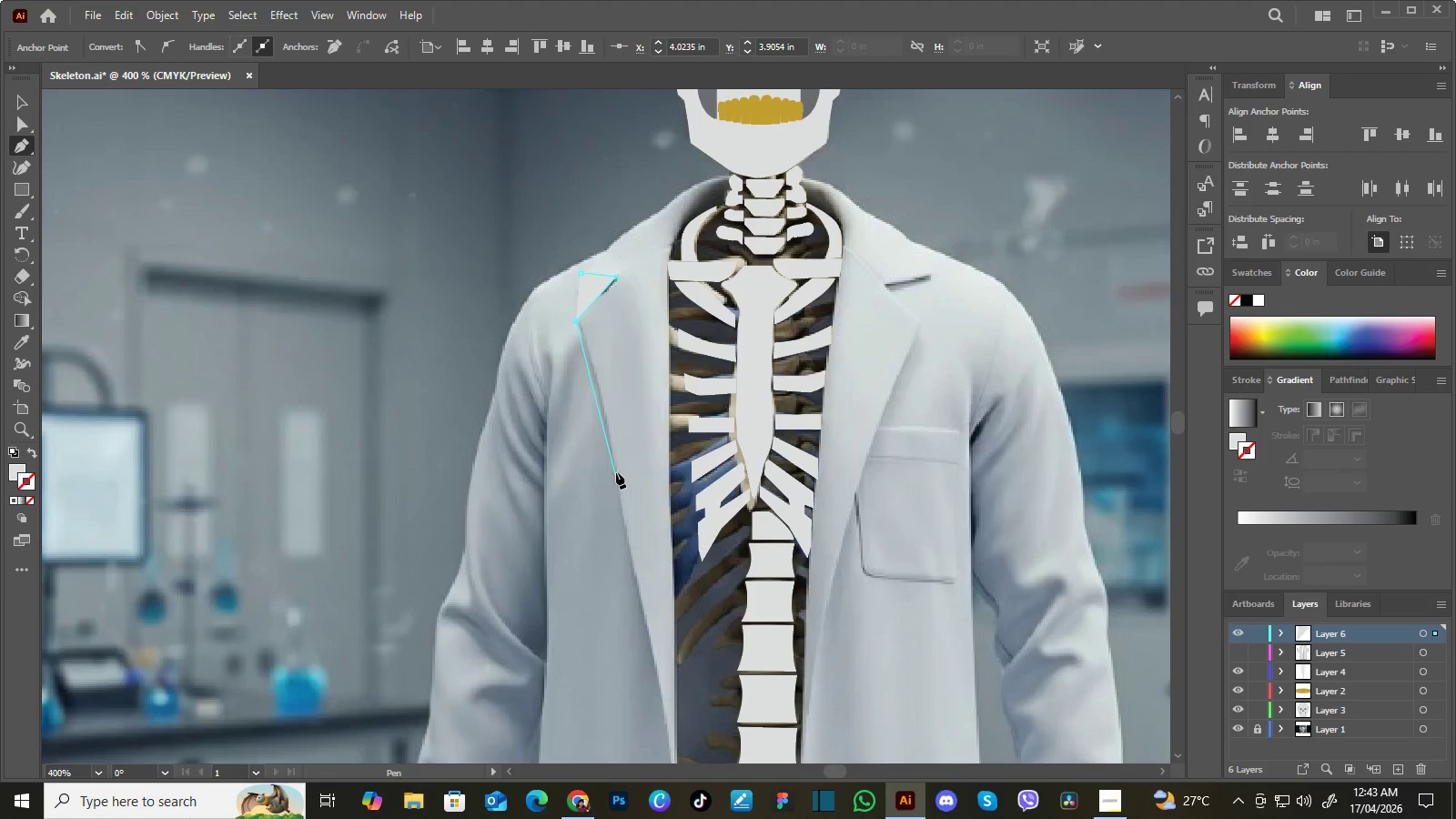 
left_click_drag(start_coordinate=[621, 517], to_coordinate=[614, 402])
 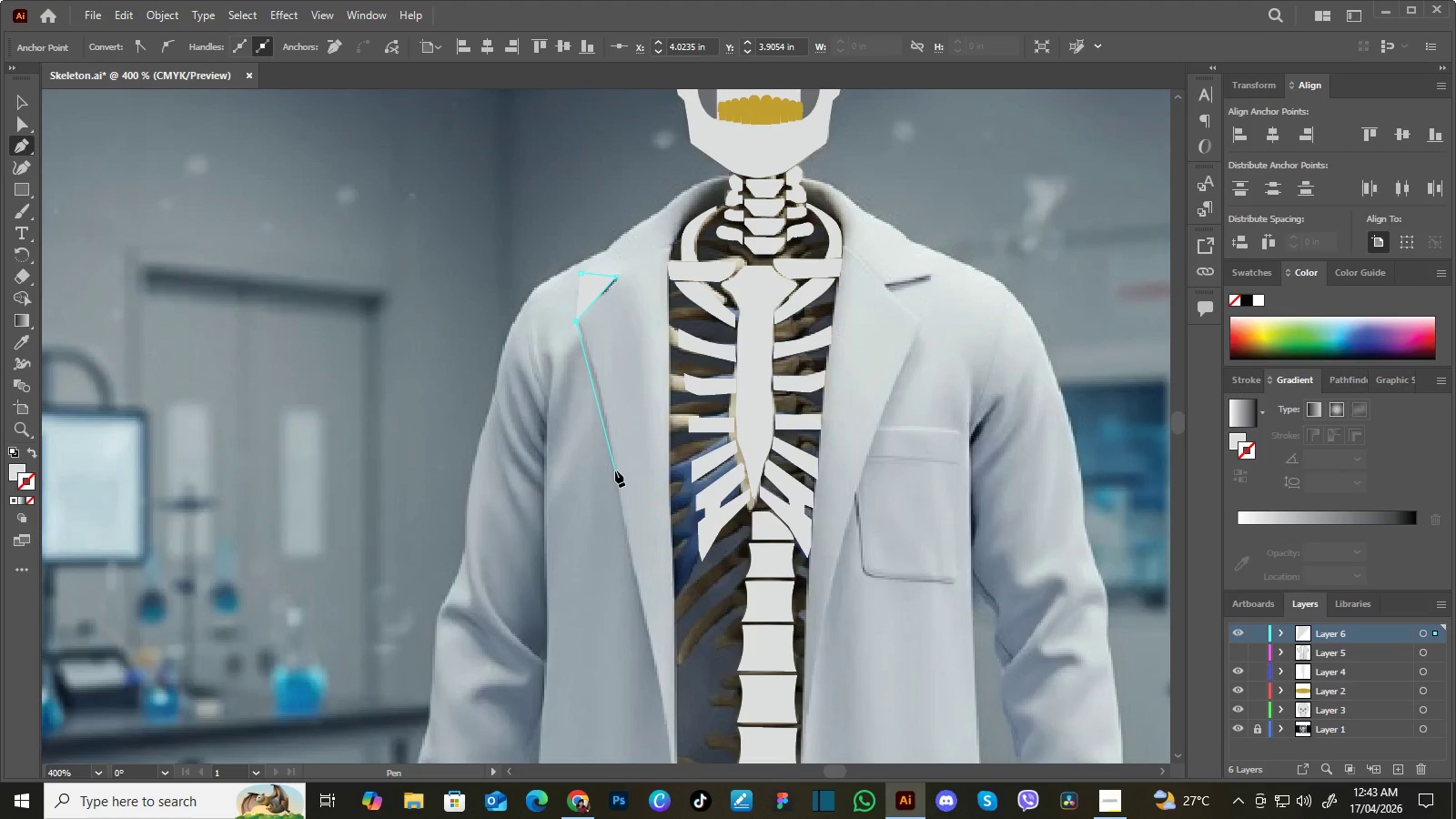 
left_click_drag(start_coordinate=[614, 470], to_coordinate=[620, 533])
 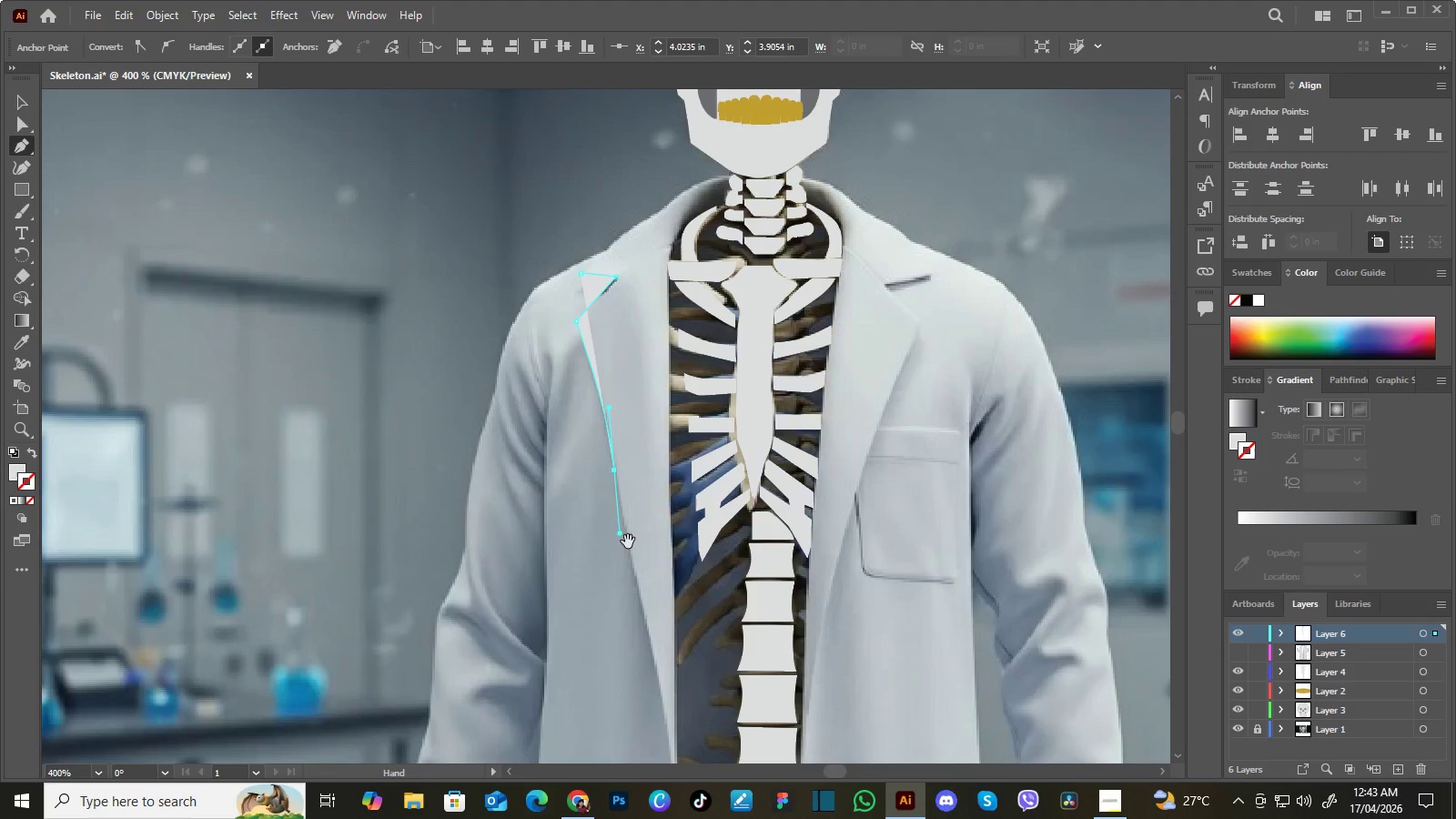 
hold_key(key=Space, duration=0.78)
 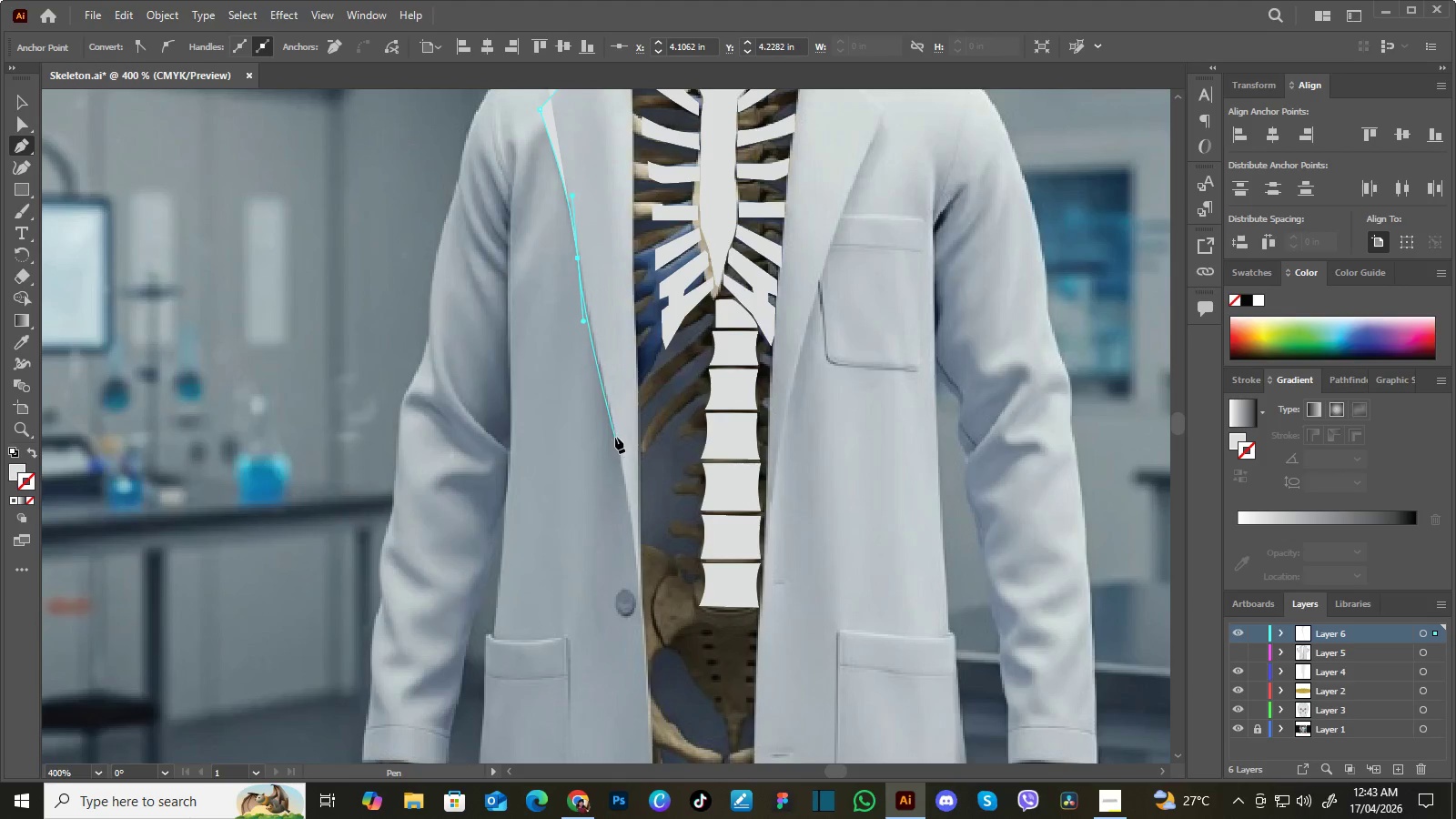 
left_click_drag(start_coordinate=[642, 561], to_coordinate=[605, 349])
 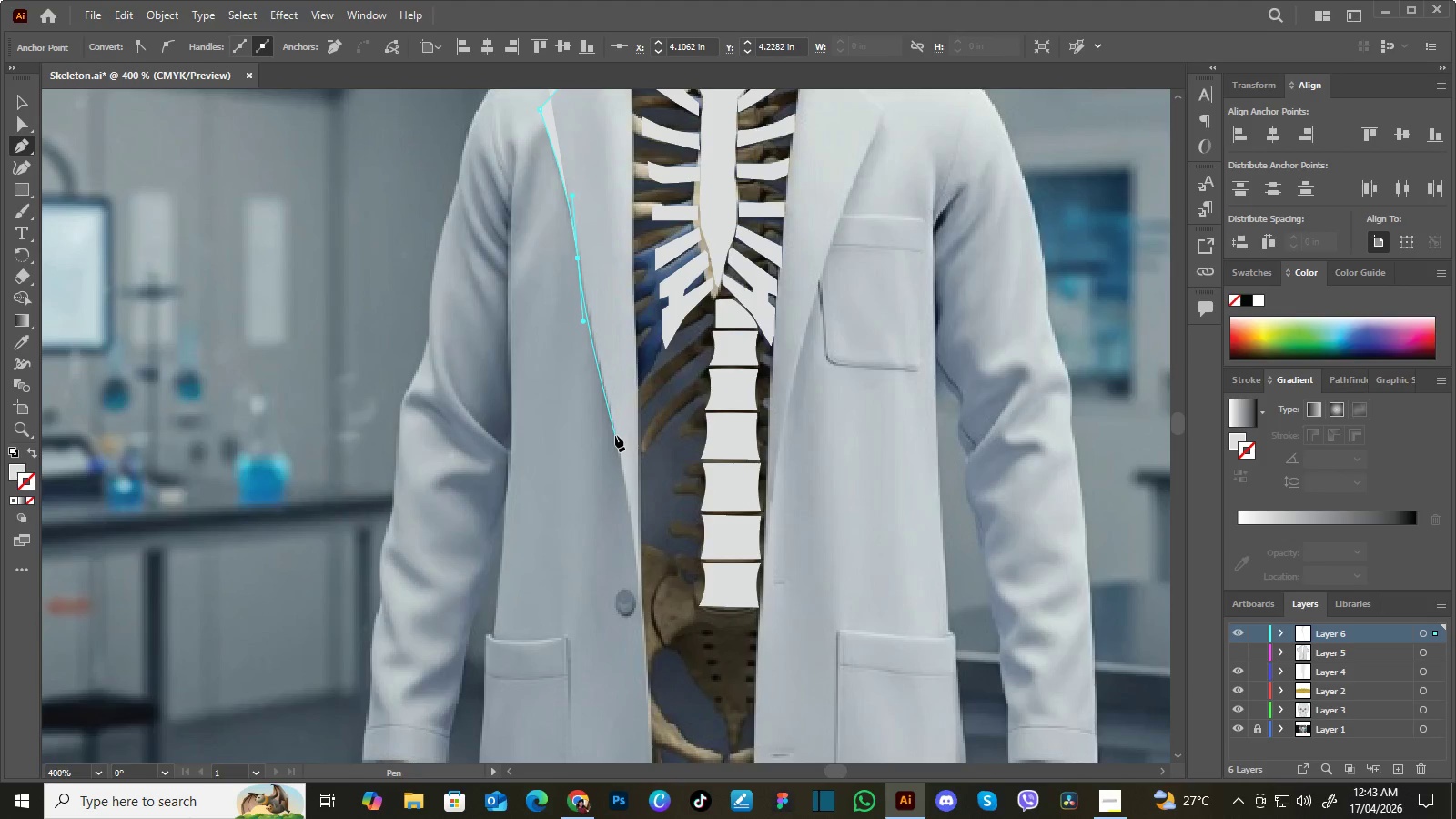 
left_click_drag(start_coordinate=[615, 435], to_coordinate=[620, 454])
 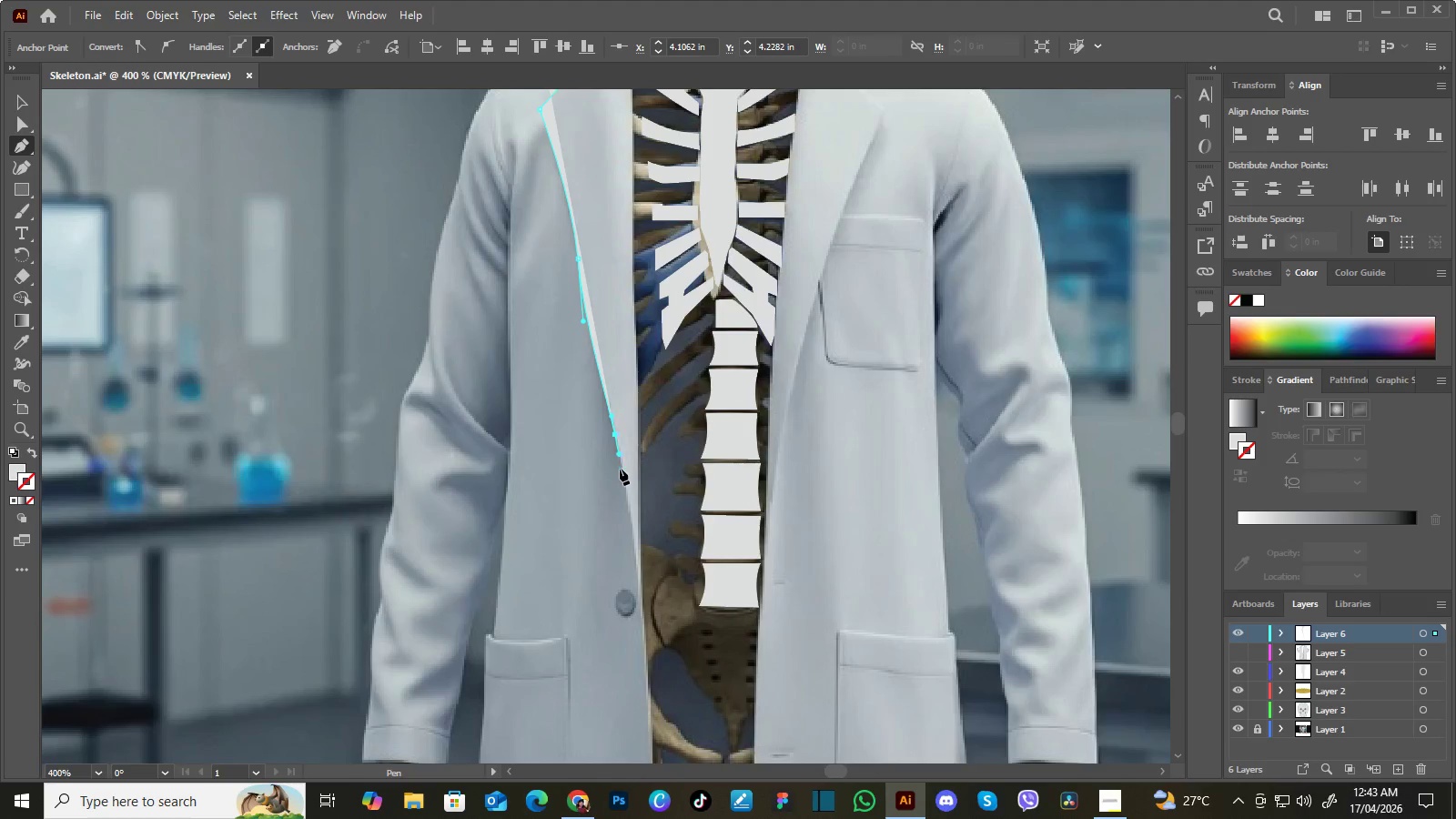 
hold_key(key=Space, duration=0.64)
 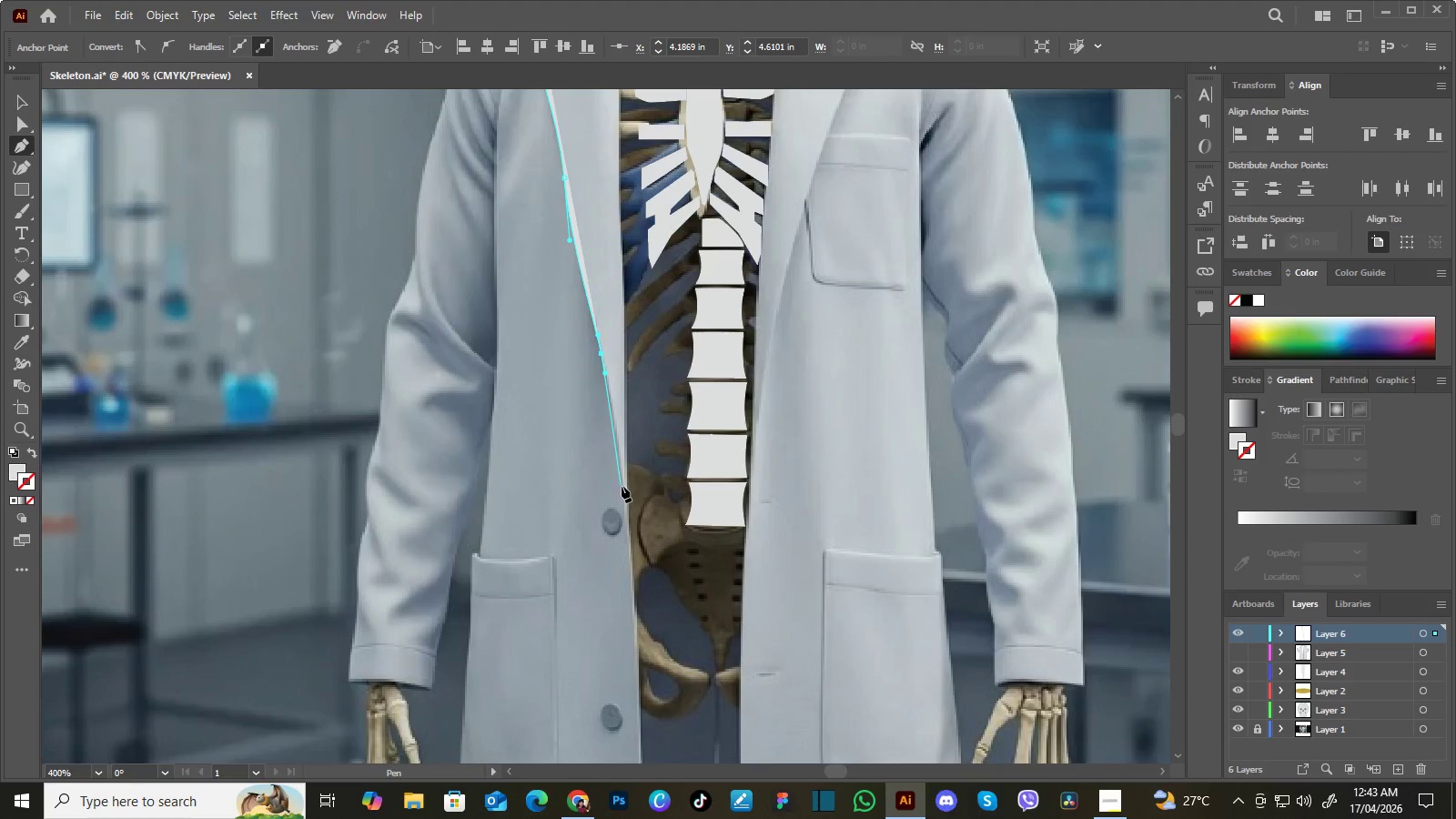 
left_click_drag(start_coordinate=[620, 490], to_coordinate=[606, 409])
 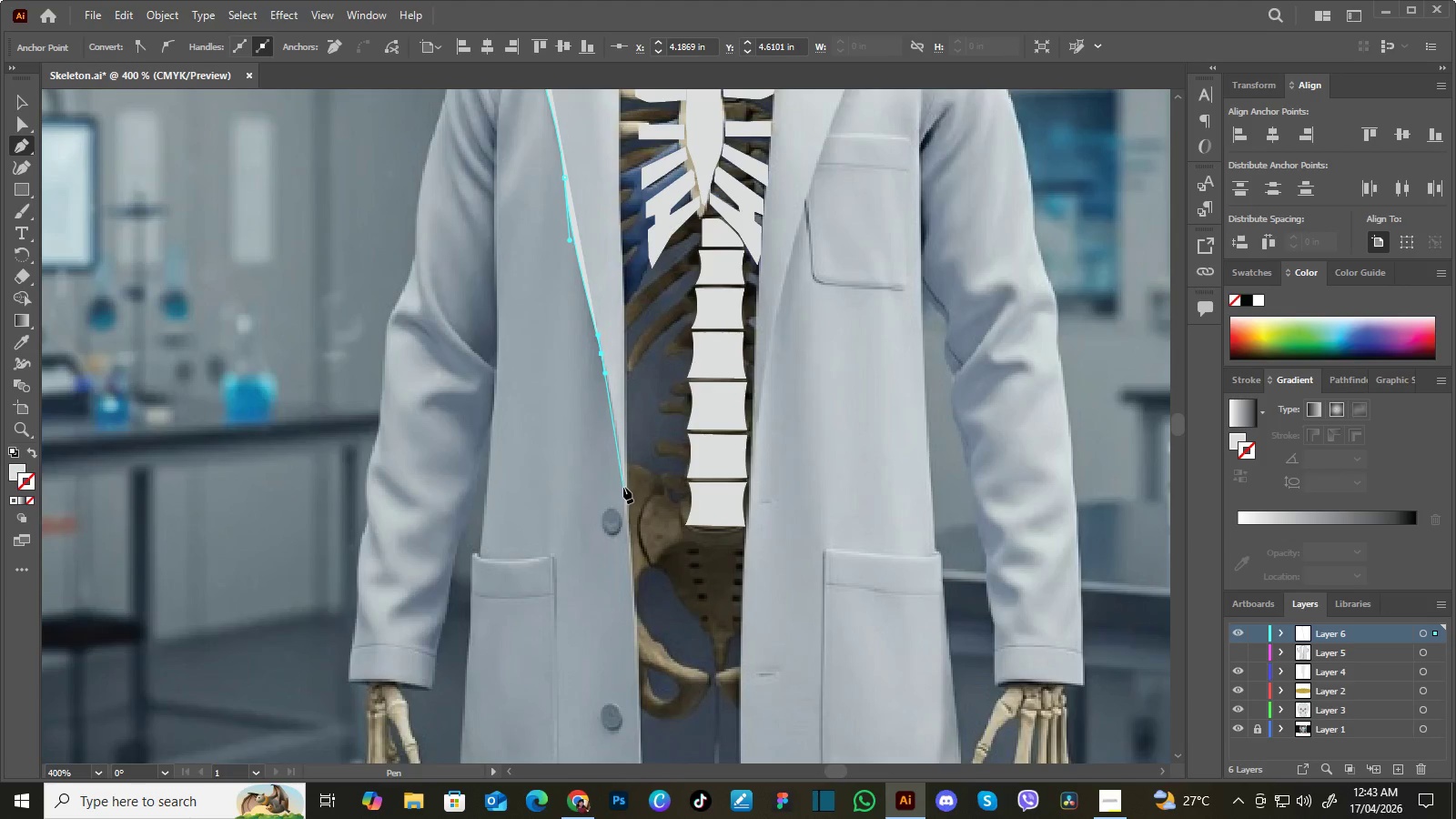 
left_click_drag(start_coordinate=[623, 487], to_coordinate=[624, 496])
 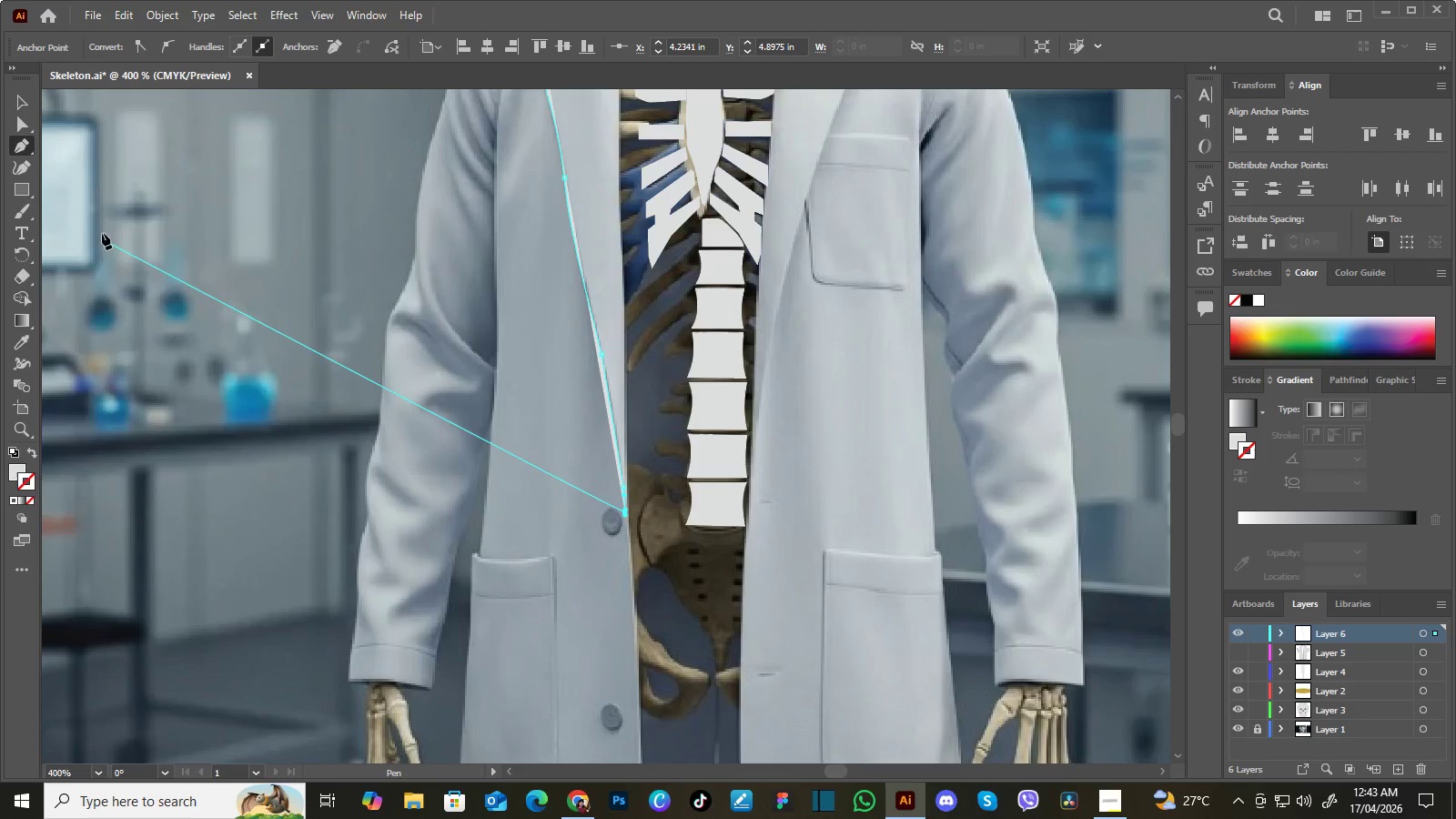 
left_click([23, 100])
 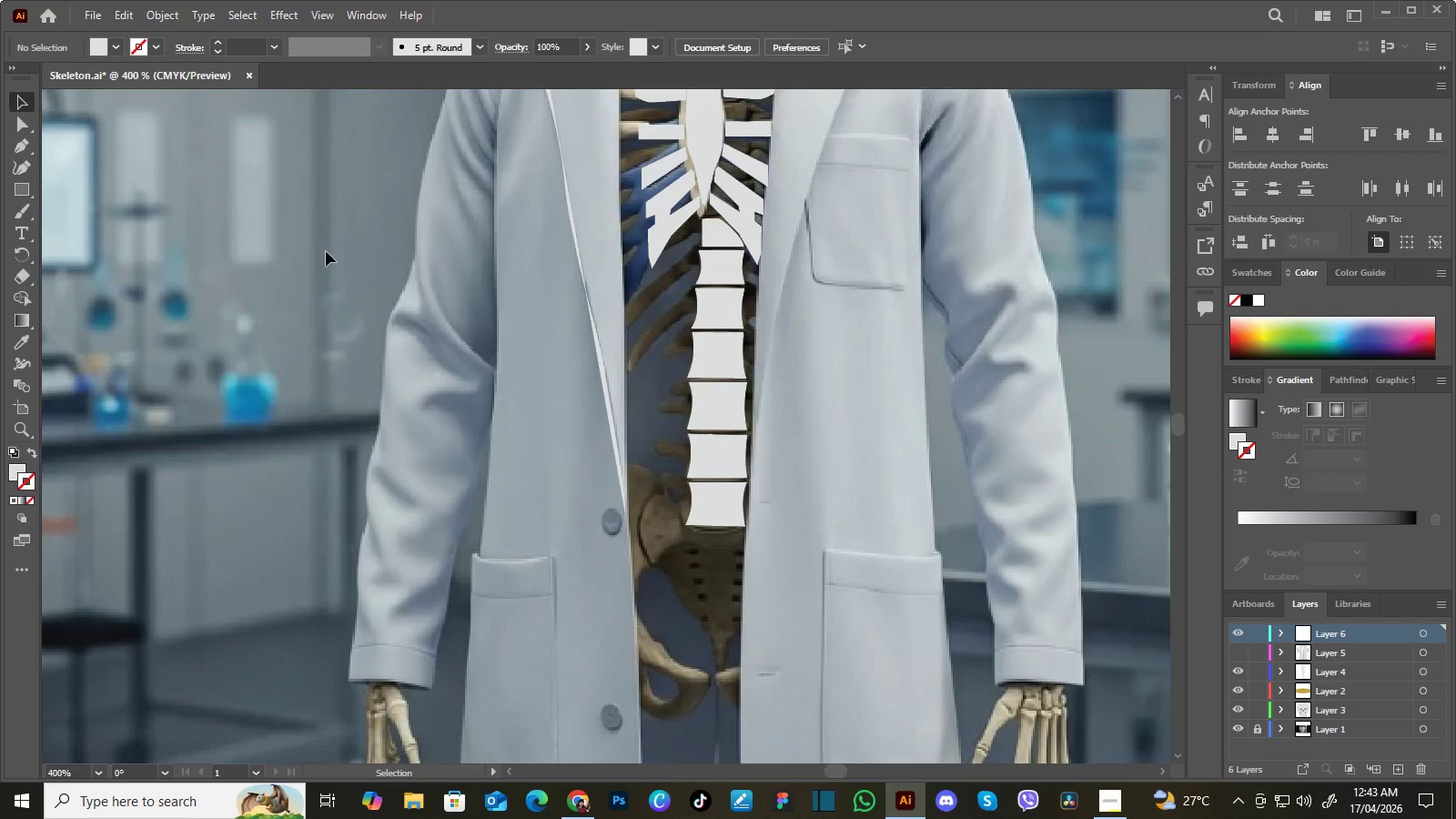 
hold_key(key=Space, duration=1.12)
 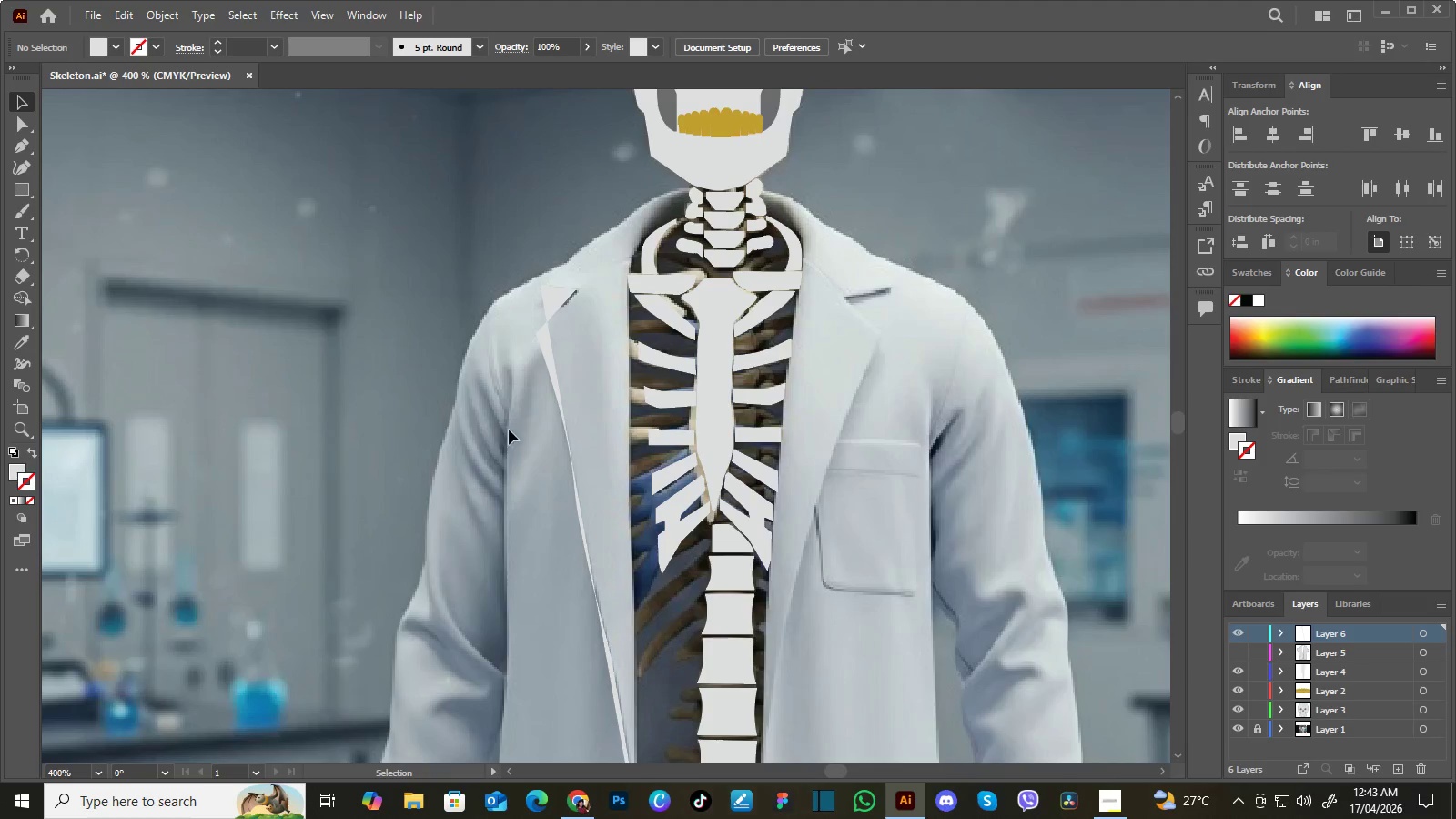 
left_click_drag(start_coordinate=[381, 244], to_coordinate=[392, 550])
 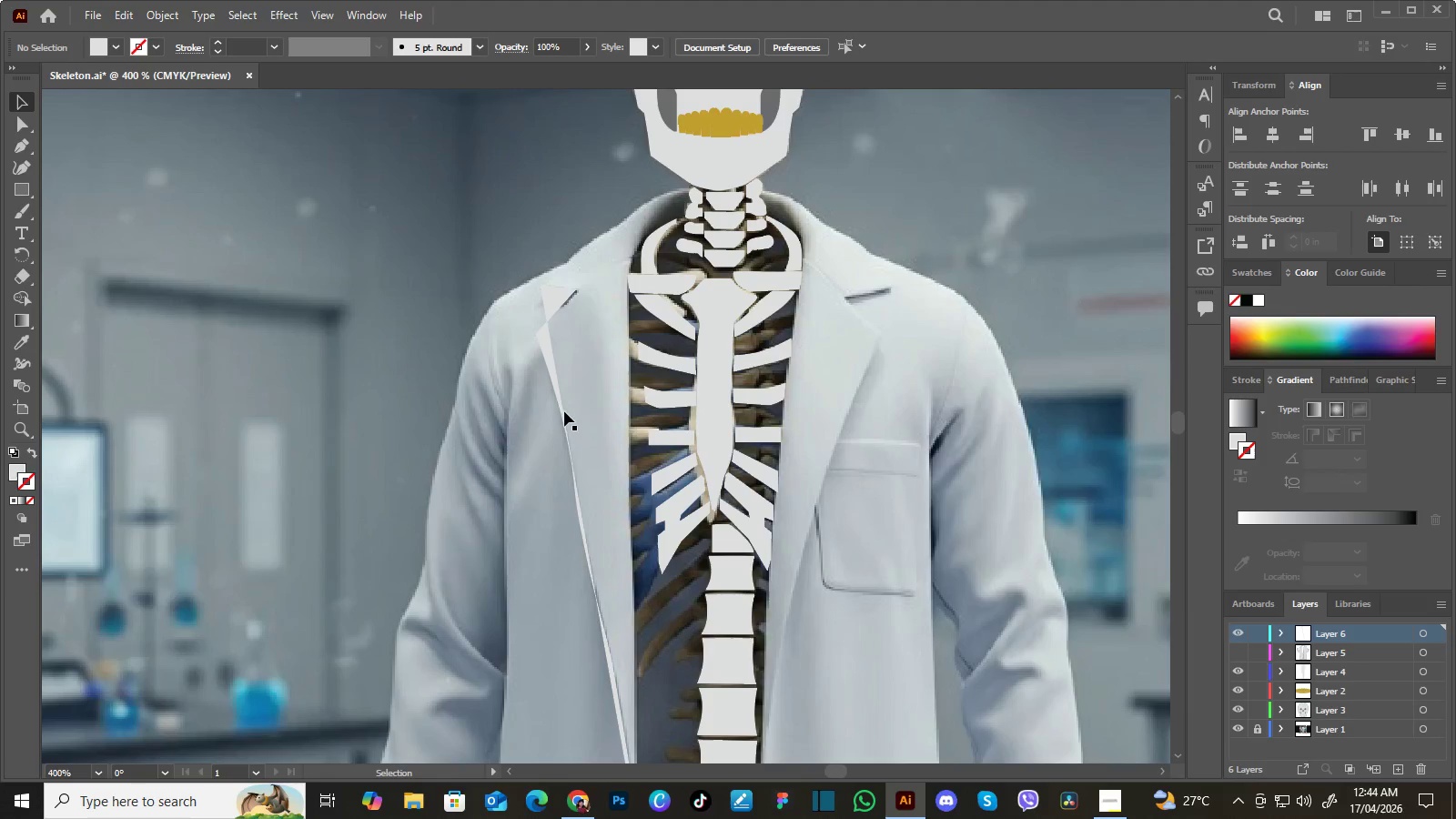 
left_click_drag(start_coordinate=[582, 379], to_coordinate=[551, 427])
 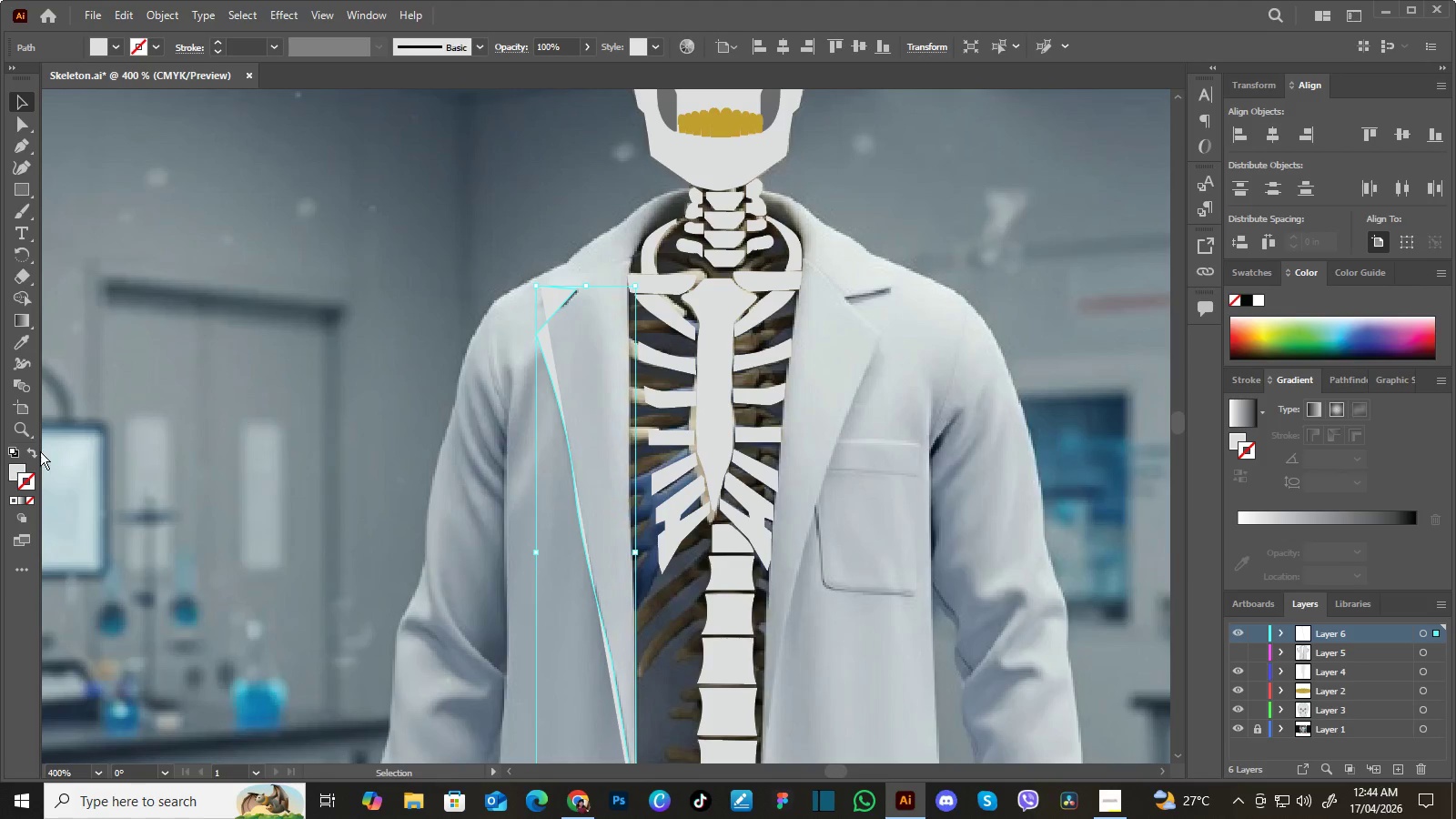 
left_click([37, 452])
 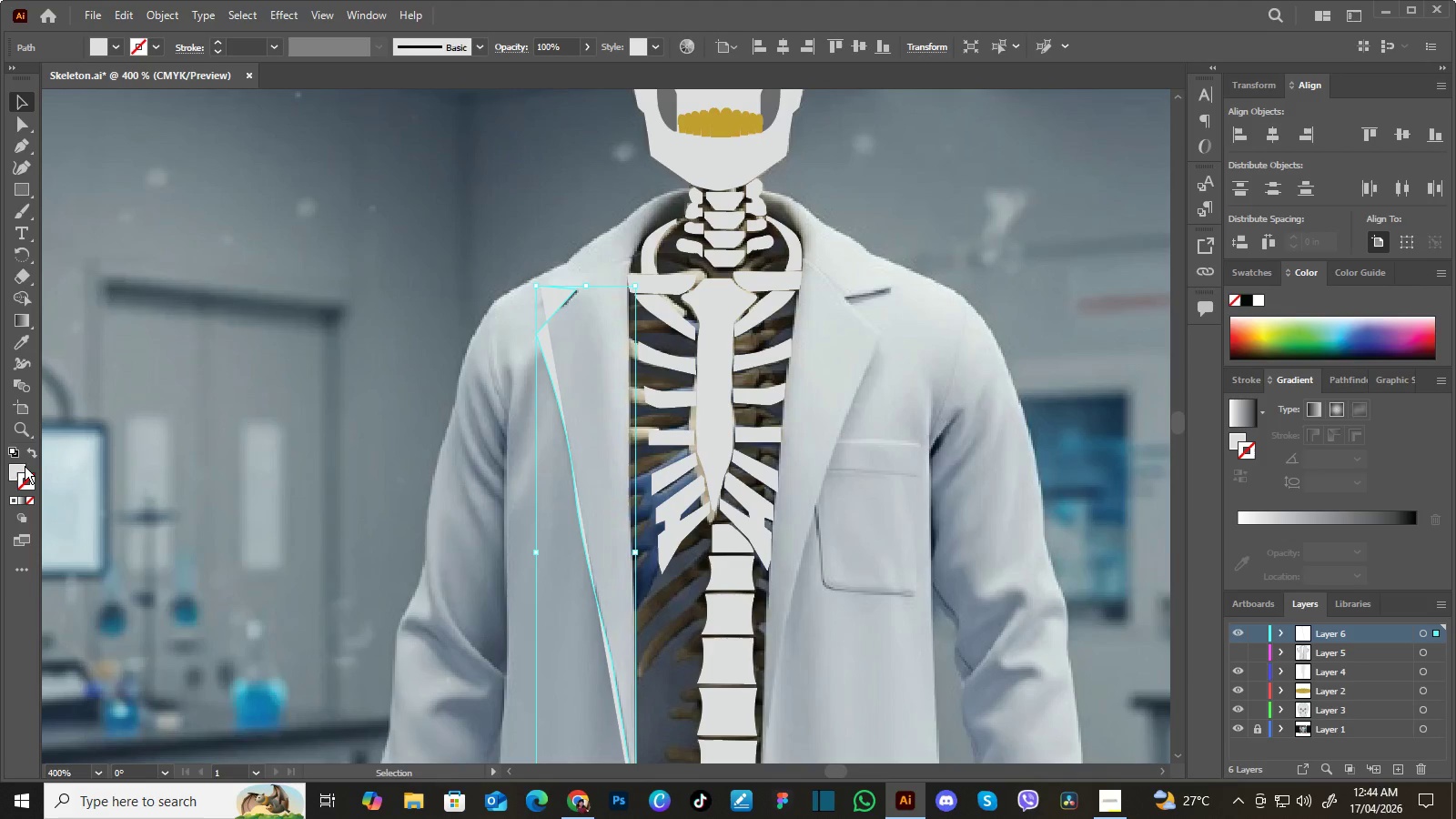 
left_click([25, 466])
 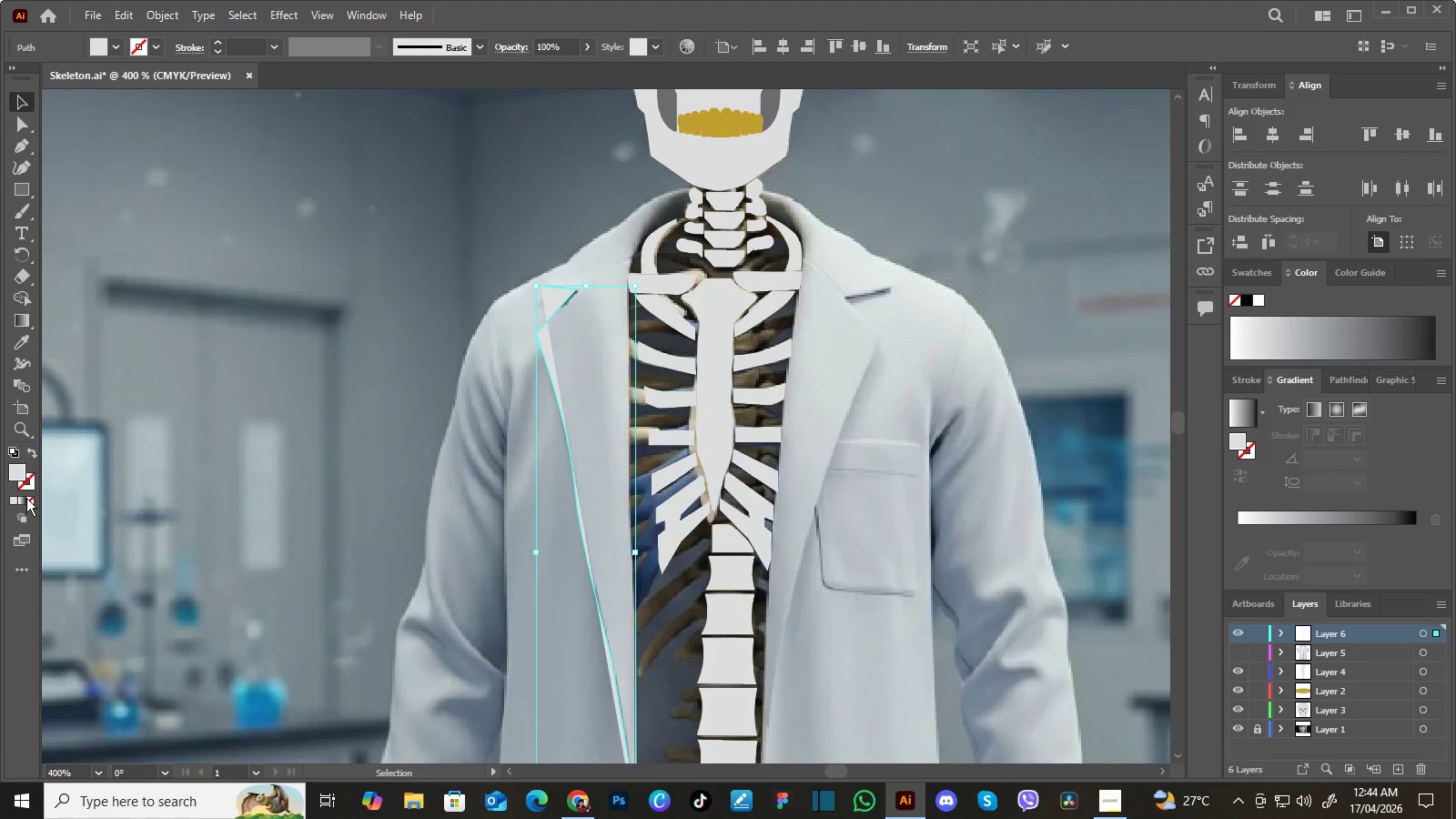 
left_click([27, 499])
 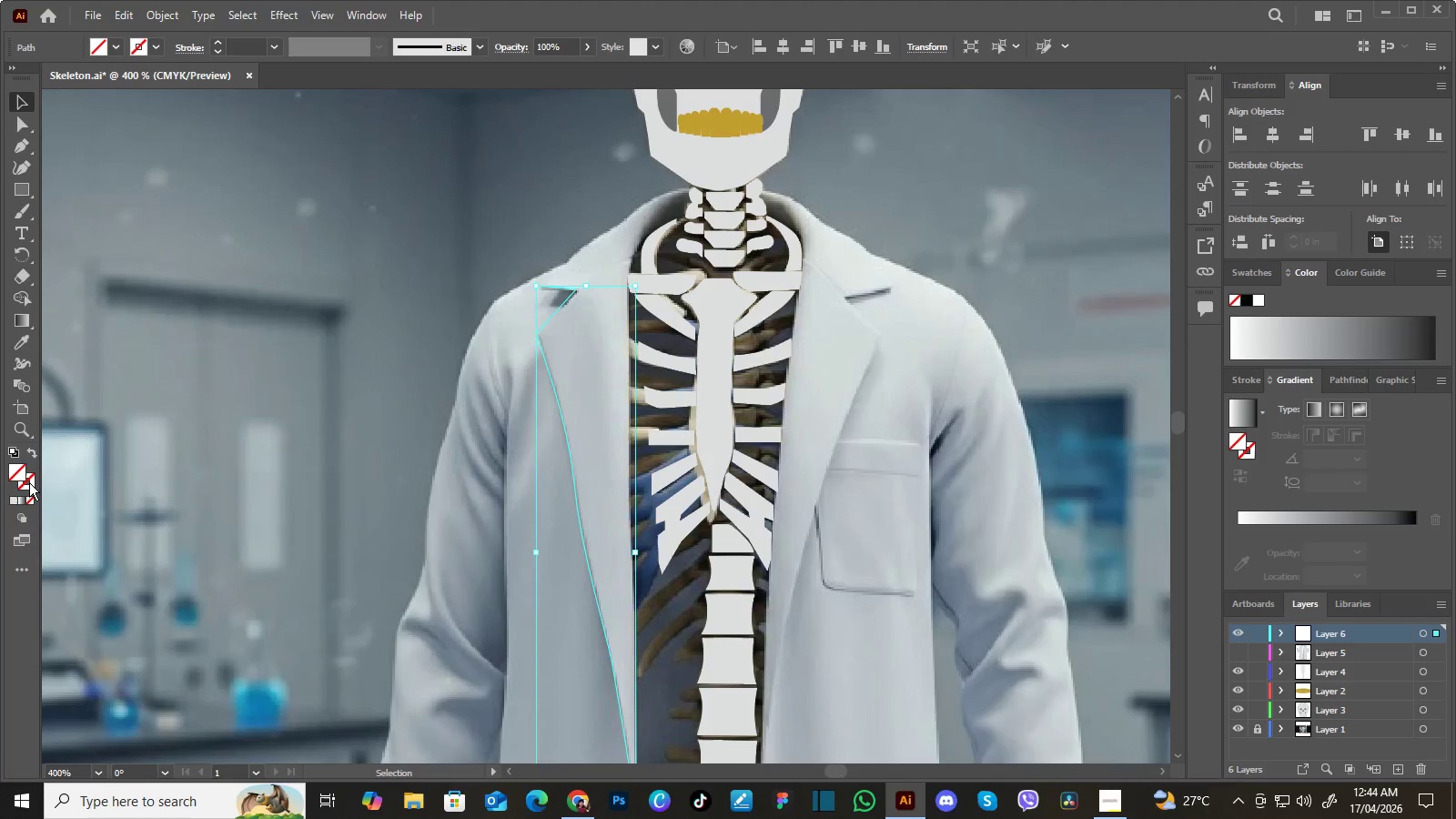 
left_click([29, 482])
 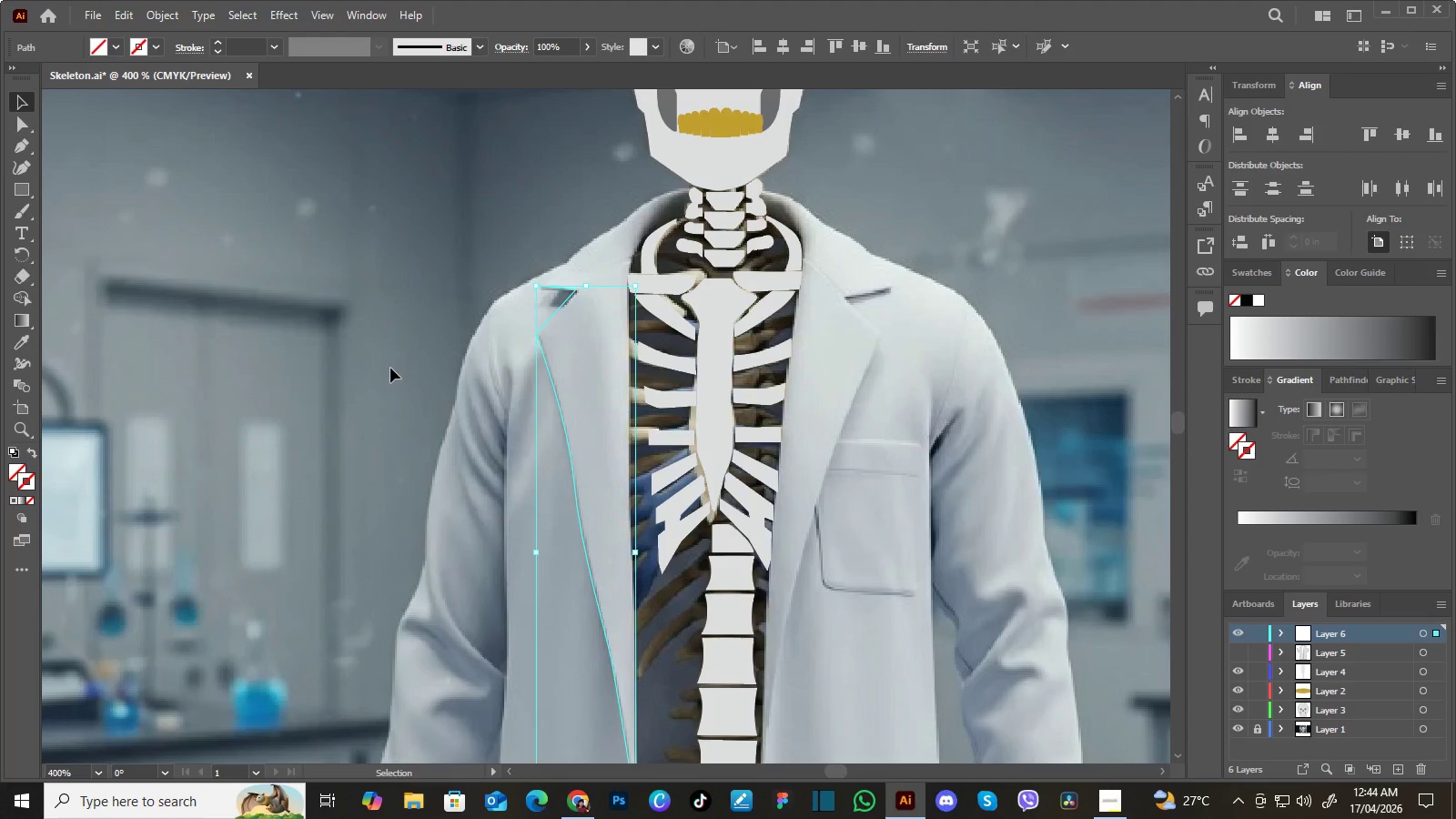 
wait(7.66)
 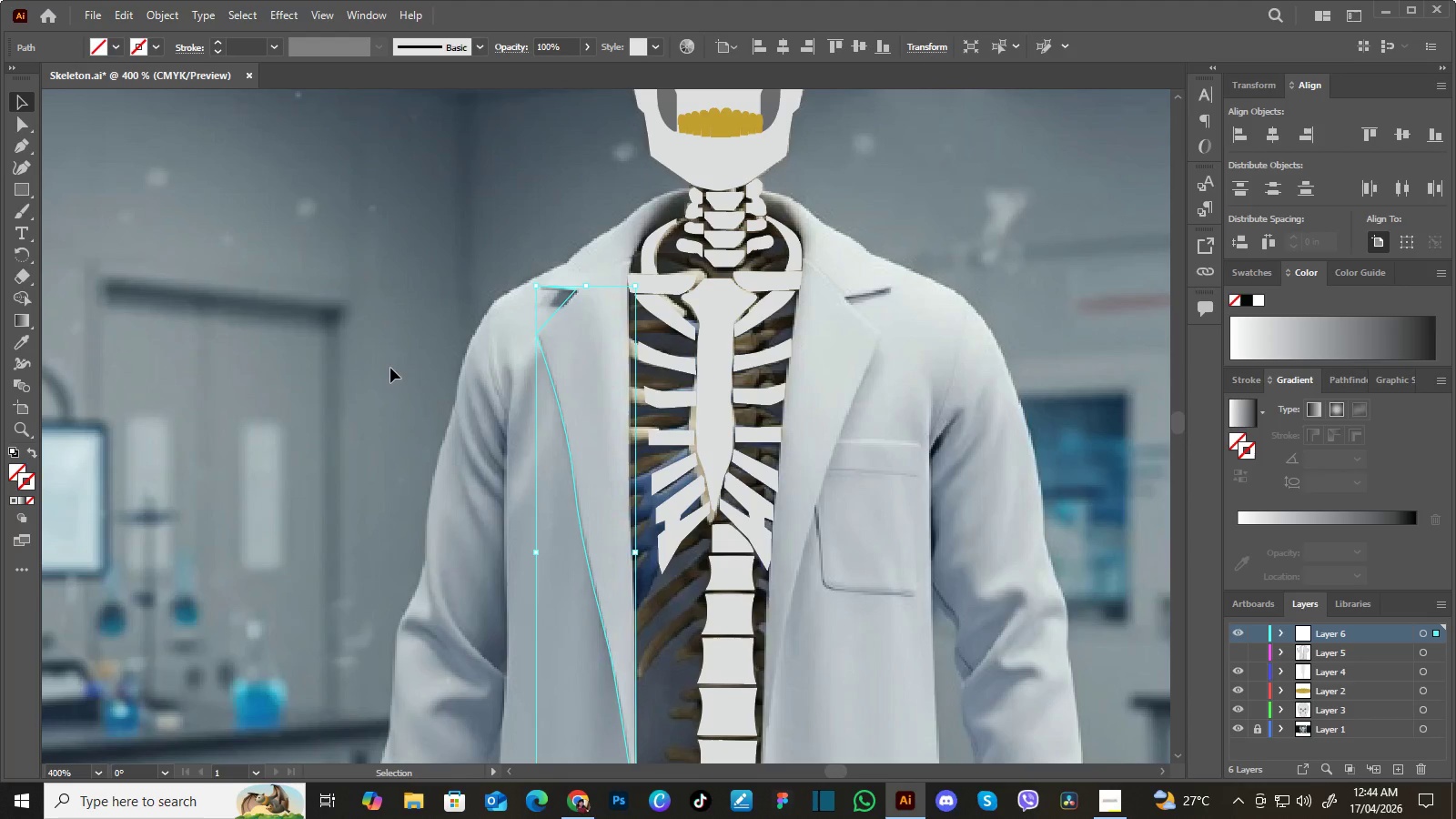 
left_click([145, 44])
 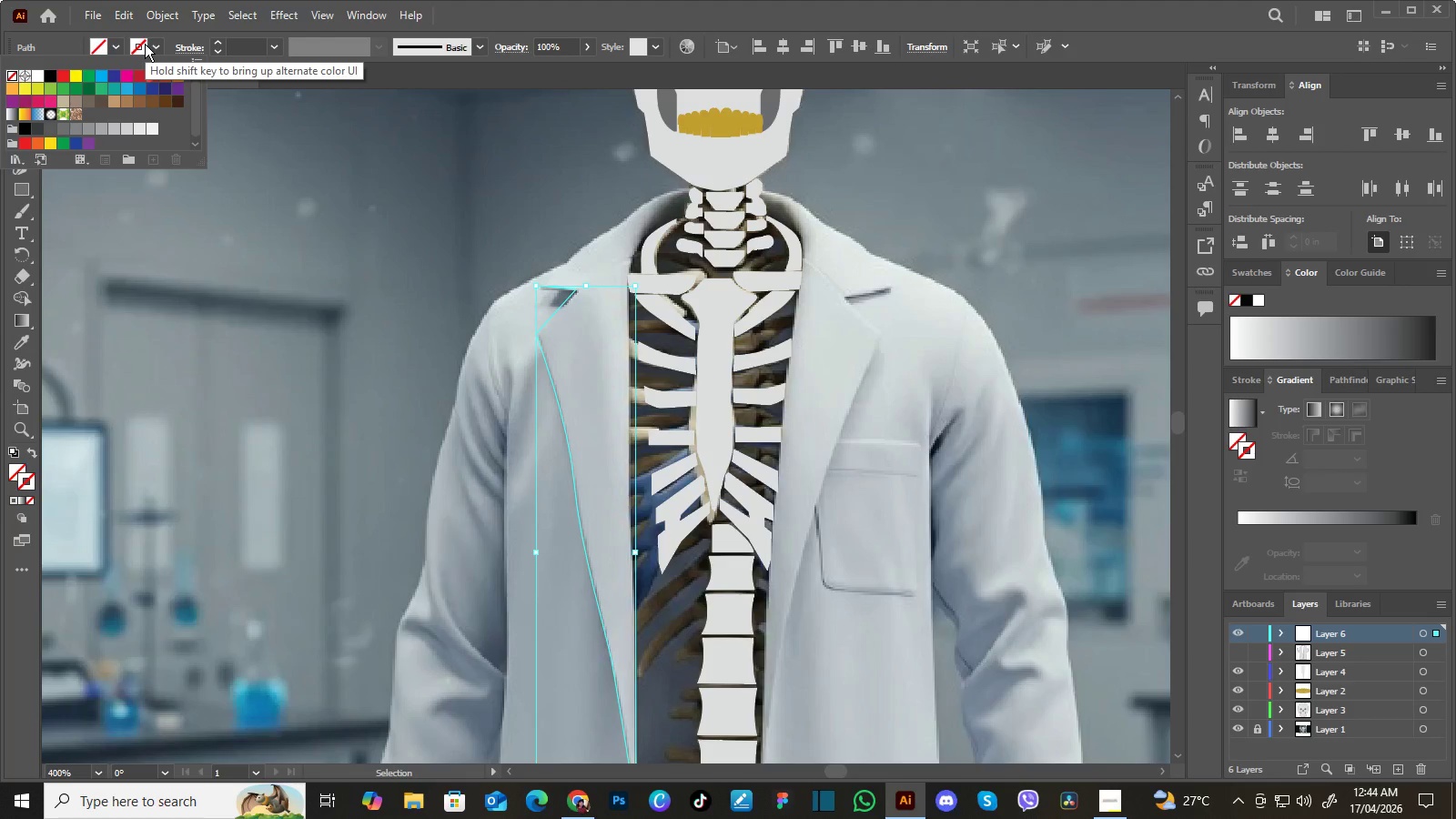 
double_click([145, 45])
 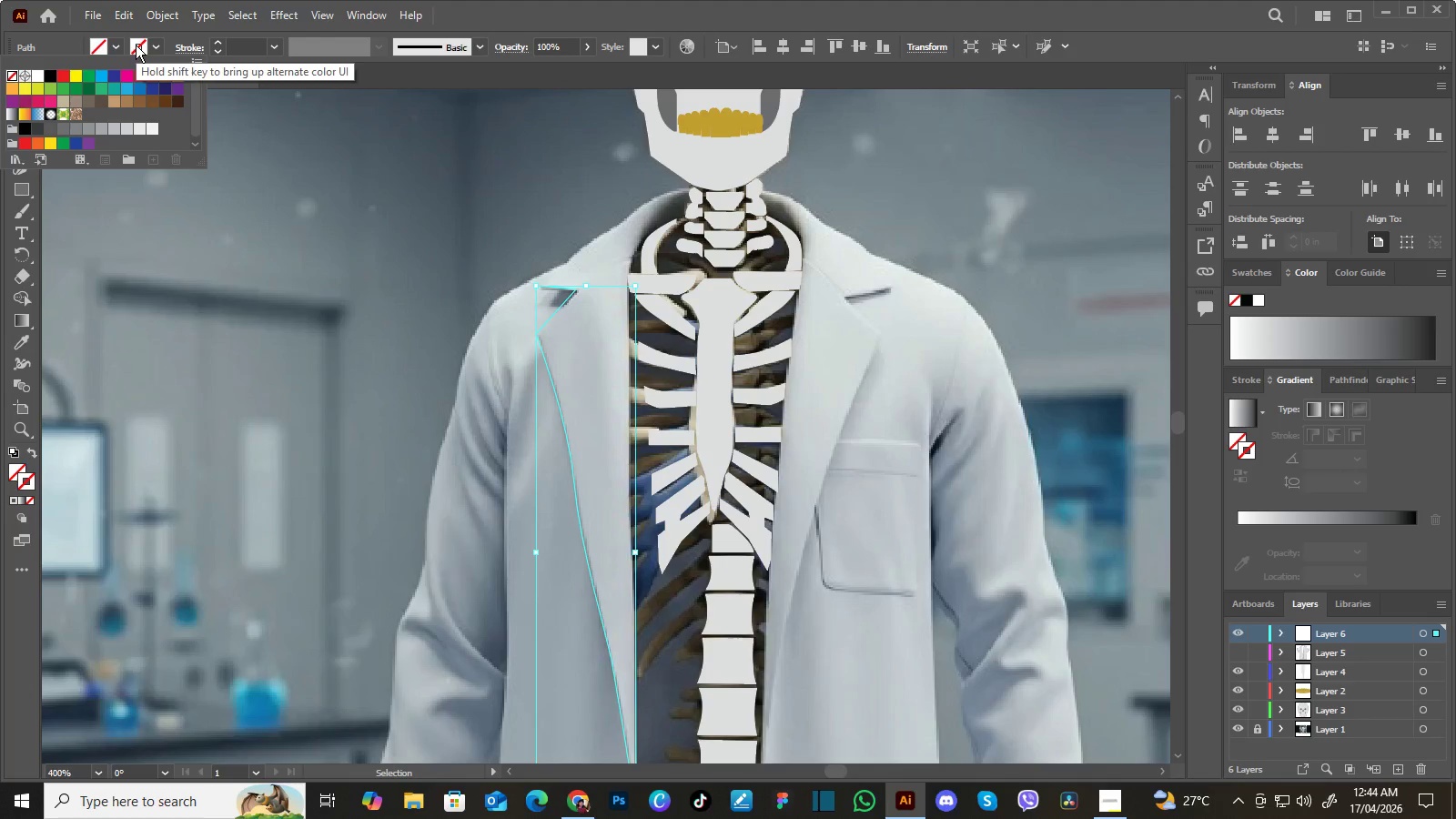 
left_click([139, 45])
 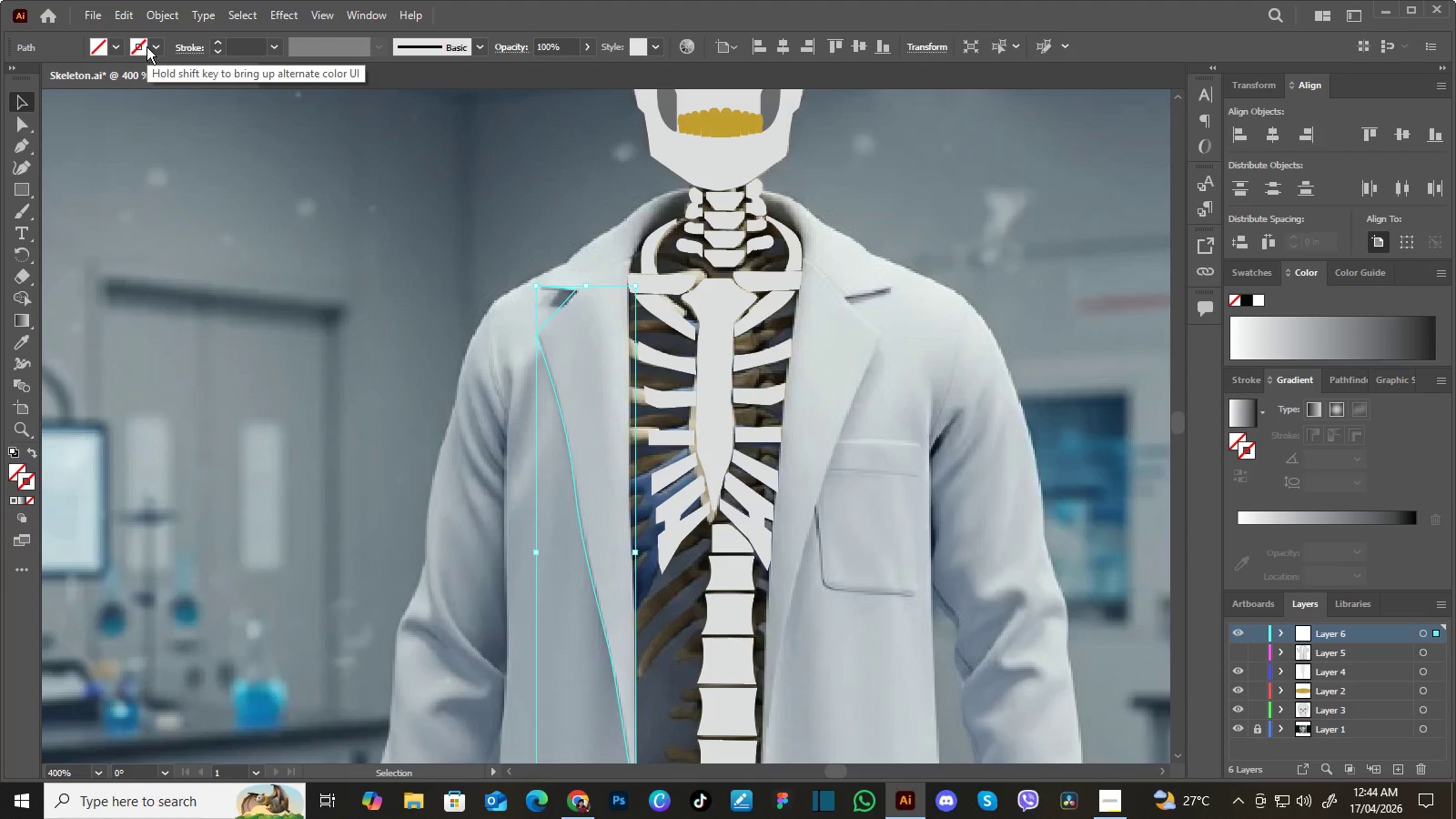 
double_click([147, 46])
 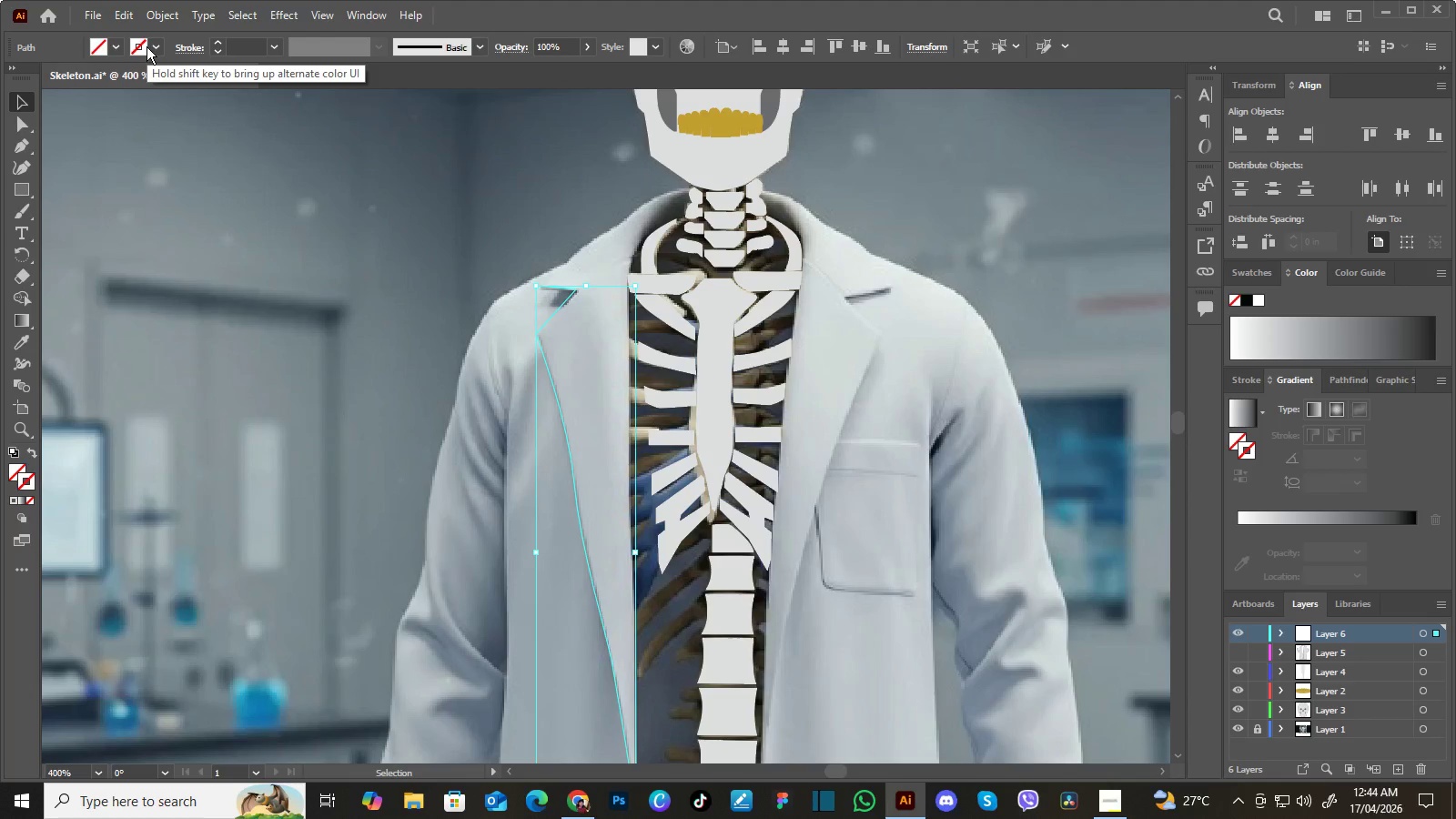 
hold_key(key=ShiftLeft, duration=1.5)
left_click([147, 46])
 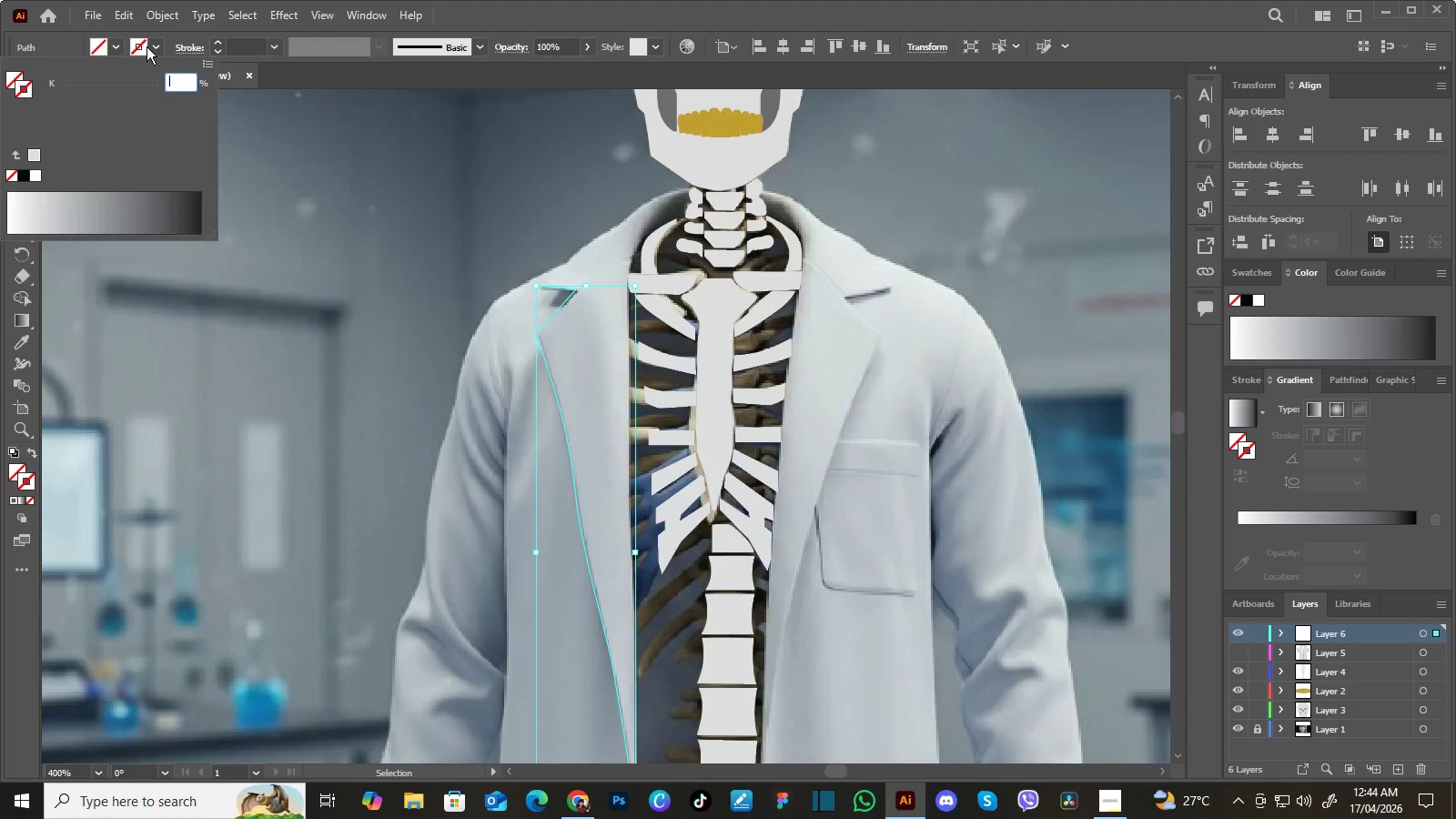 
hold_key(key=ShiftLeft, duration=1.45)
 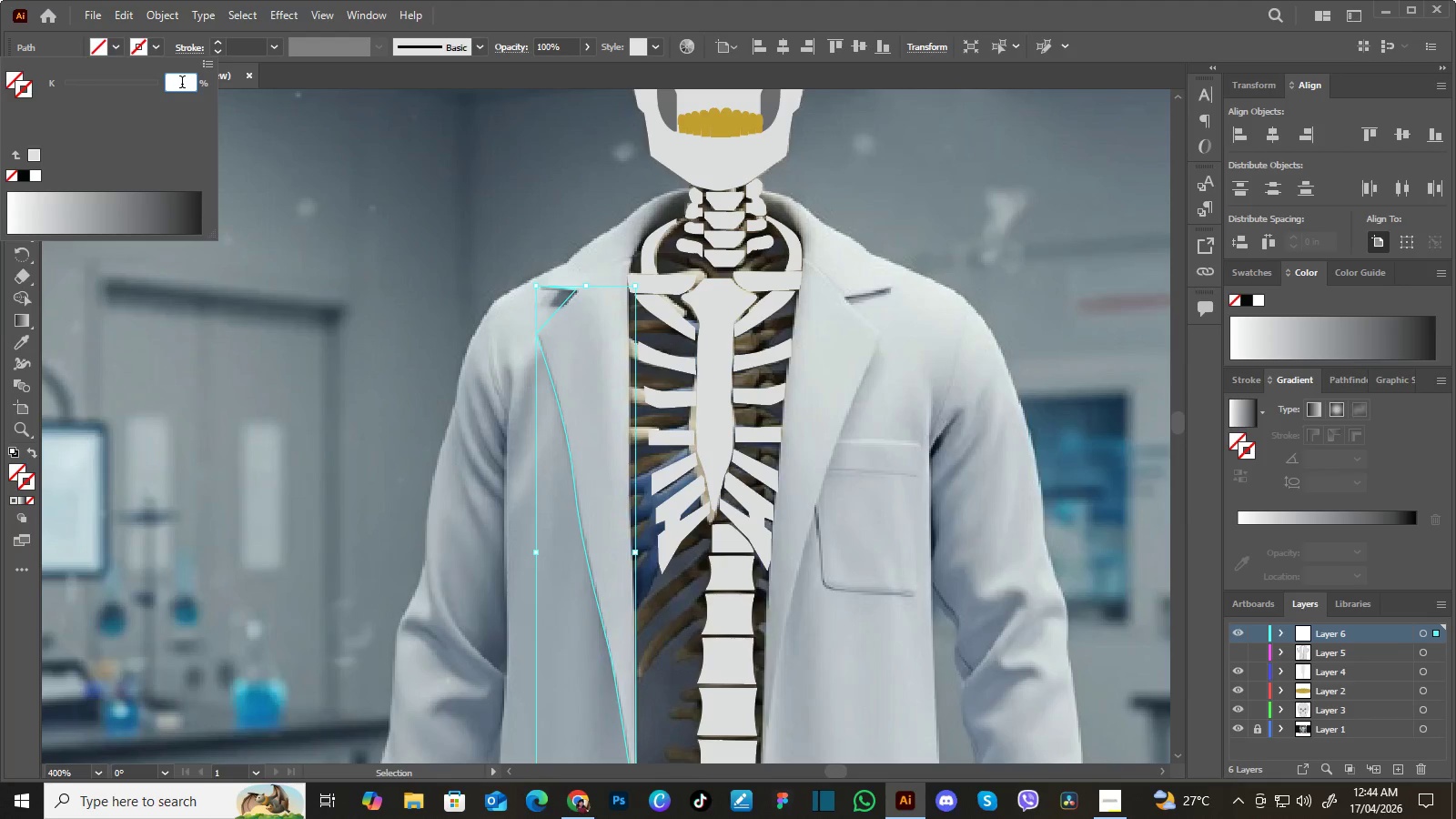 
right_click([182, 84])
 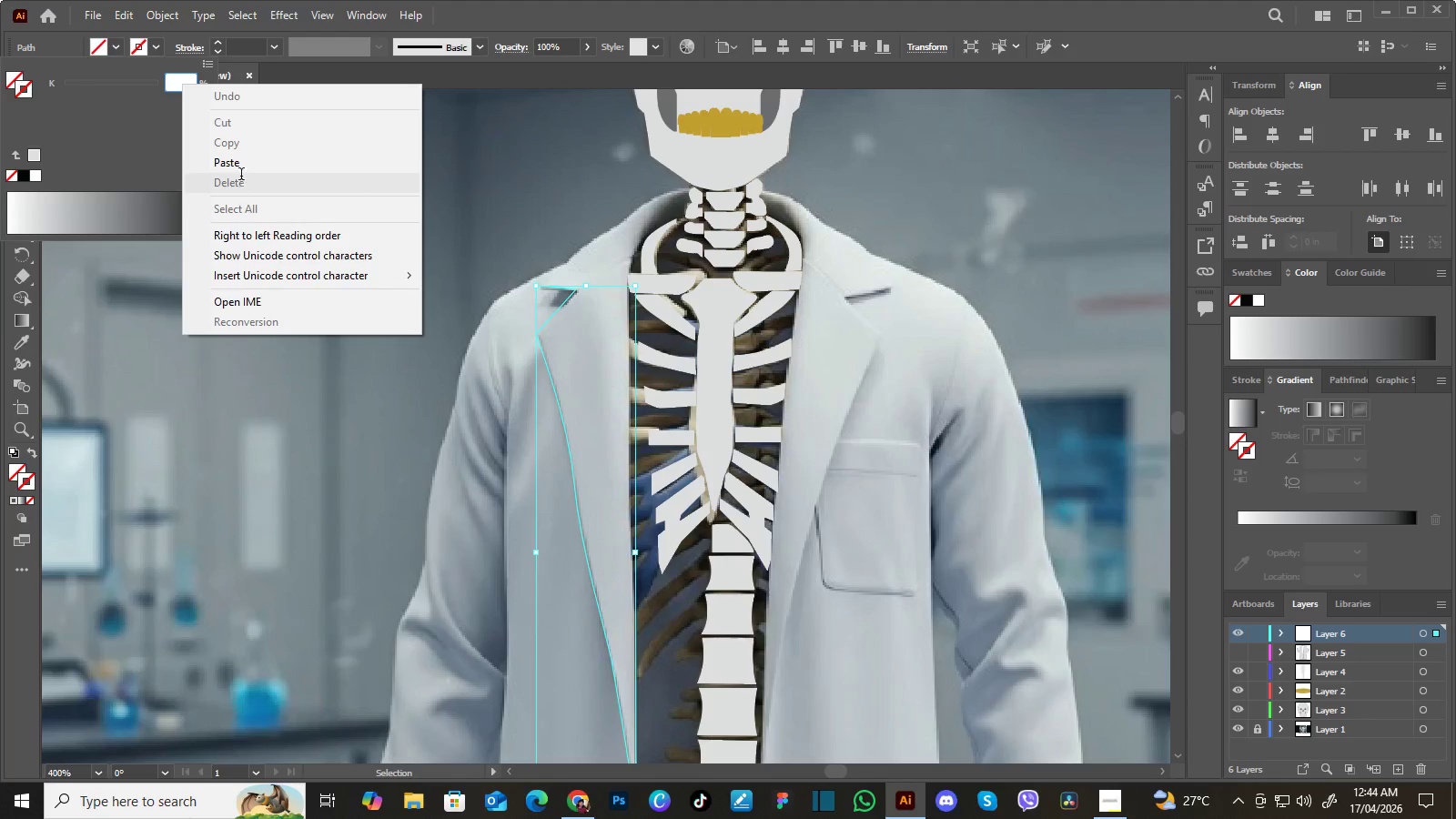 
left_click([241, 169])
 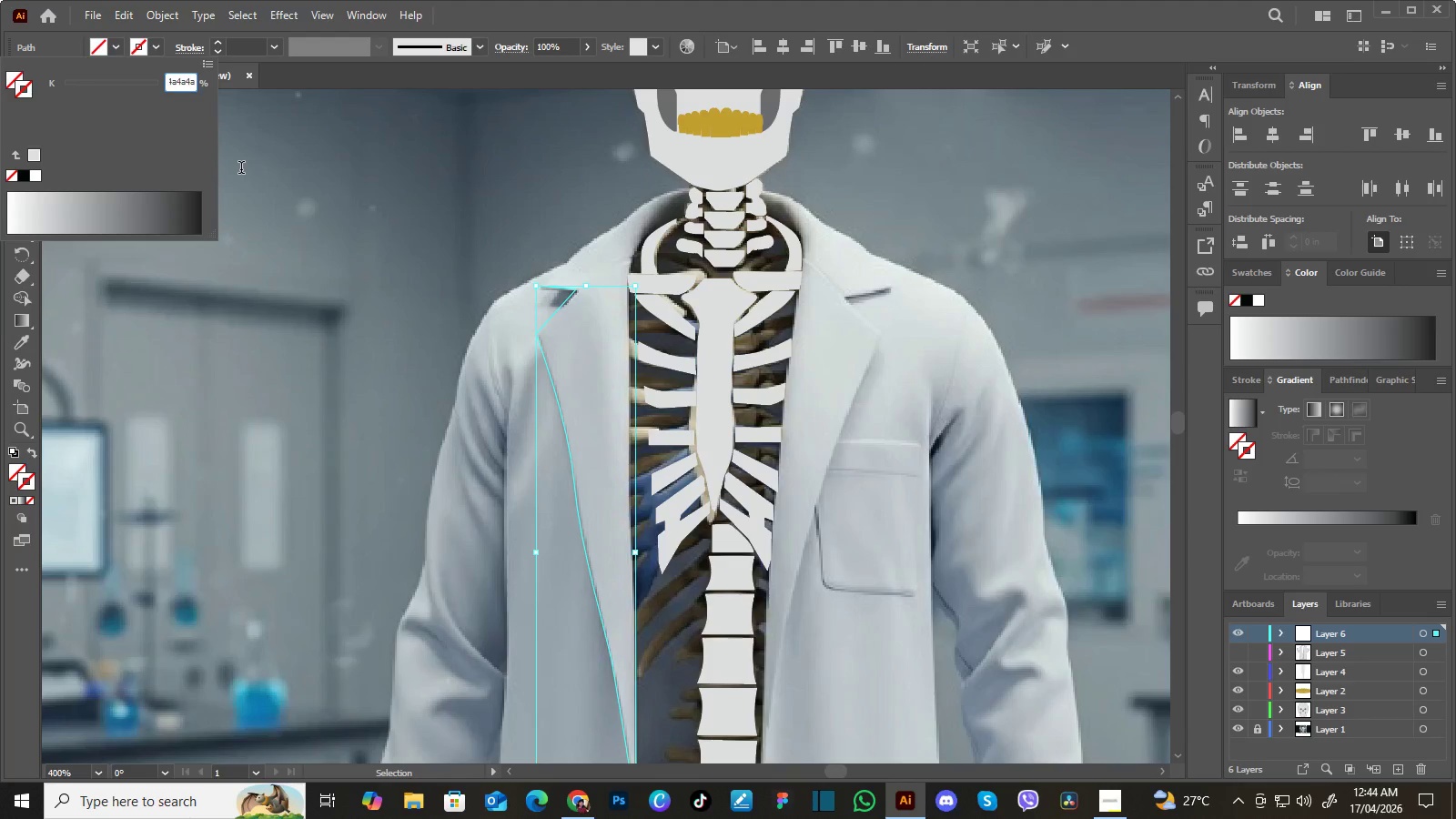 
key(Enter)
 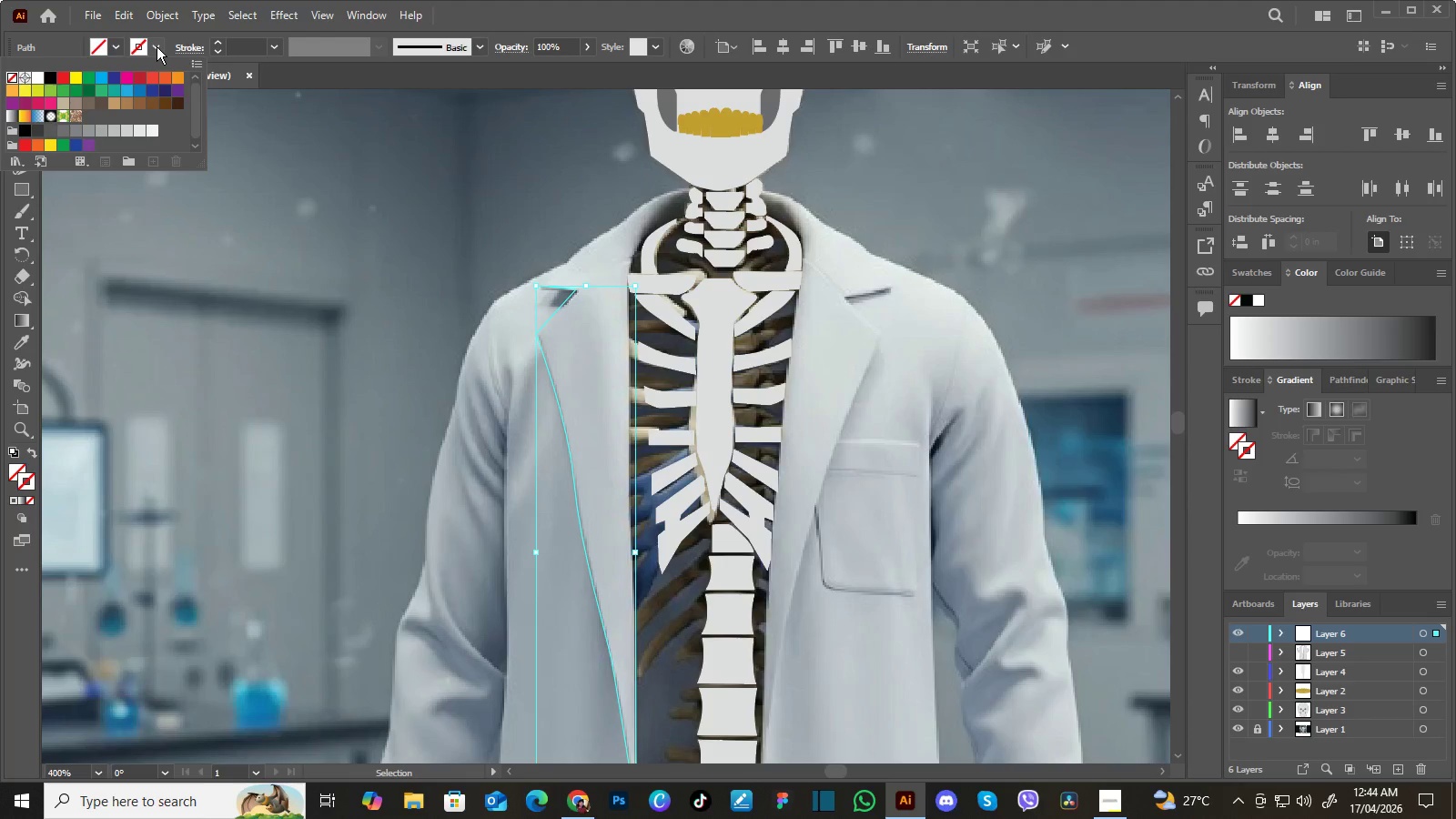 
hold_key(key=ShiftLeft, duration=1.5)
left_click([157, 46])
 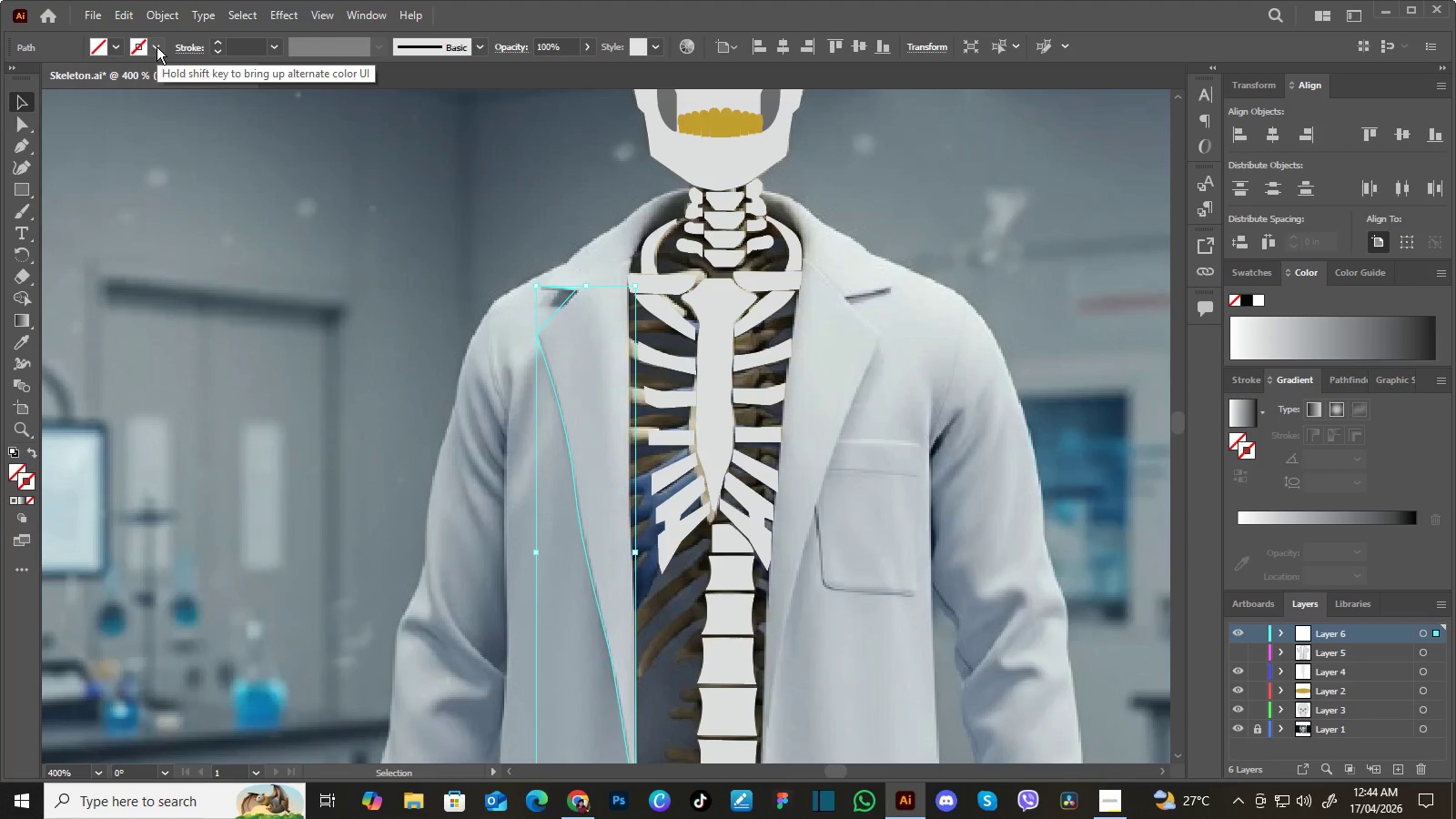 
left_click([157, 46])
 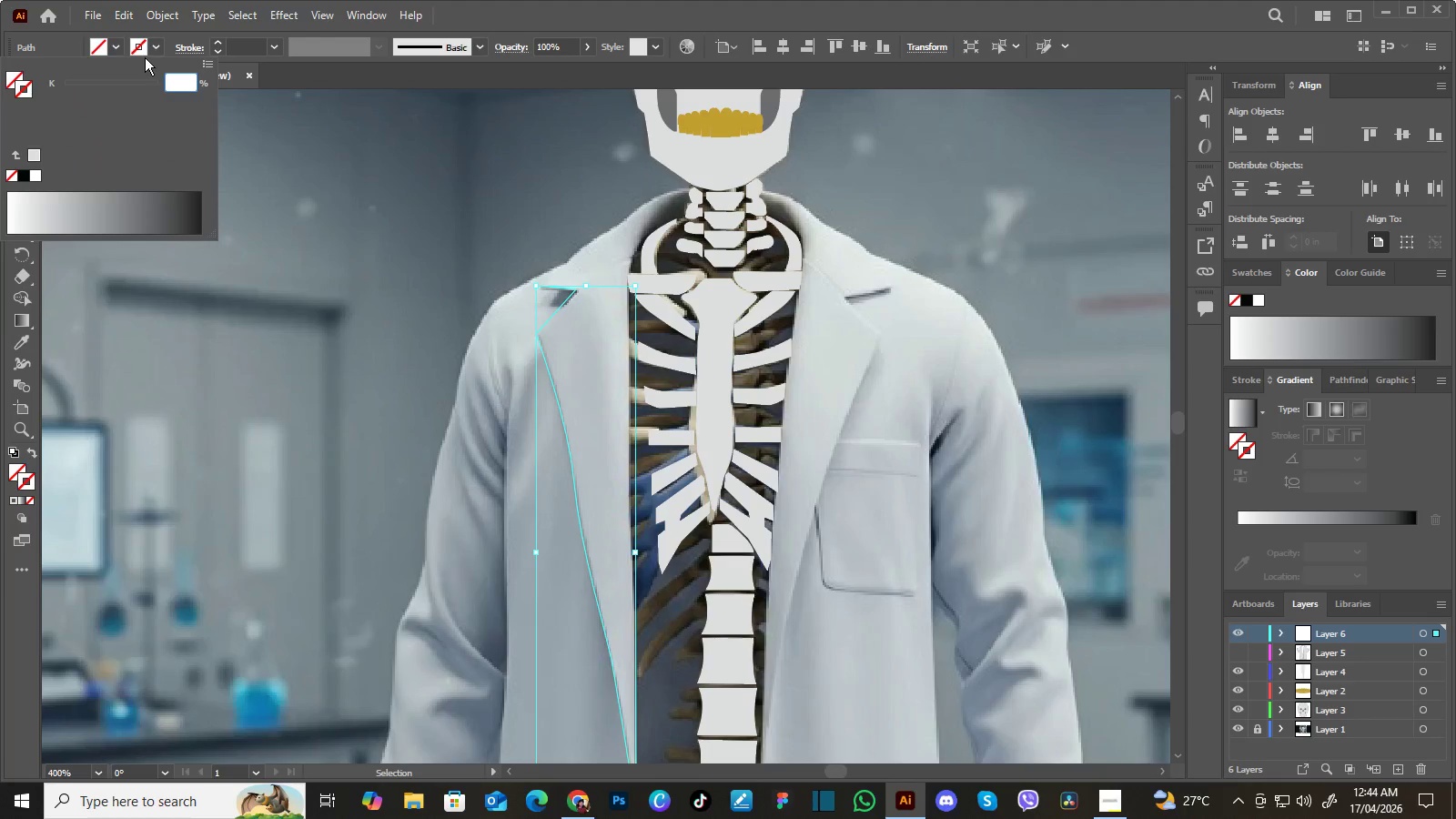 
hold_key(key=ShiftLeft, duration=1.45)
 